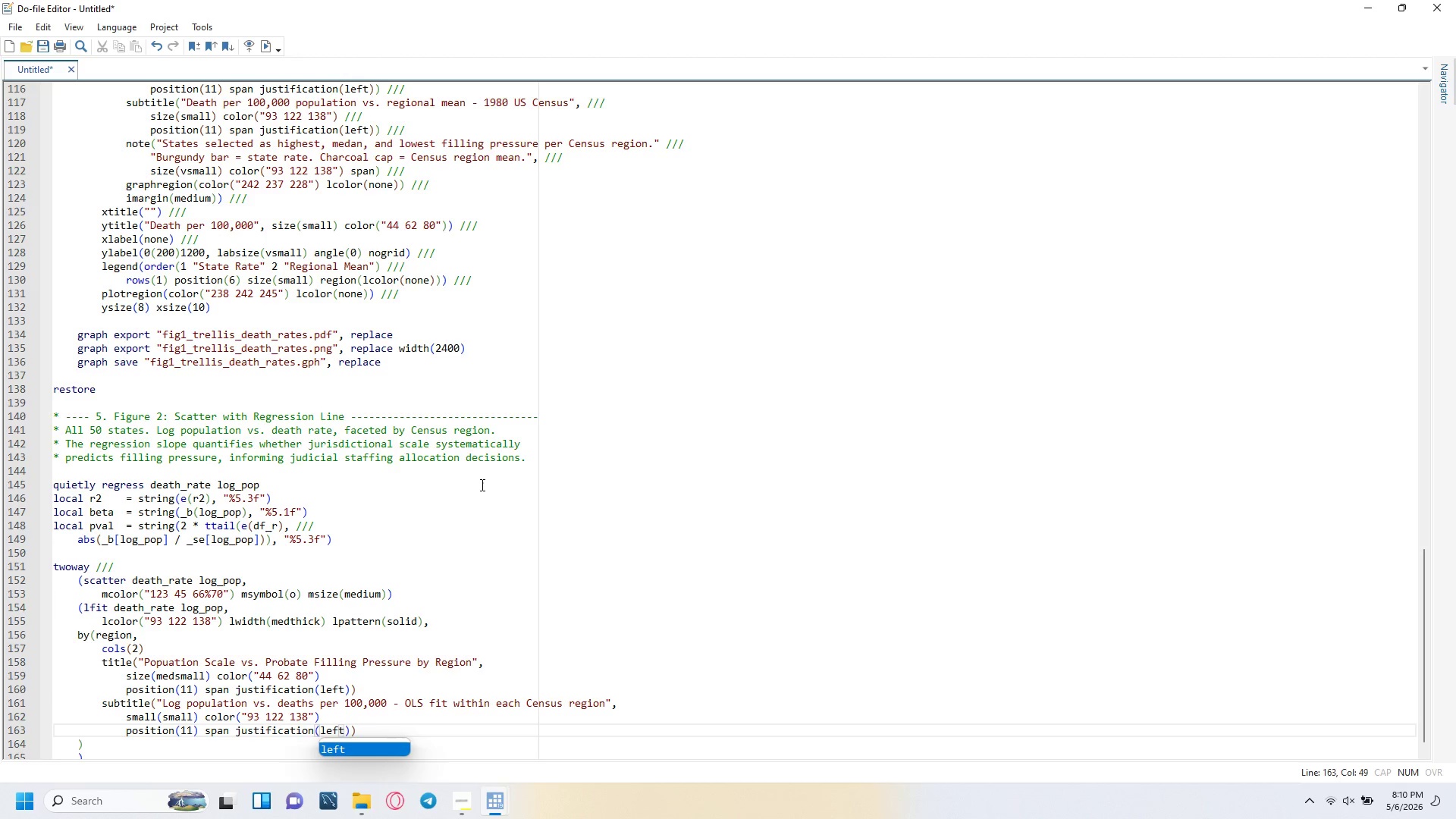 
key(ArrowRight)
 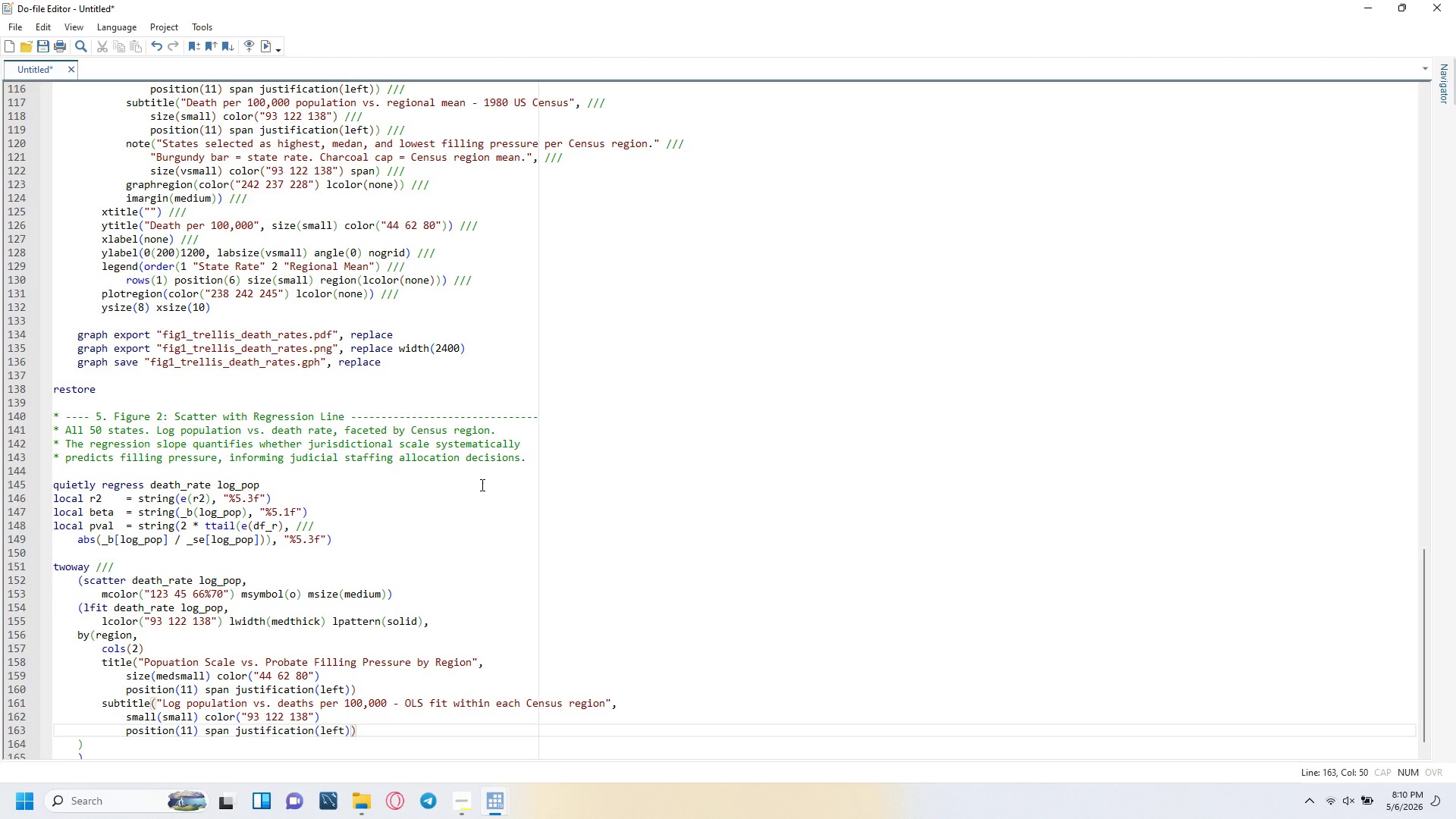 
key(ArrowRight)
 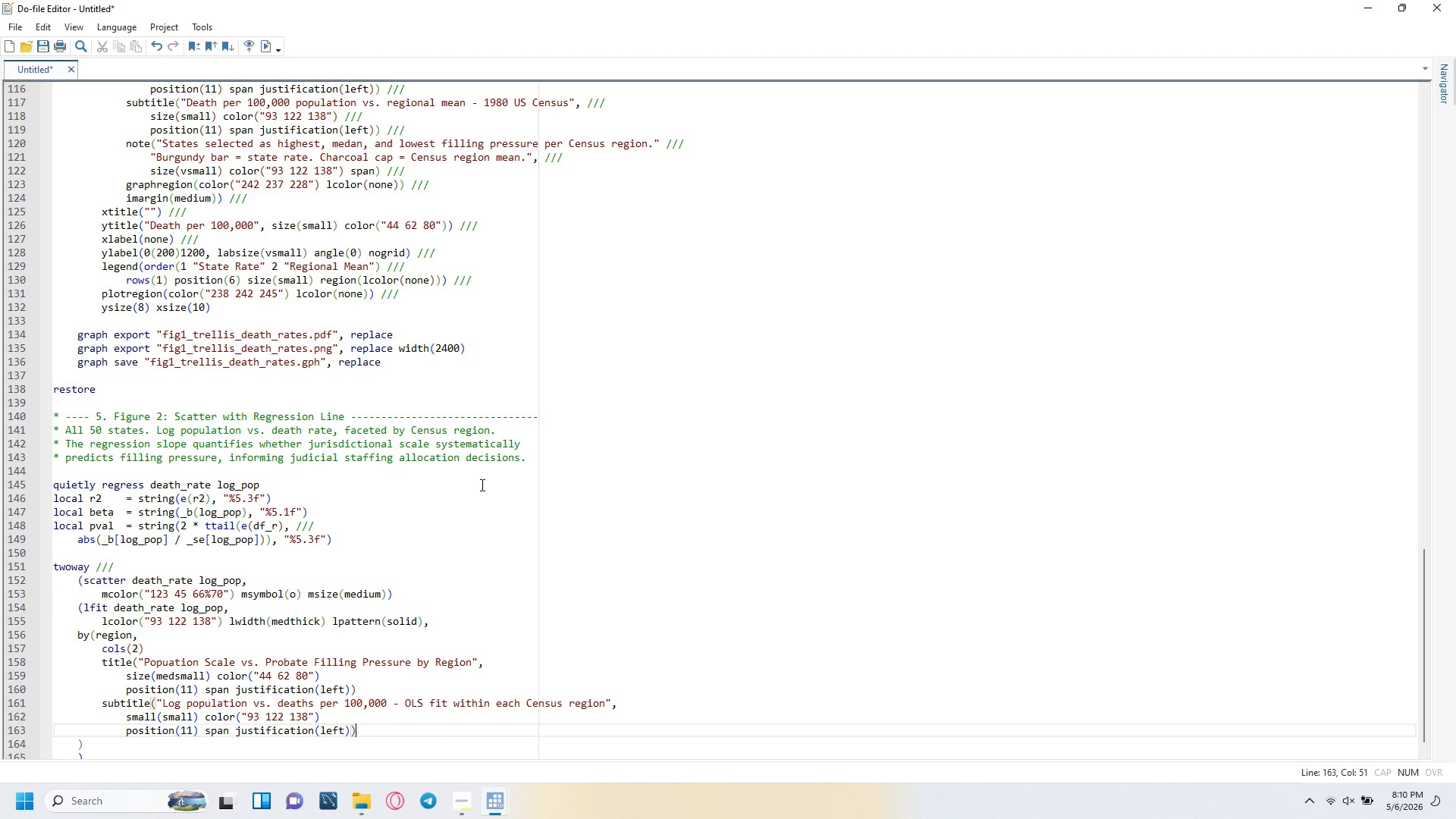 
key(Enter)
 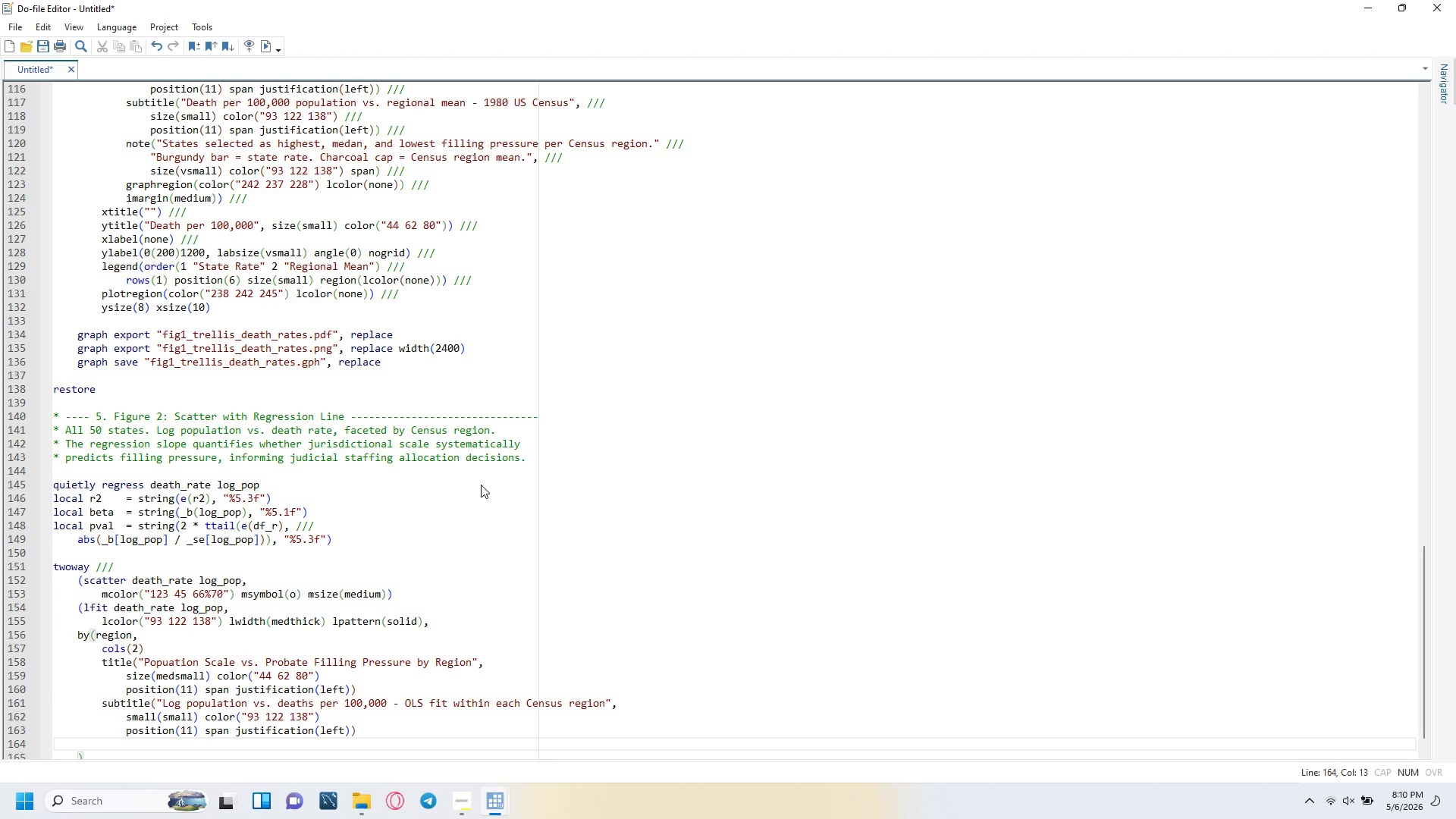 
key(Backspace)
type(note("Each dot = one state)
 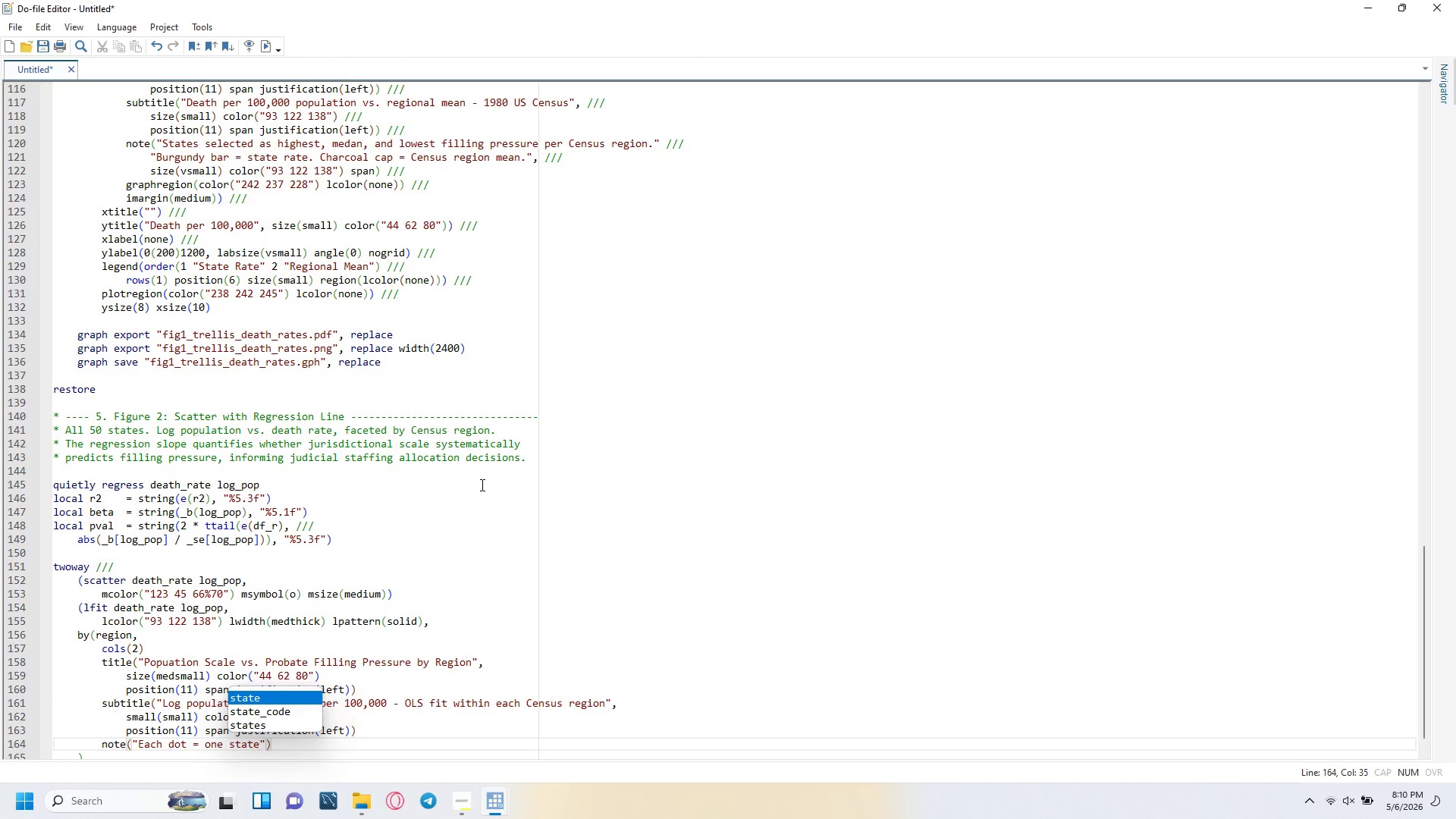 
key(ArrowRight)
 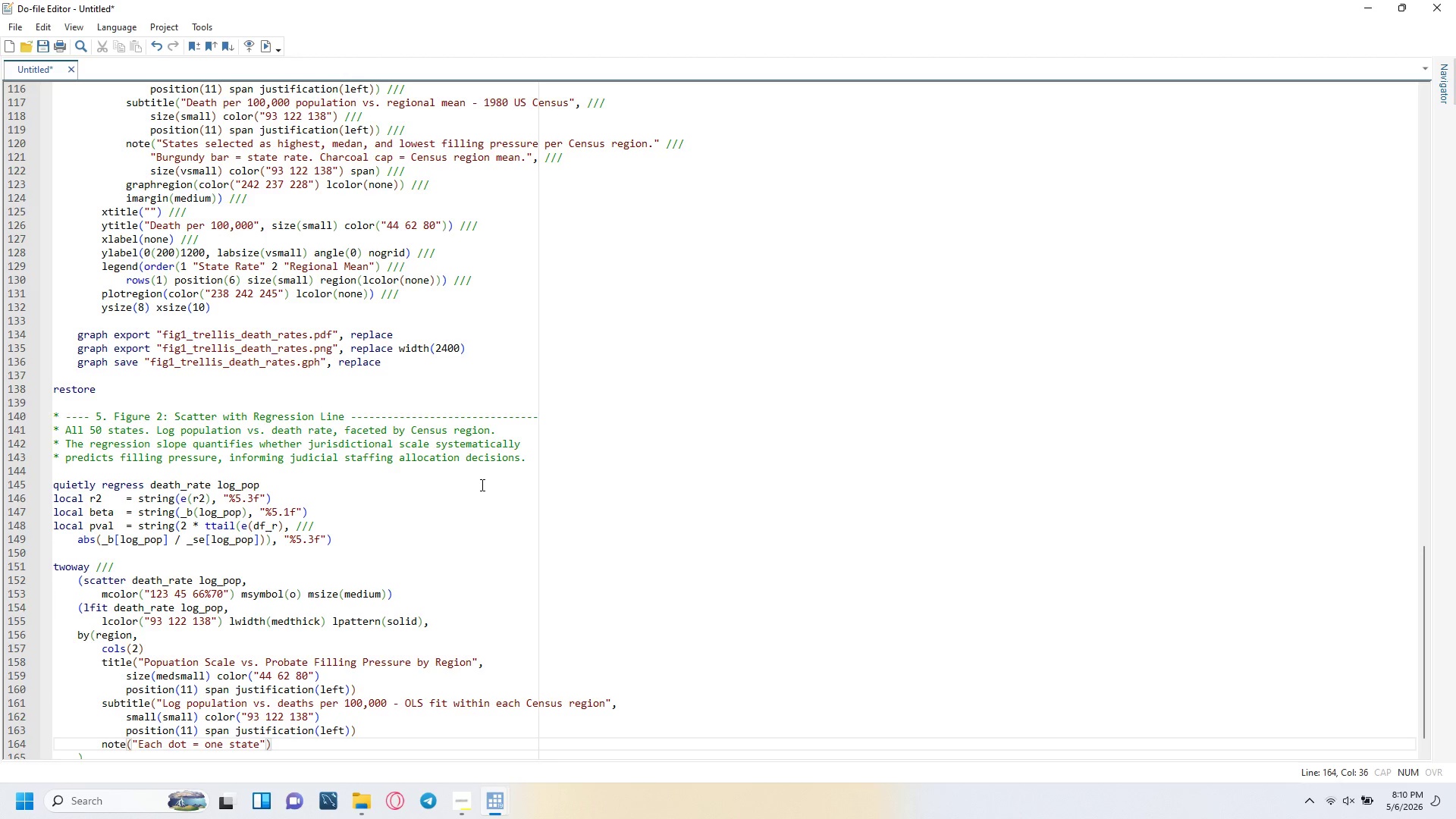 
key(ArrowLeft)
 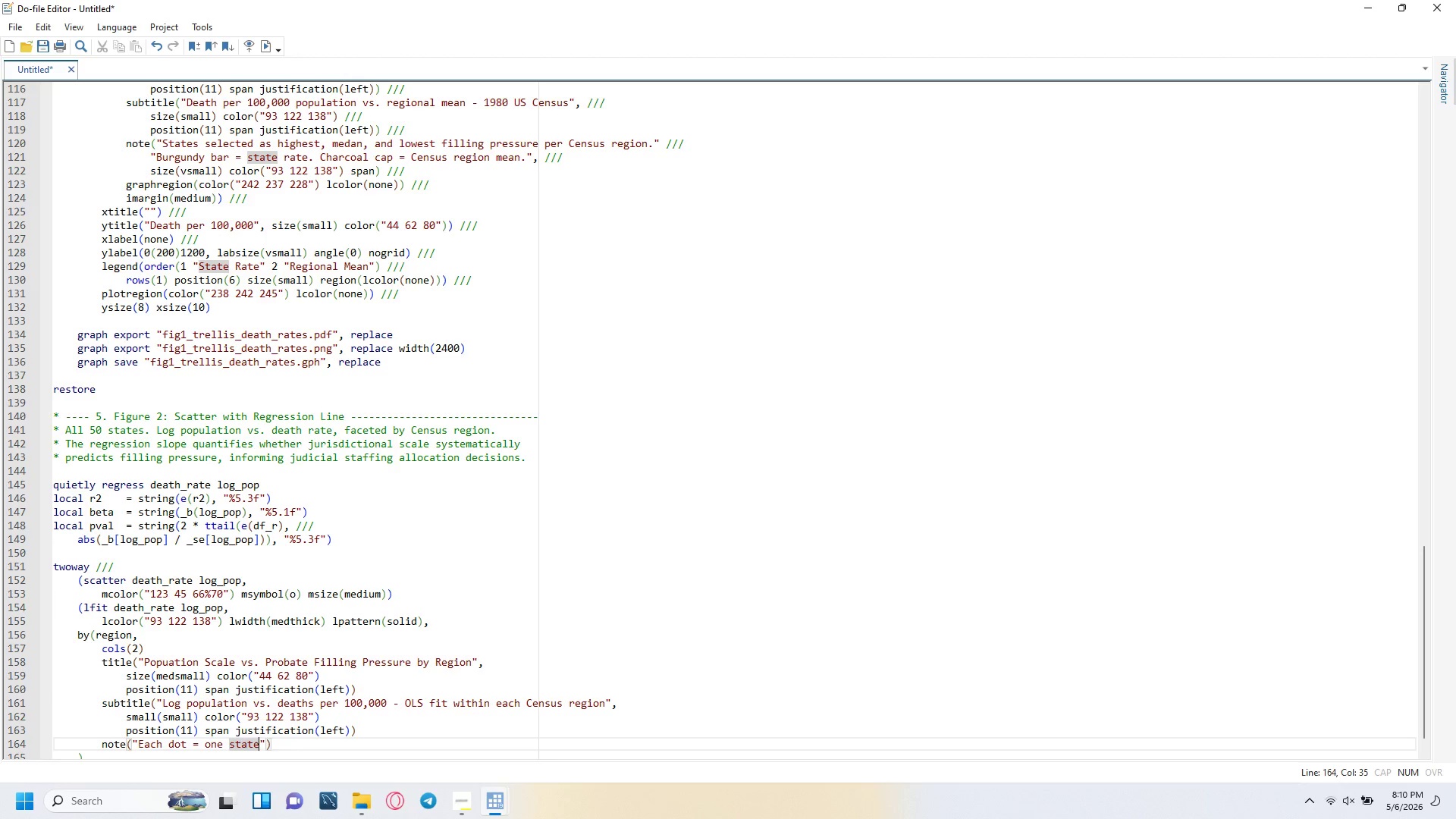 
type(. Steel line = OLS d)
key(Backspace)
type(fit.)
 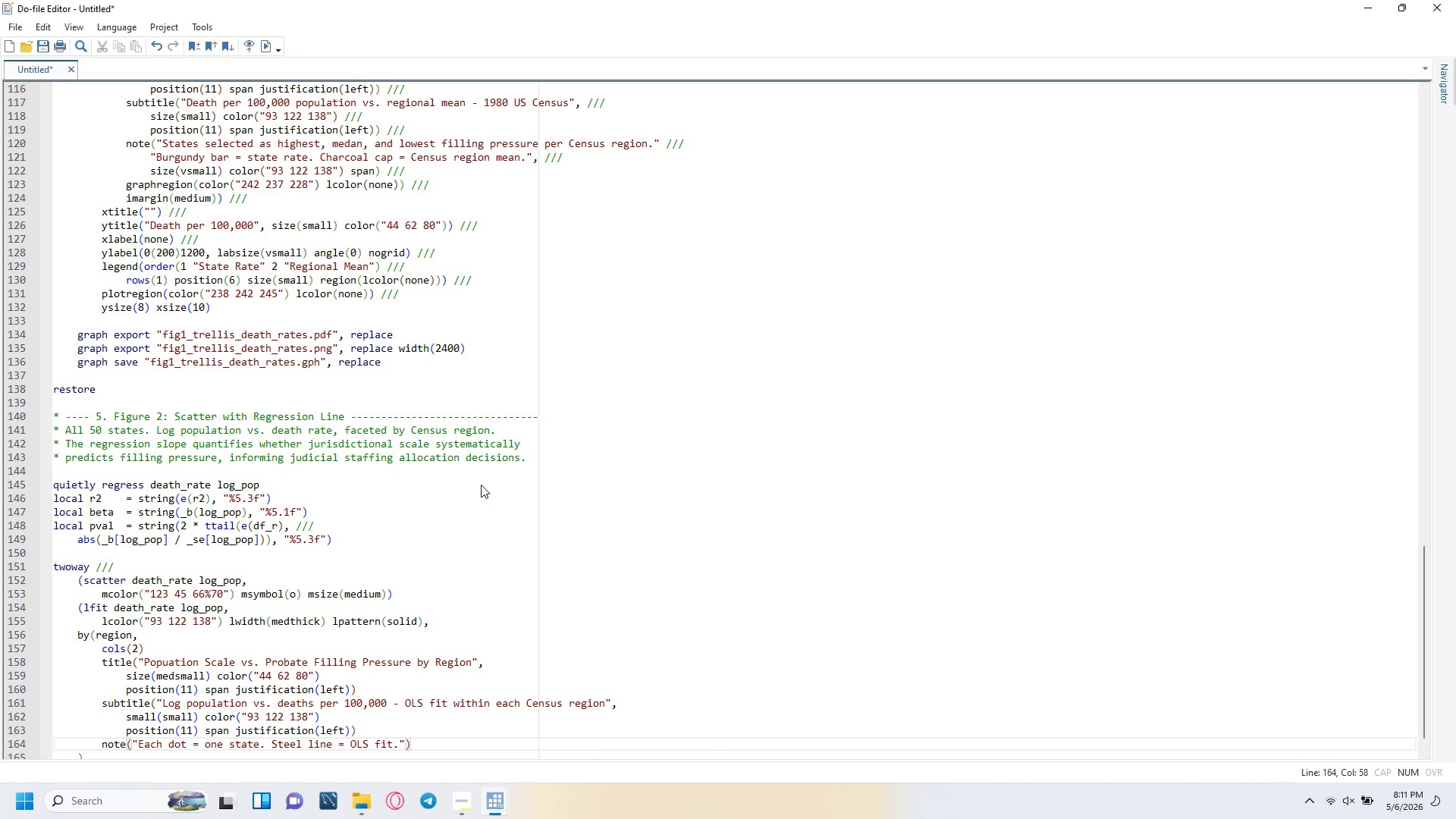 
key(ArrowRight)
 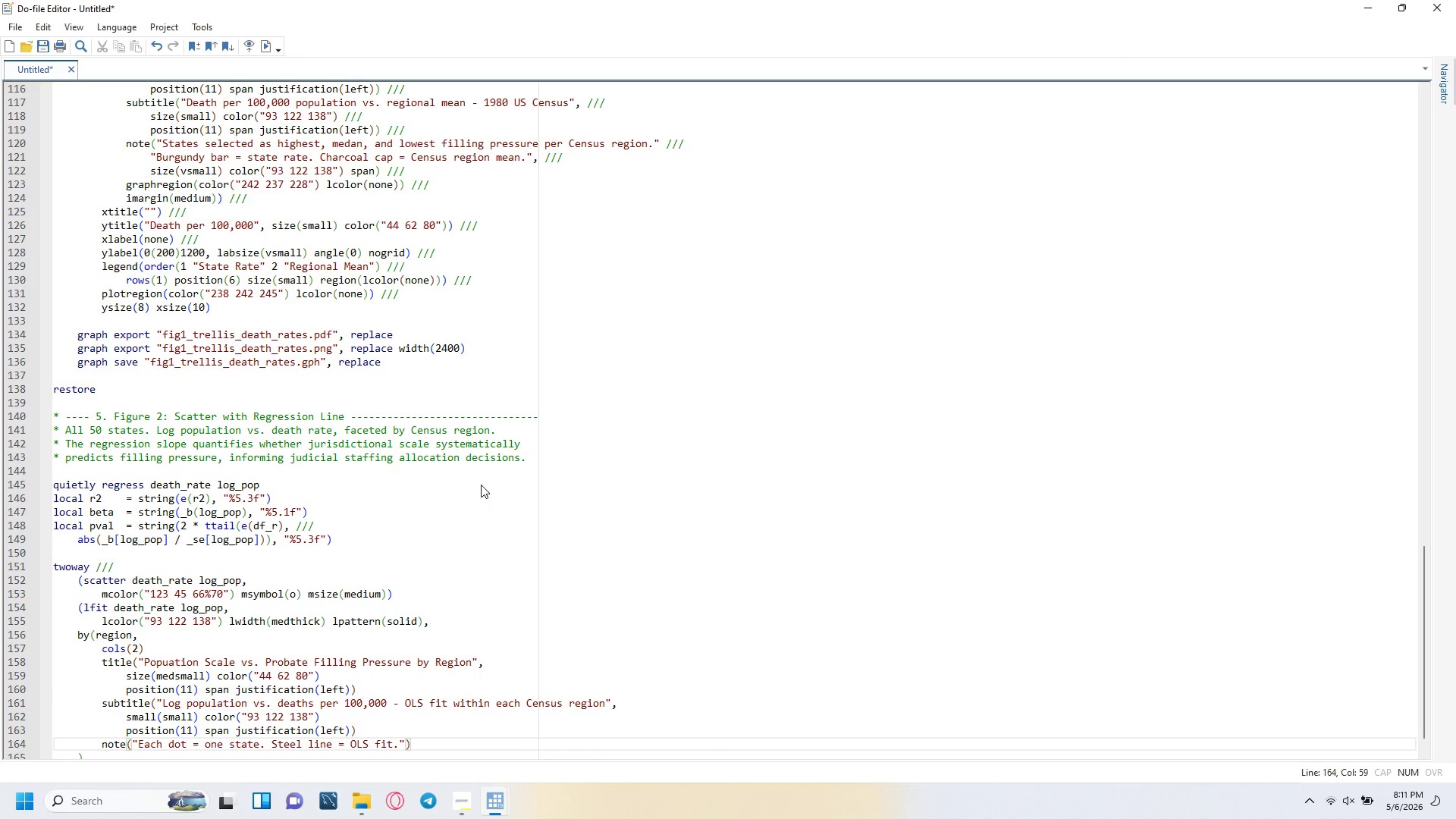 
key(Enter)
 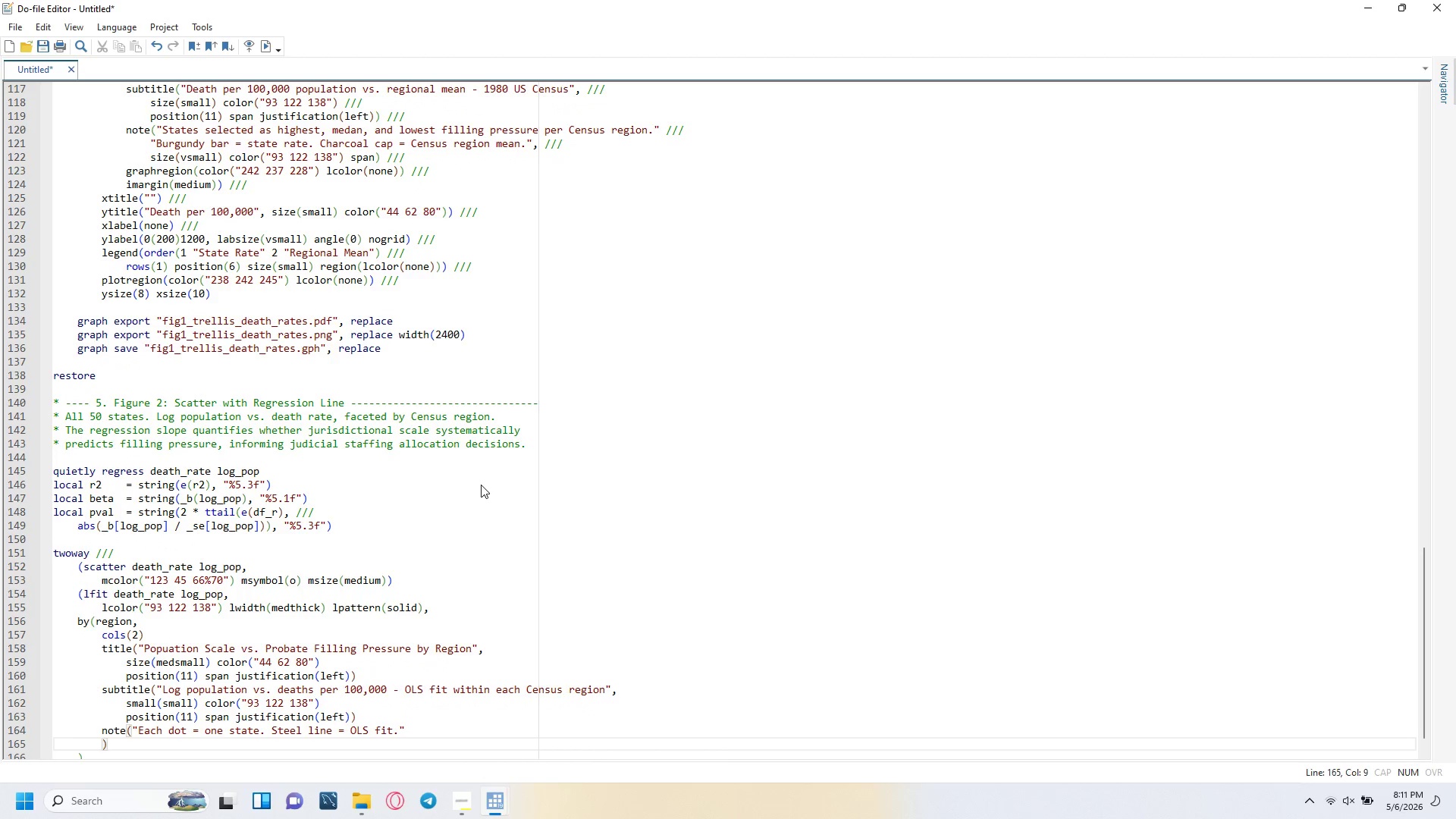 
key(Tab)
type(" Poo)
 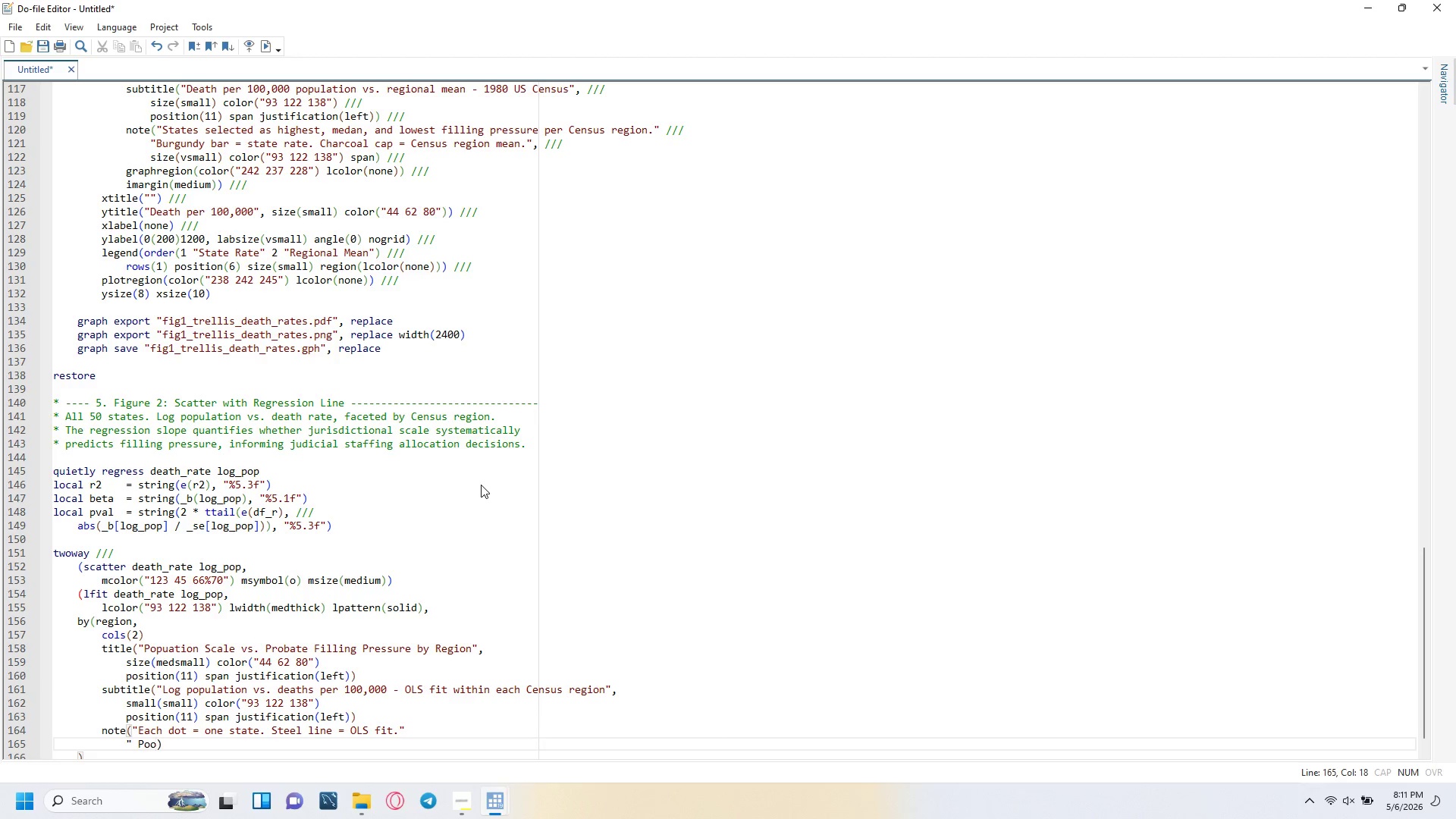 
type(led R2")
 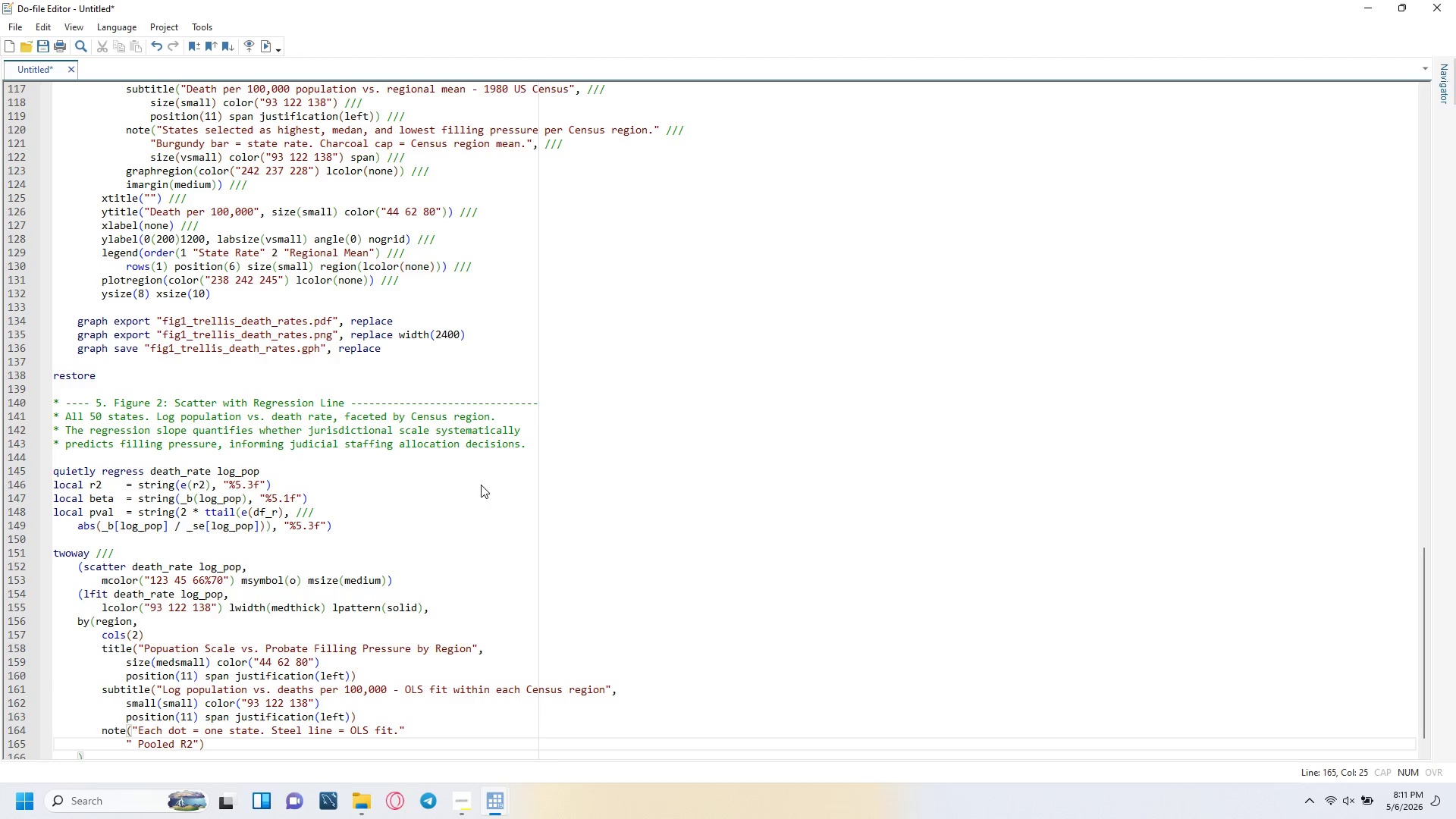 
 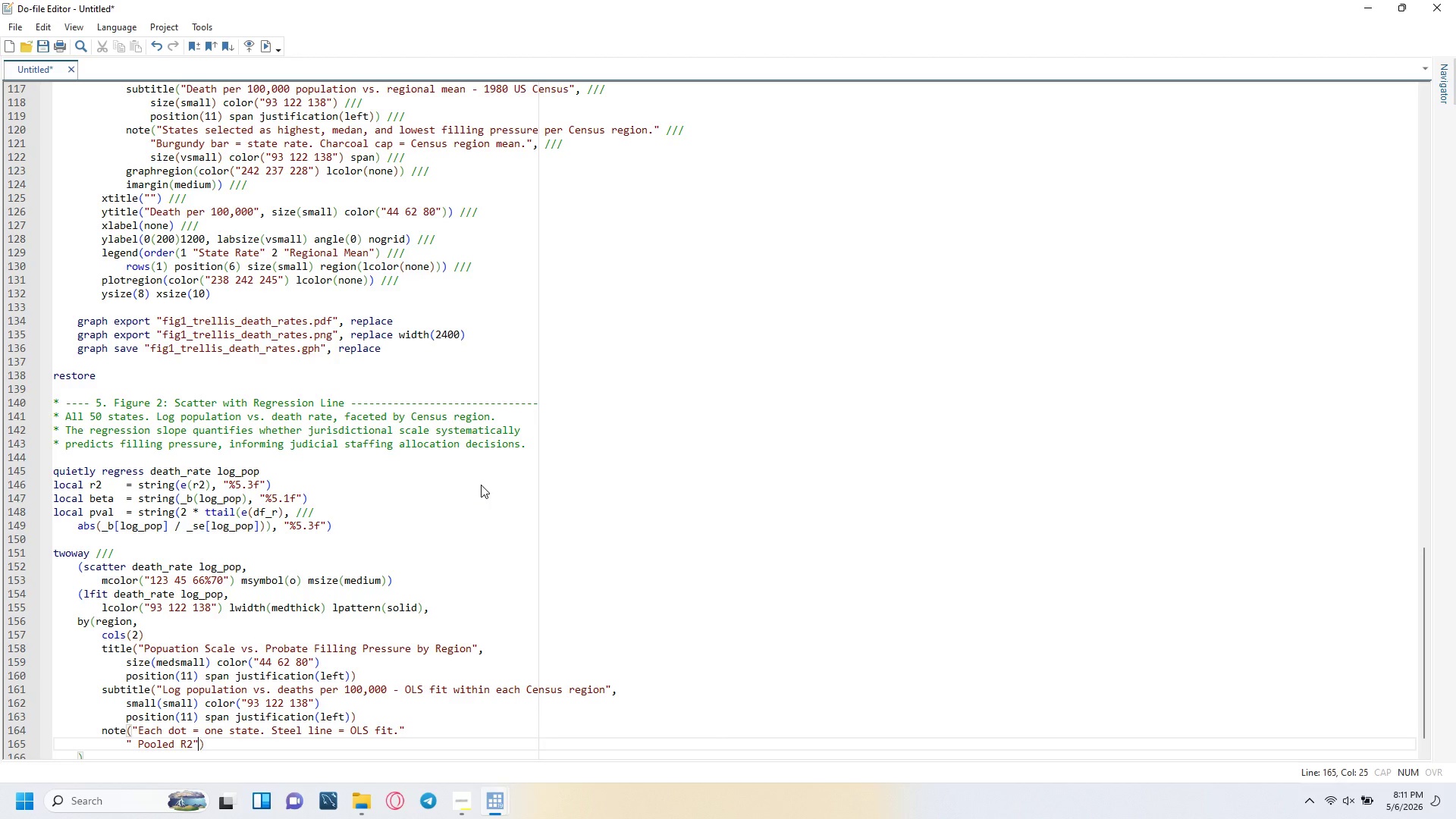 
key(Control+ControlRight)
 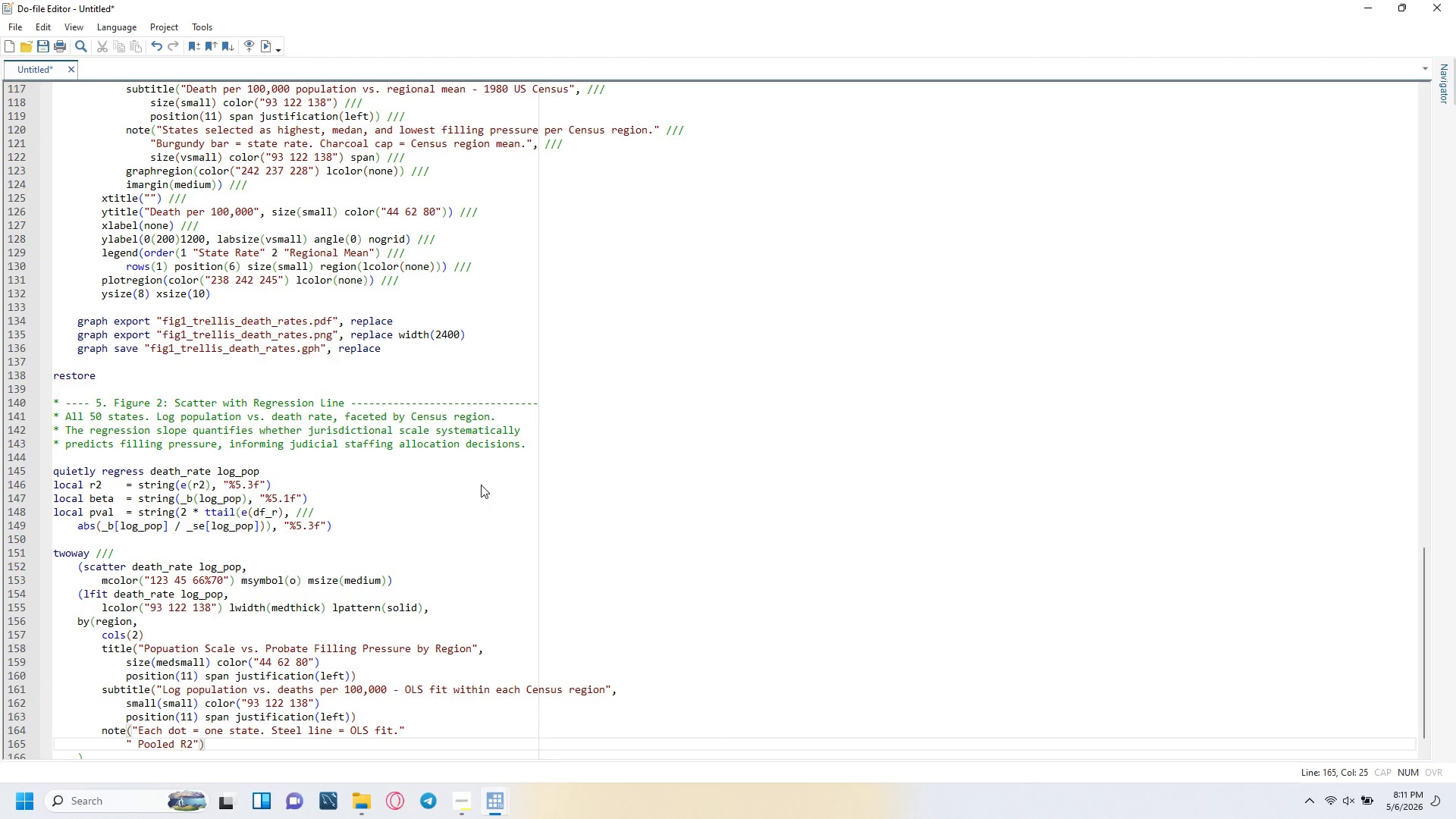 
key(ArrowLeft)
 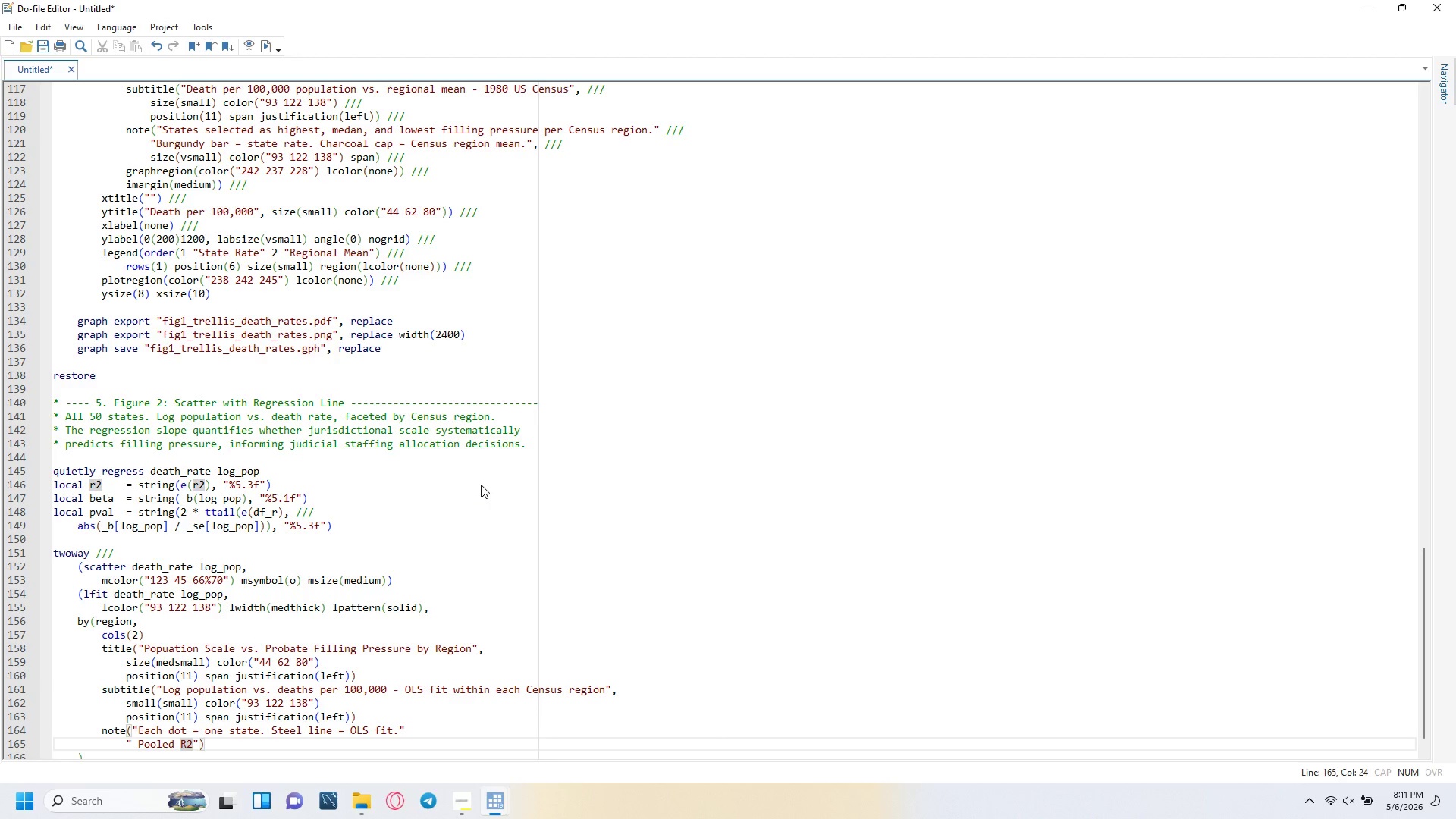 
type( = `r2)
 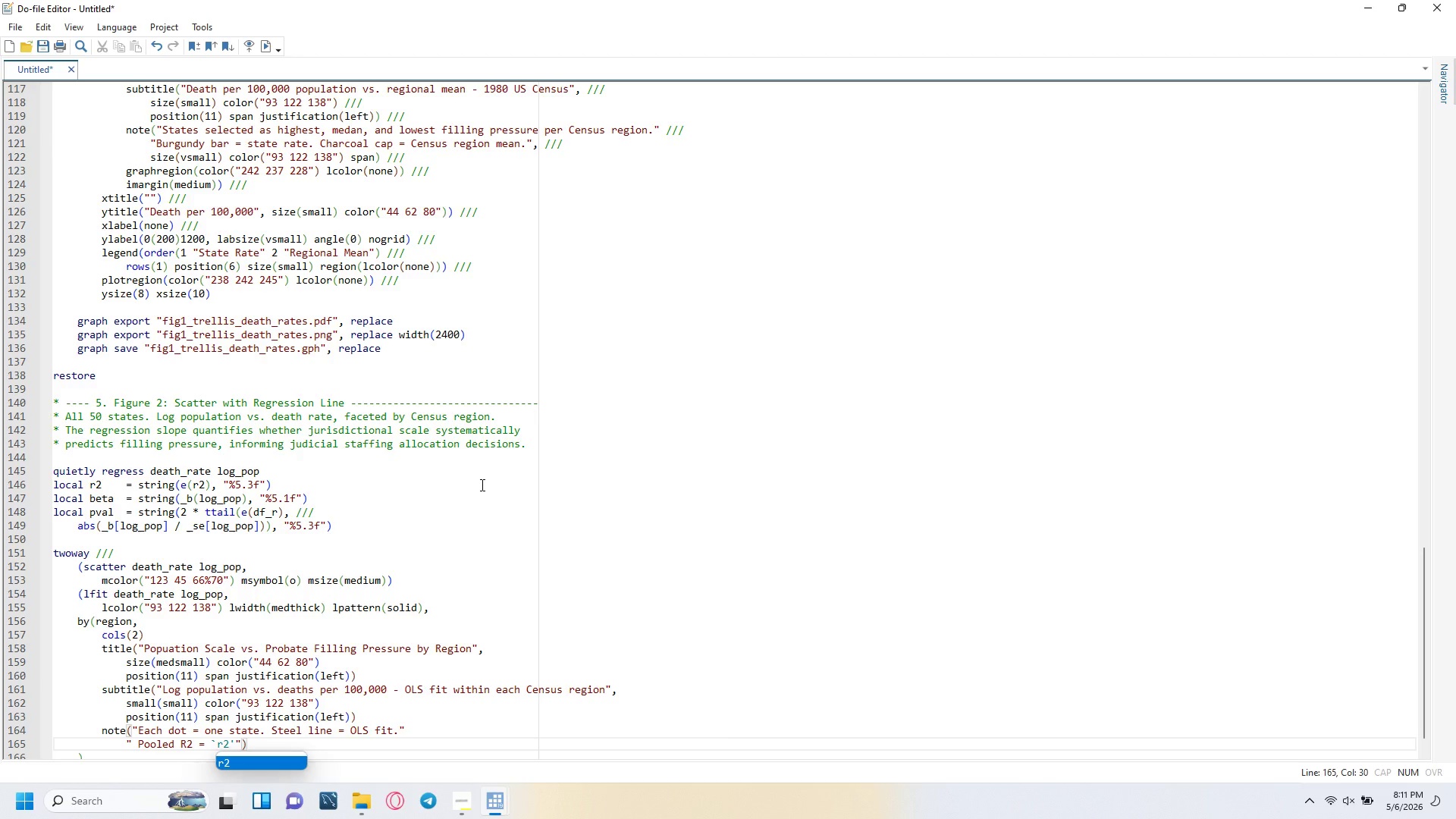 
key(ArrowRight)
 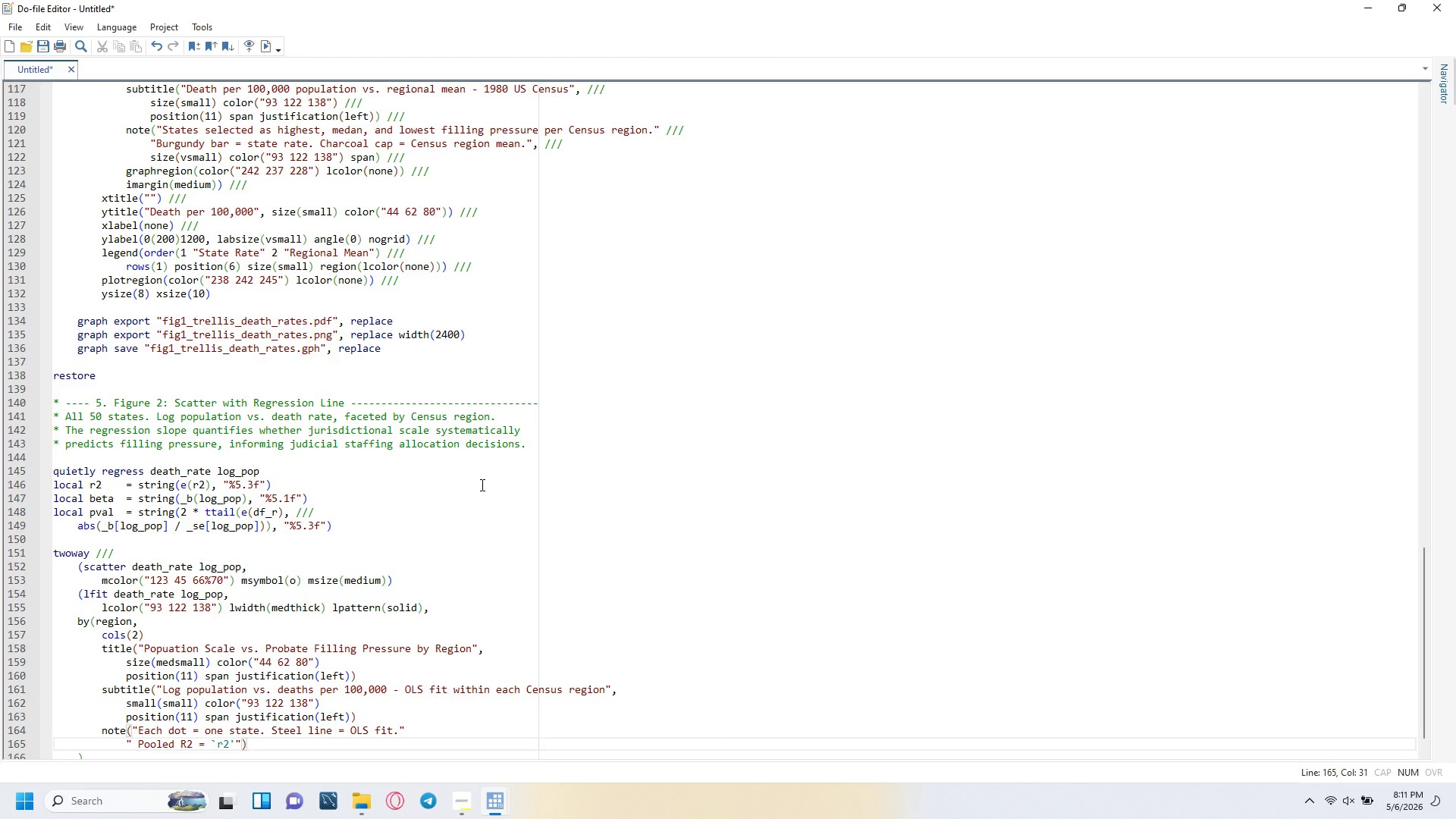 
key(Space)
 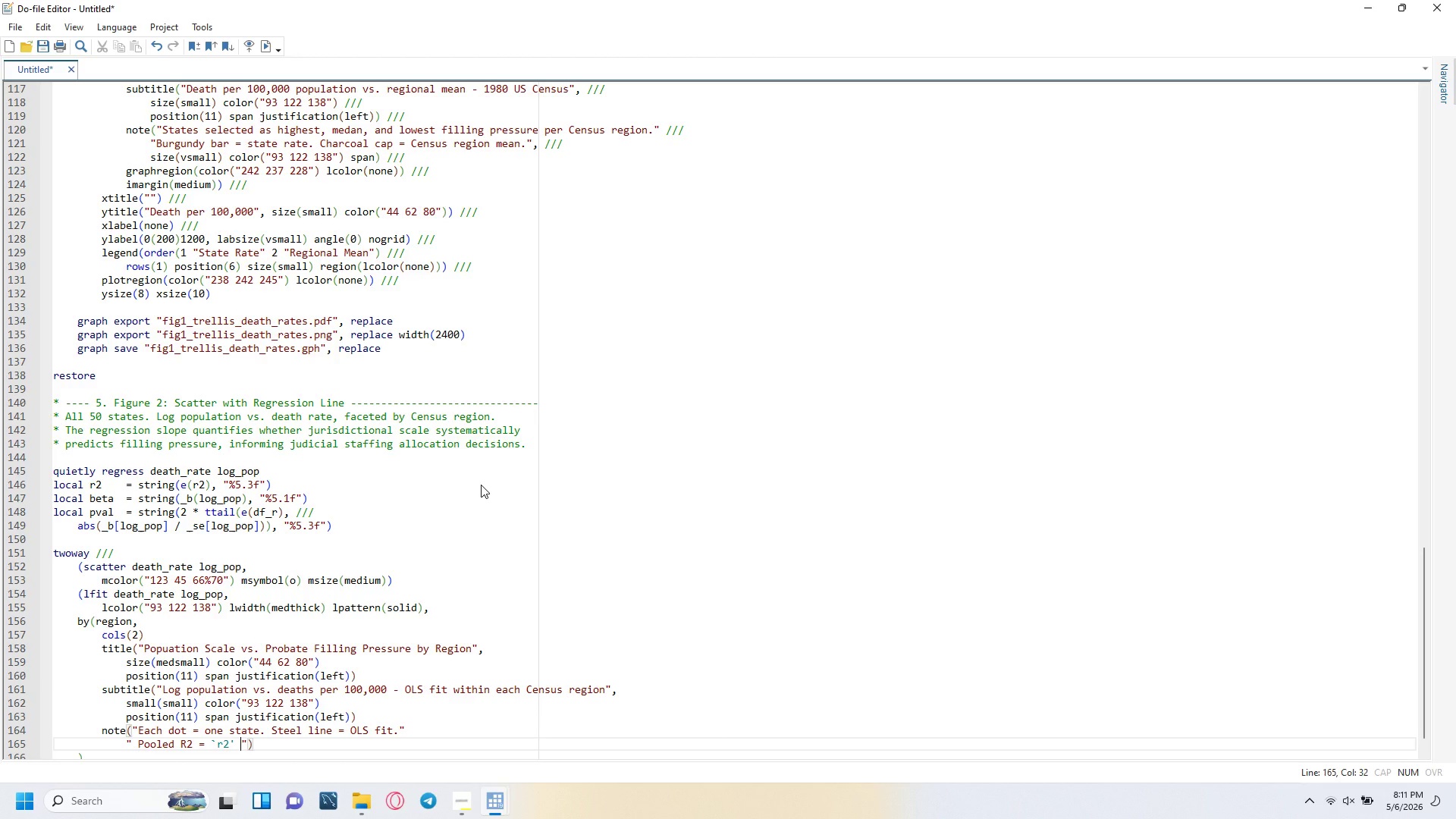 
type(B n)
key(Backspace)
type(= `beta)
 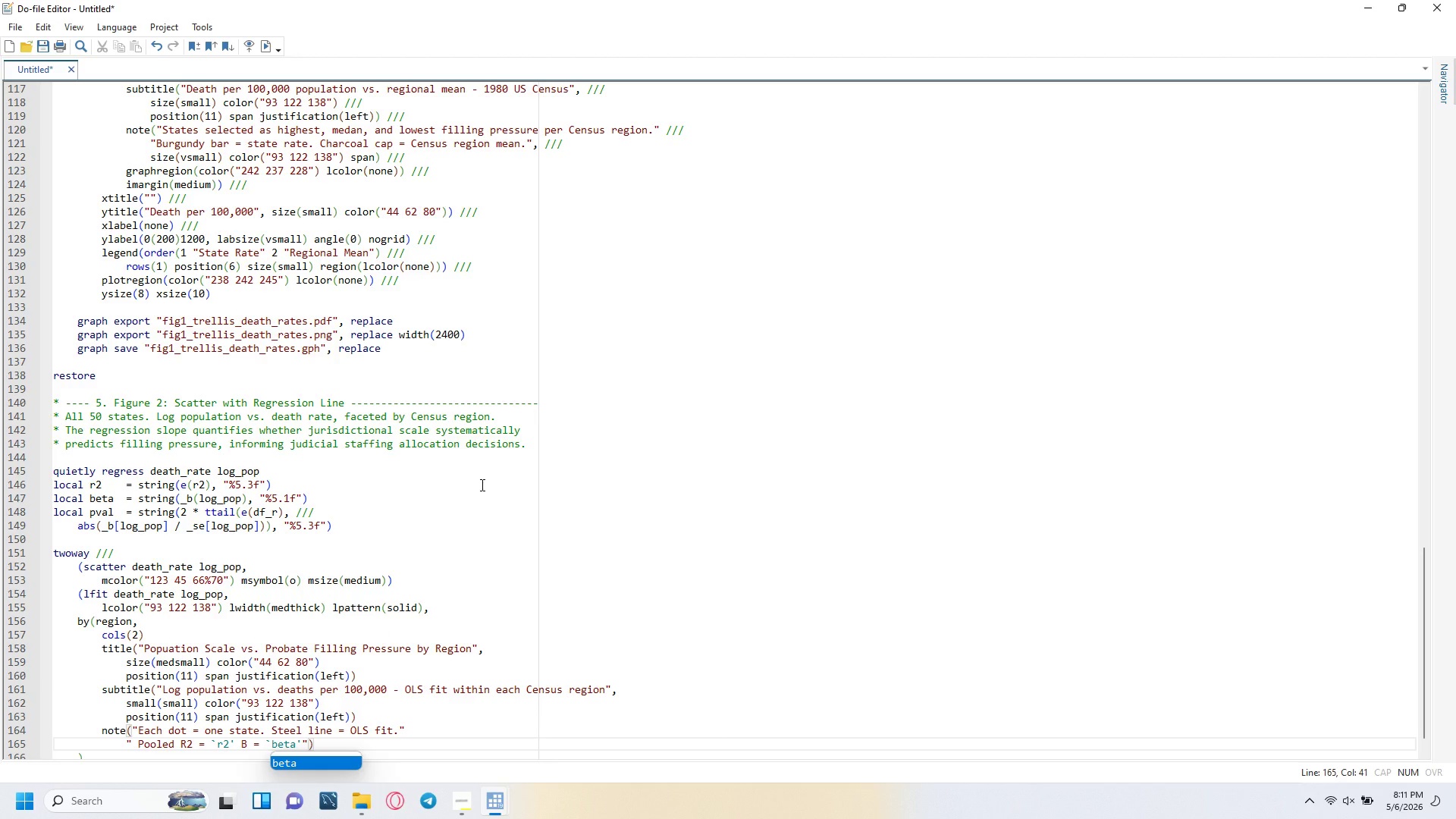 
key(ArrowRight)
 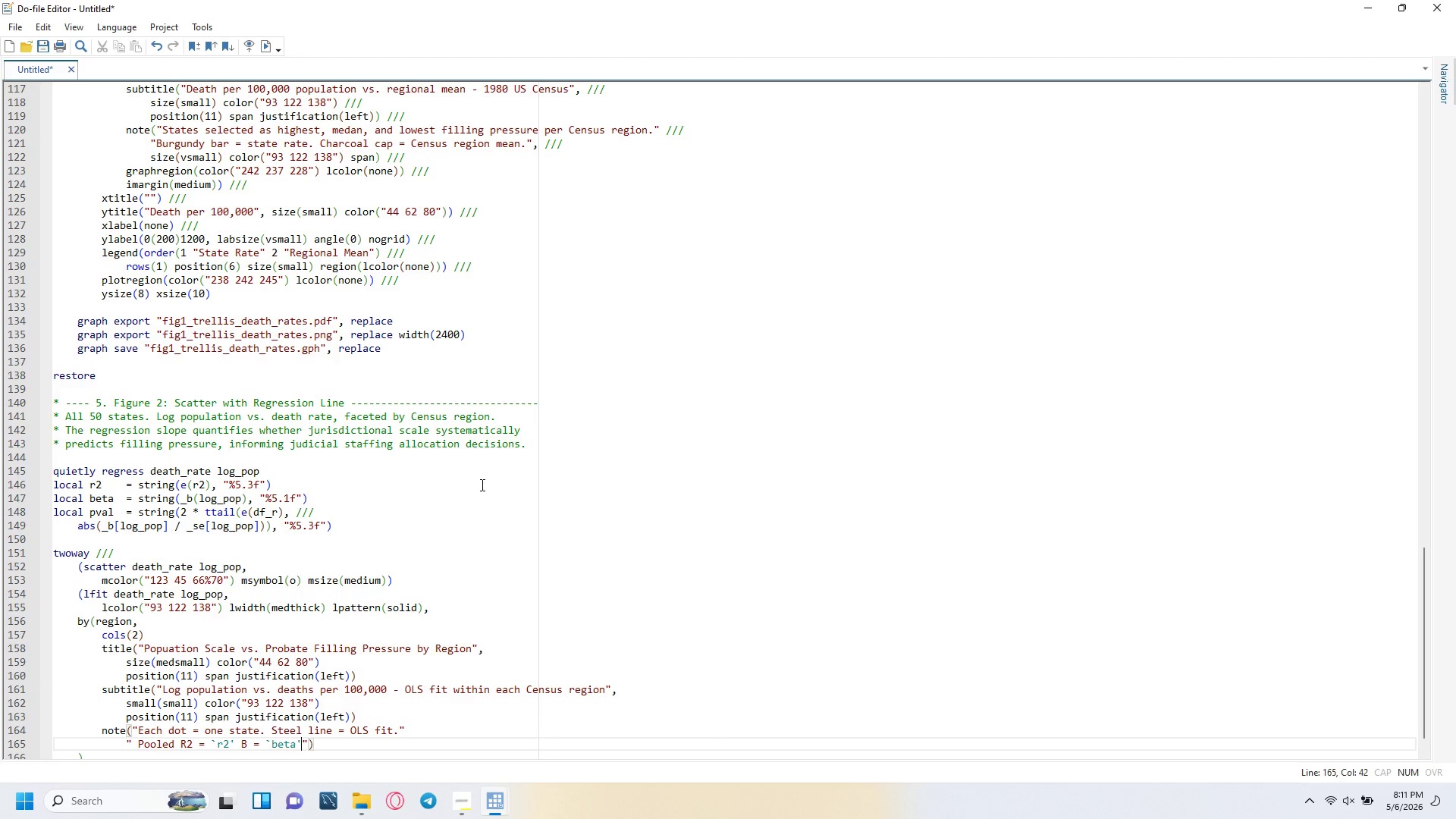 
type( p = `pva;)
key(Backspace)
type(l)
 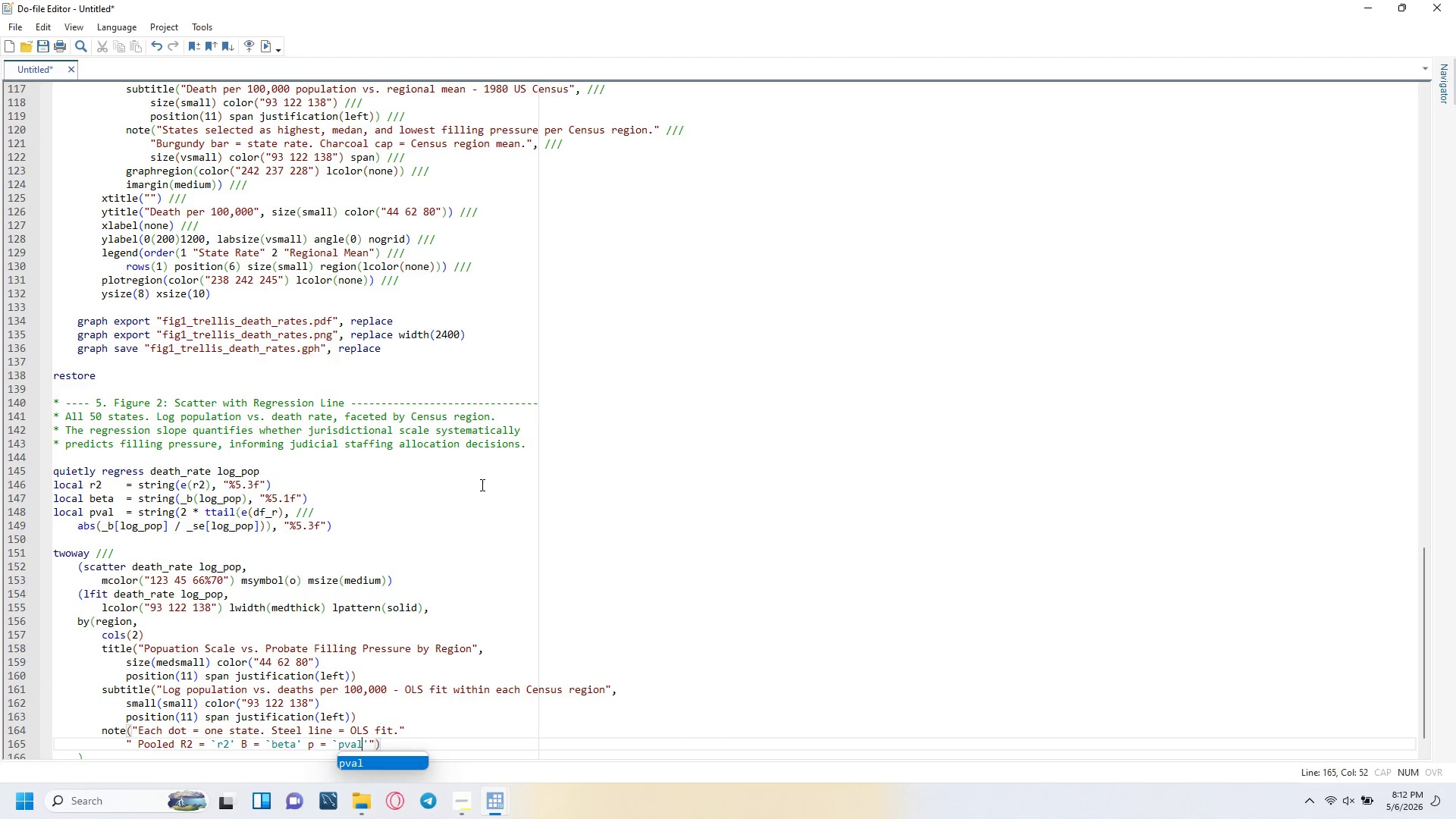 
key(ArrowRight)
 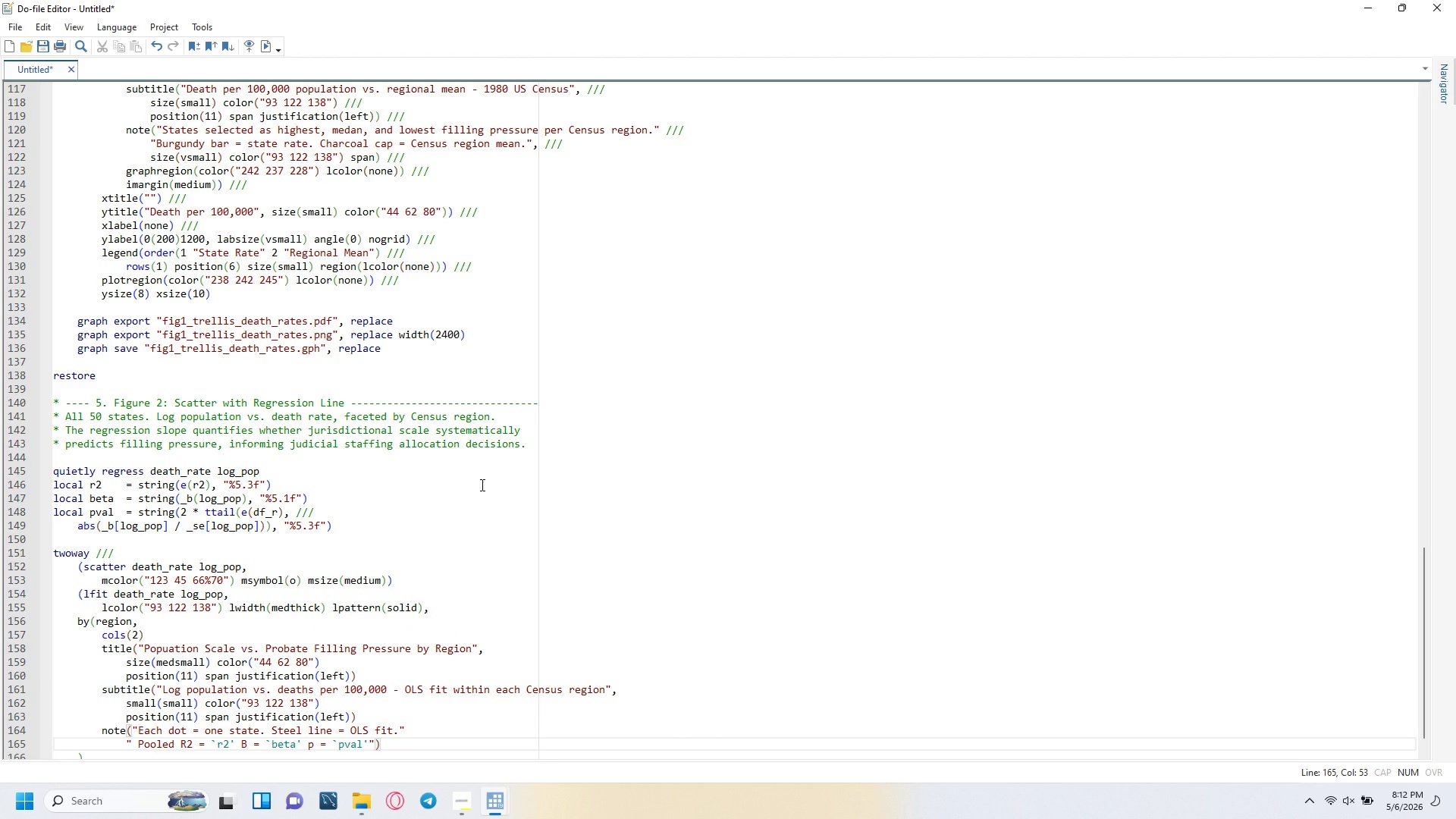 
key(Period)
 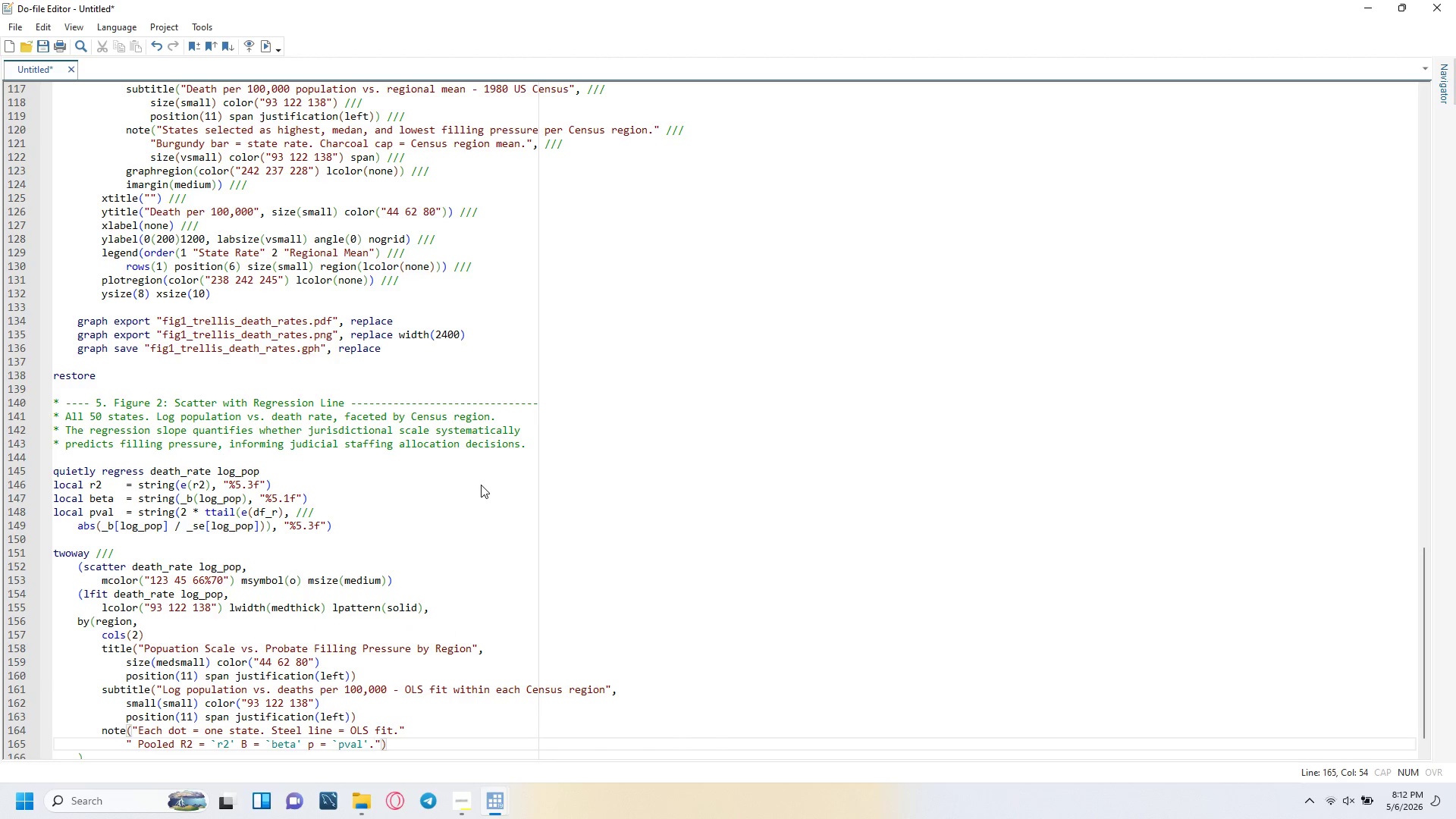 
key(ArrowRight)
 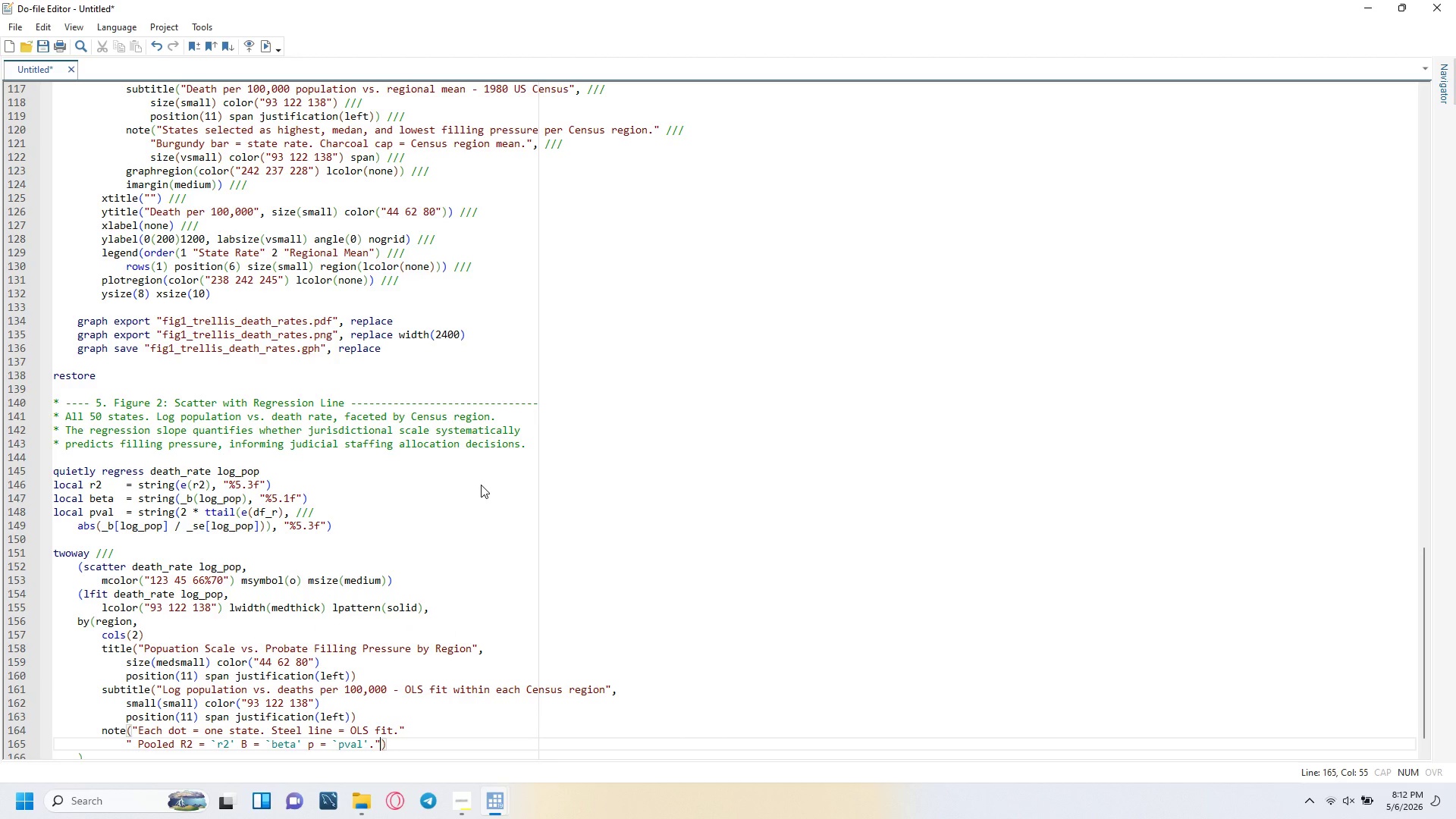 
key(Comma)
 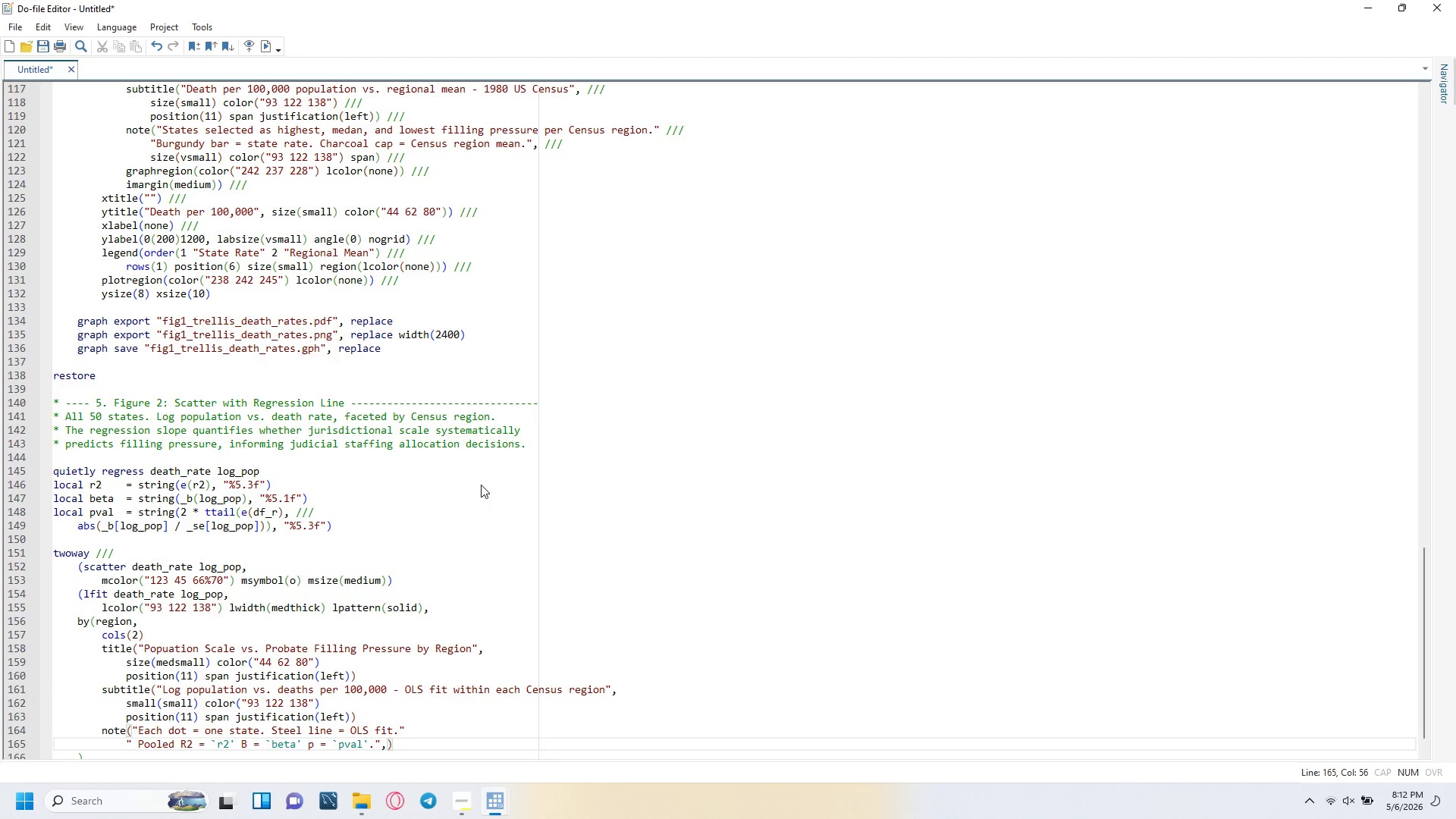 
key(Enter)
 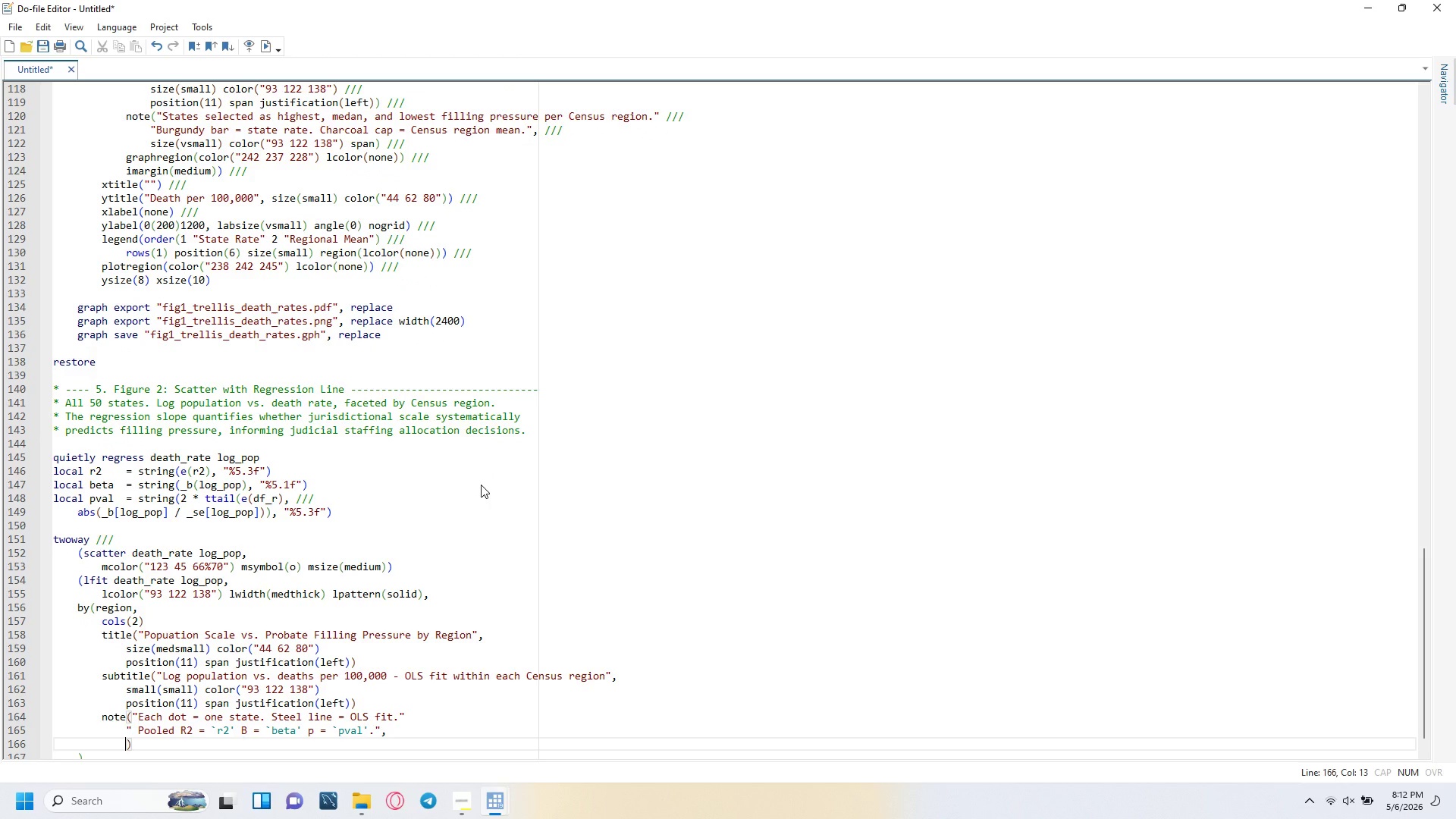 
type(size(sm)
key(Backspace)
key(Backspace)
type(vsmall)
 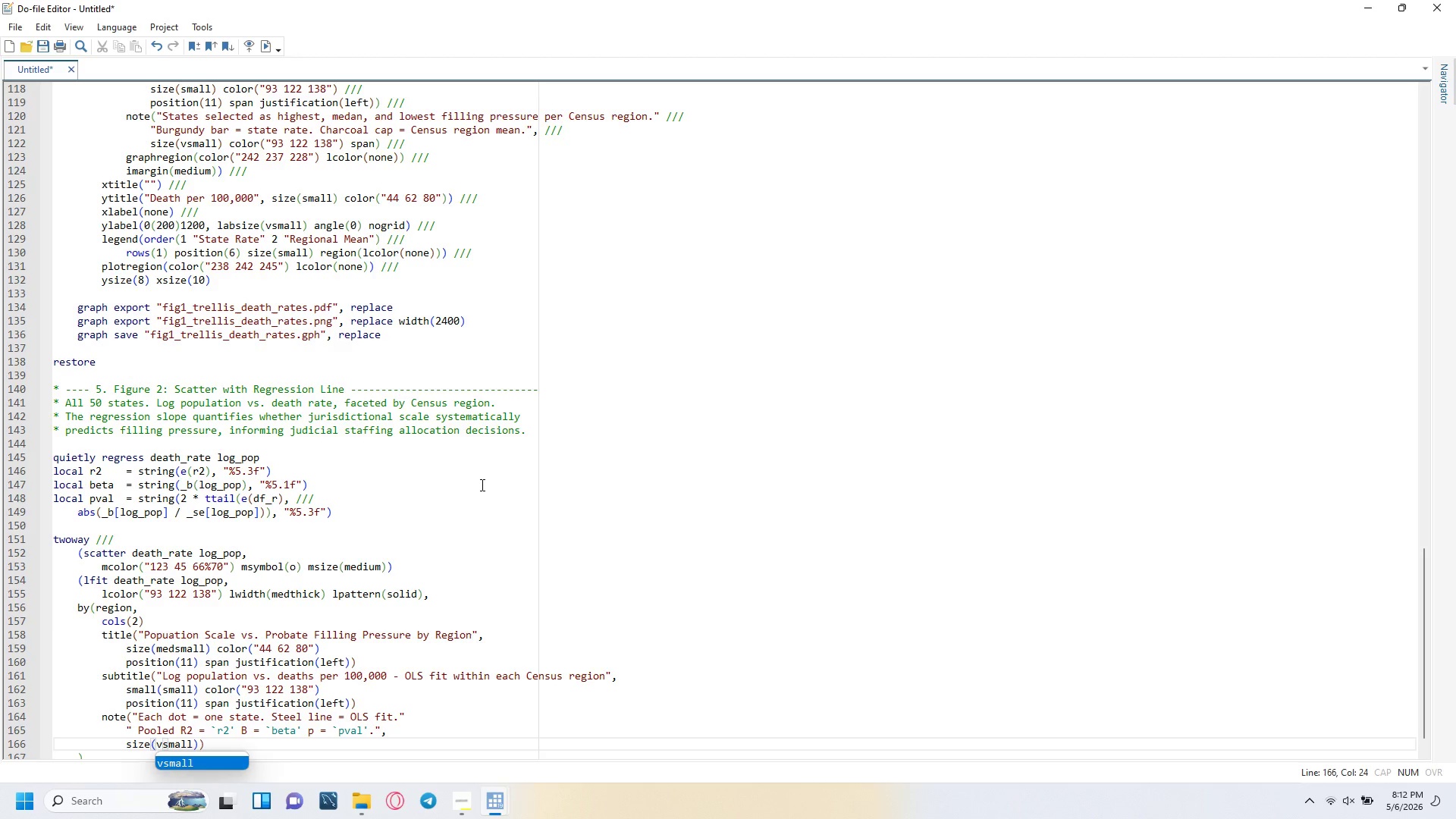 
key(ArrowRight)
 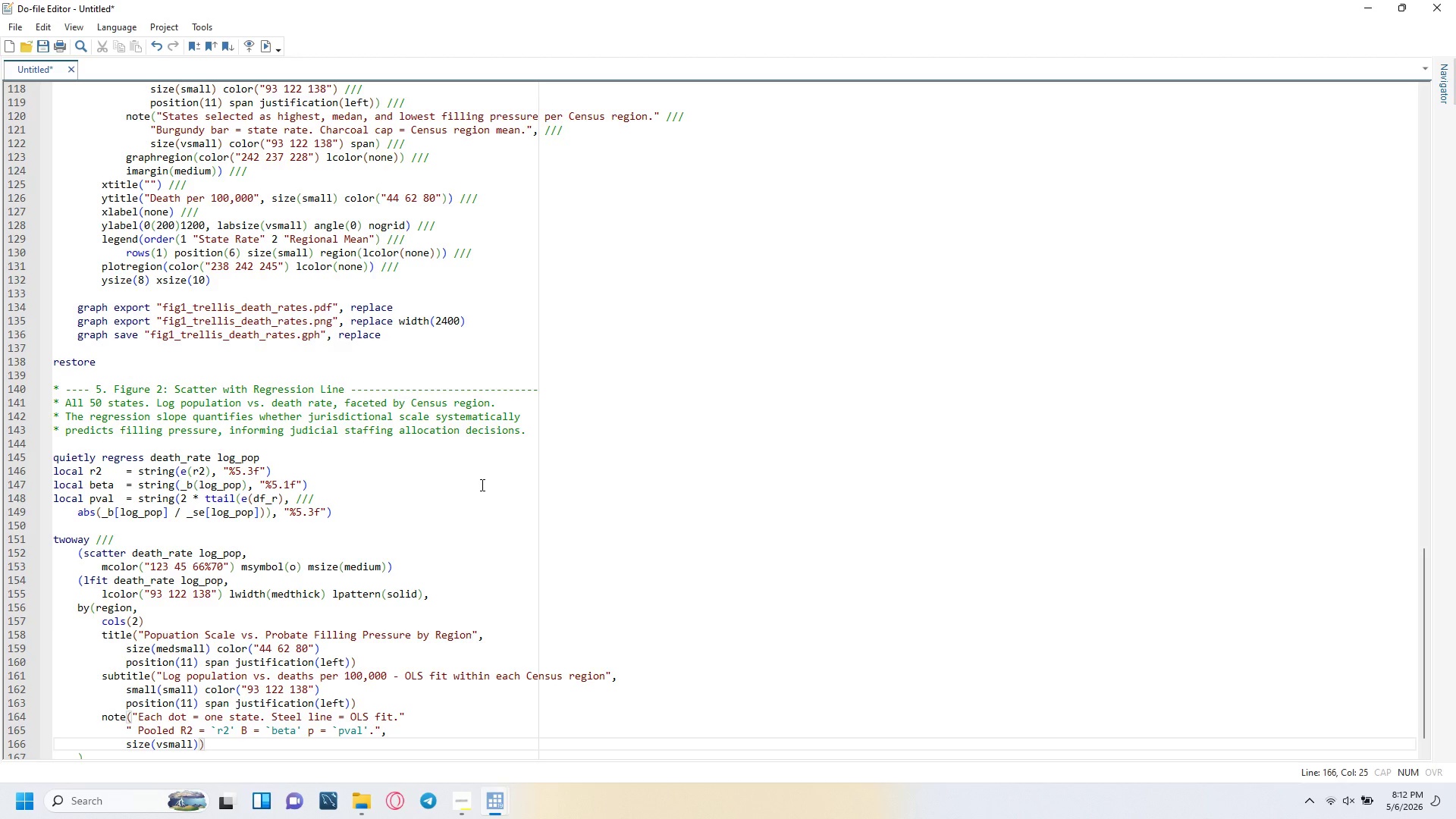 
type( color("93 122 138)
 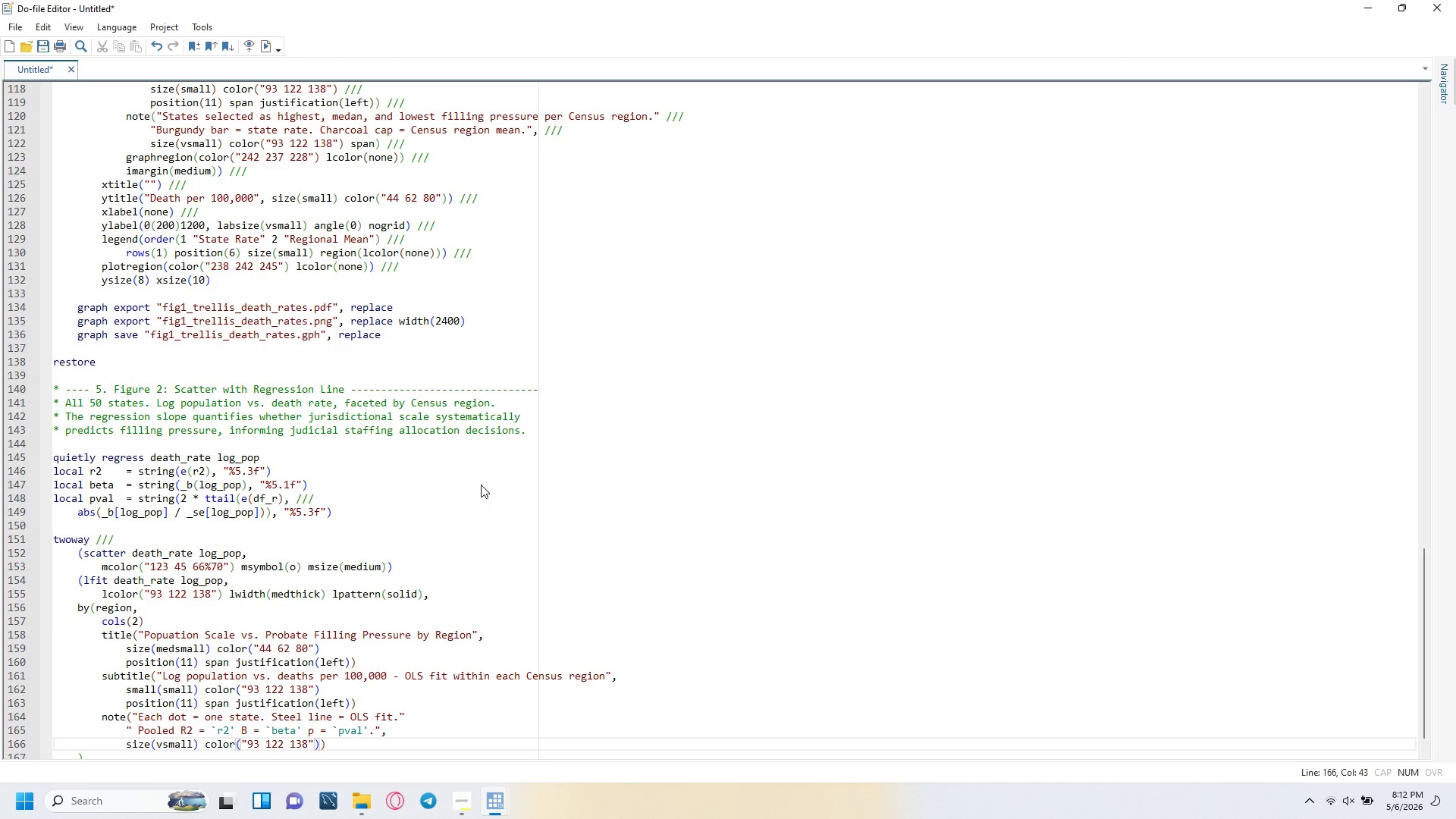 
key(ArrowRight)
 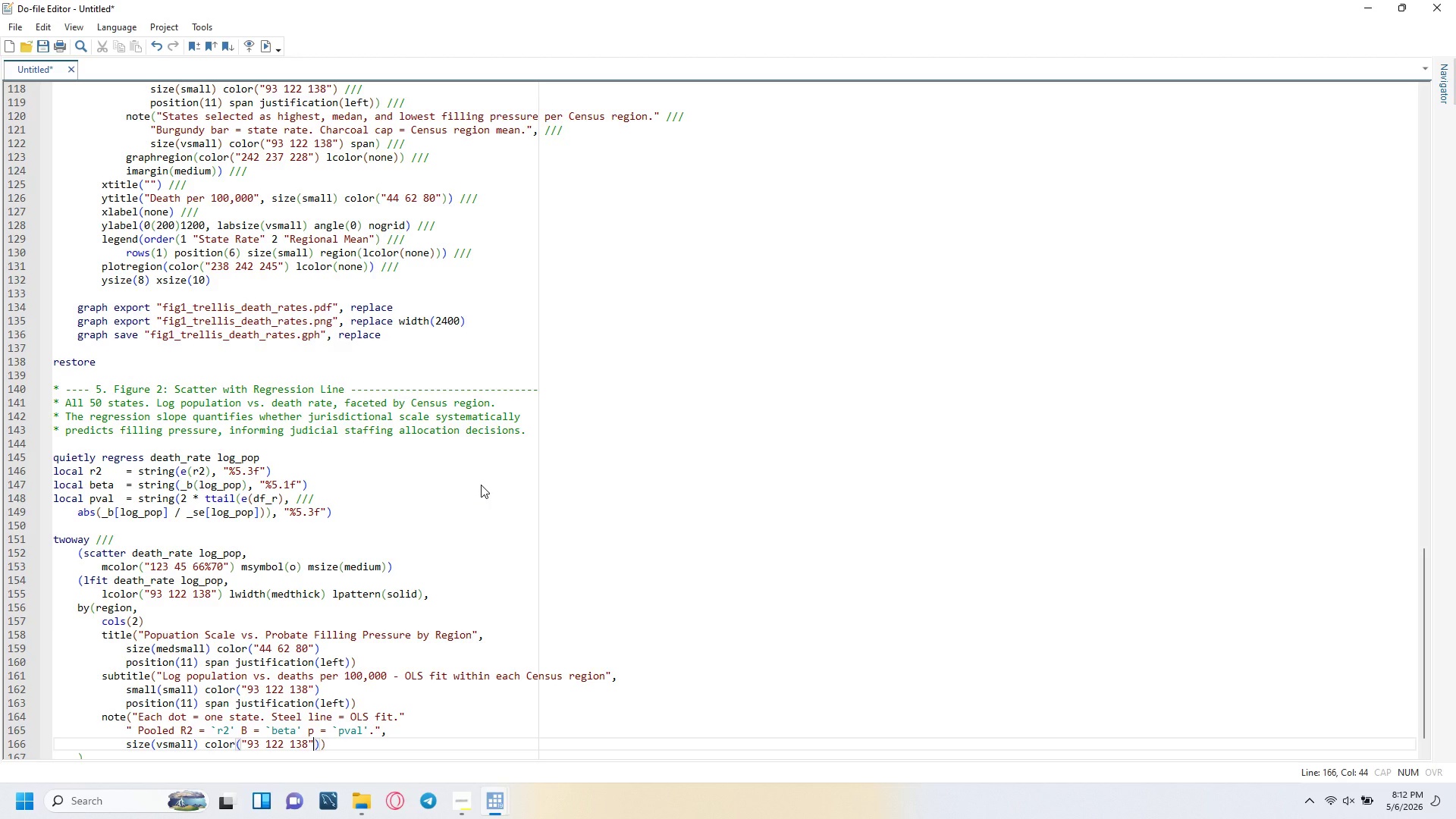 
key(ArrowRight)
 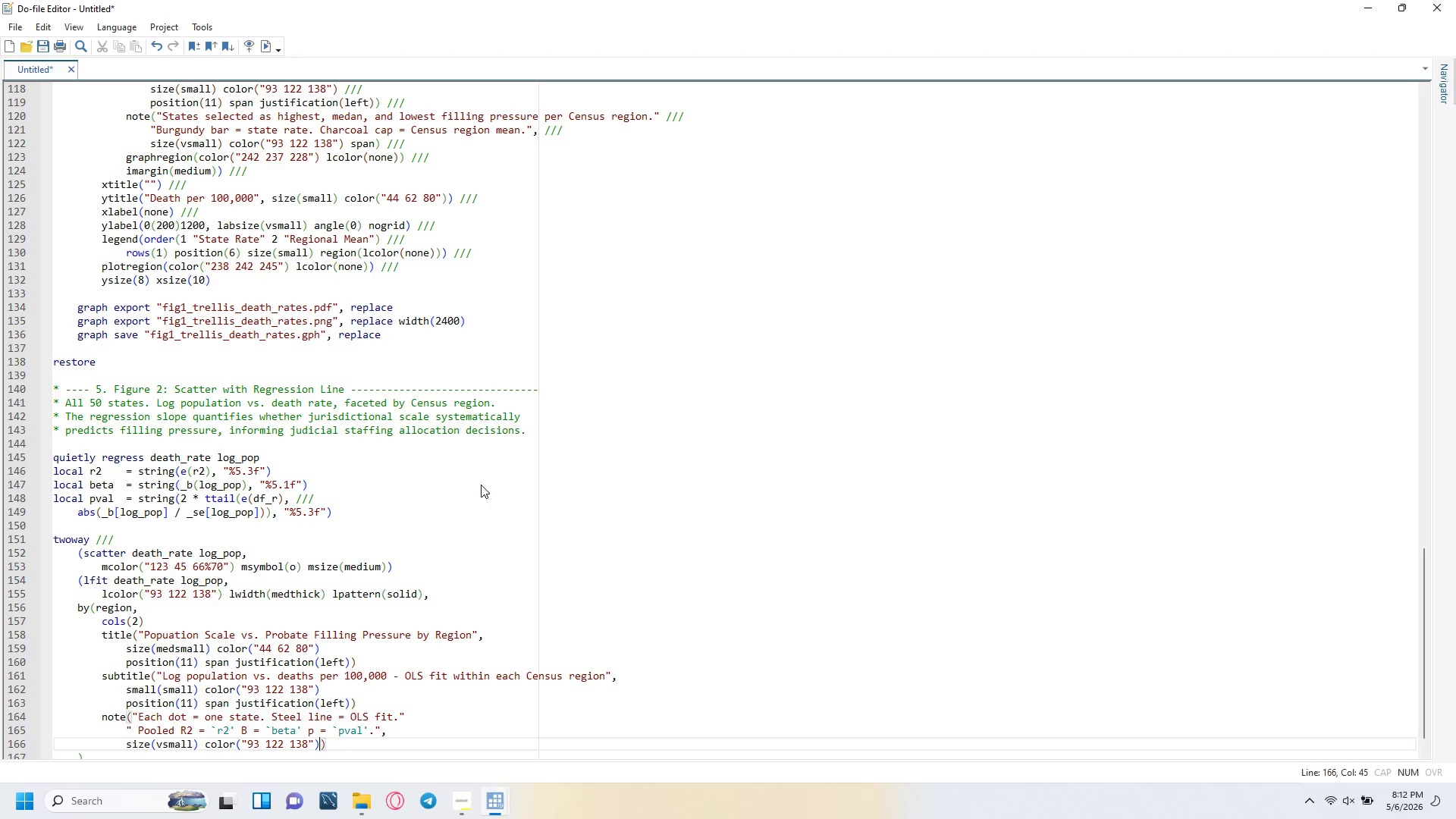 
type( as)
key(Backspace)
key(Backspace)
type(span)
 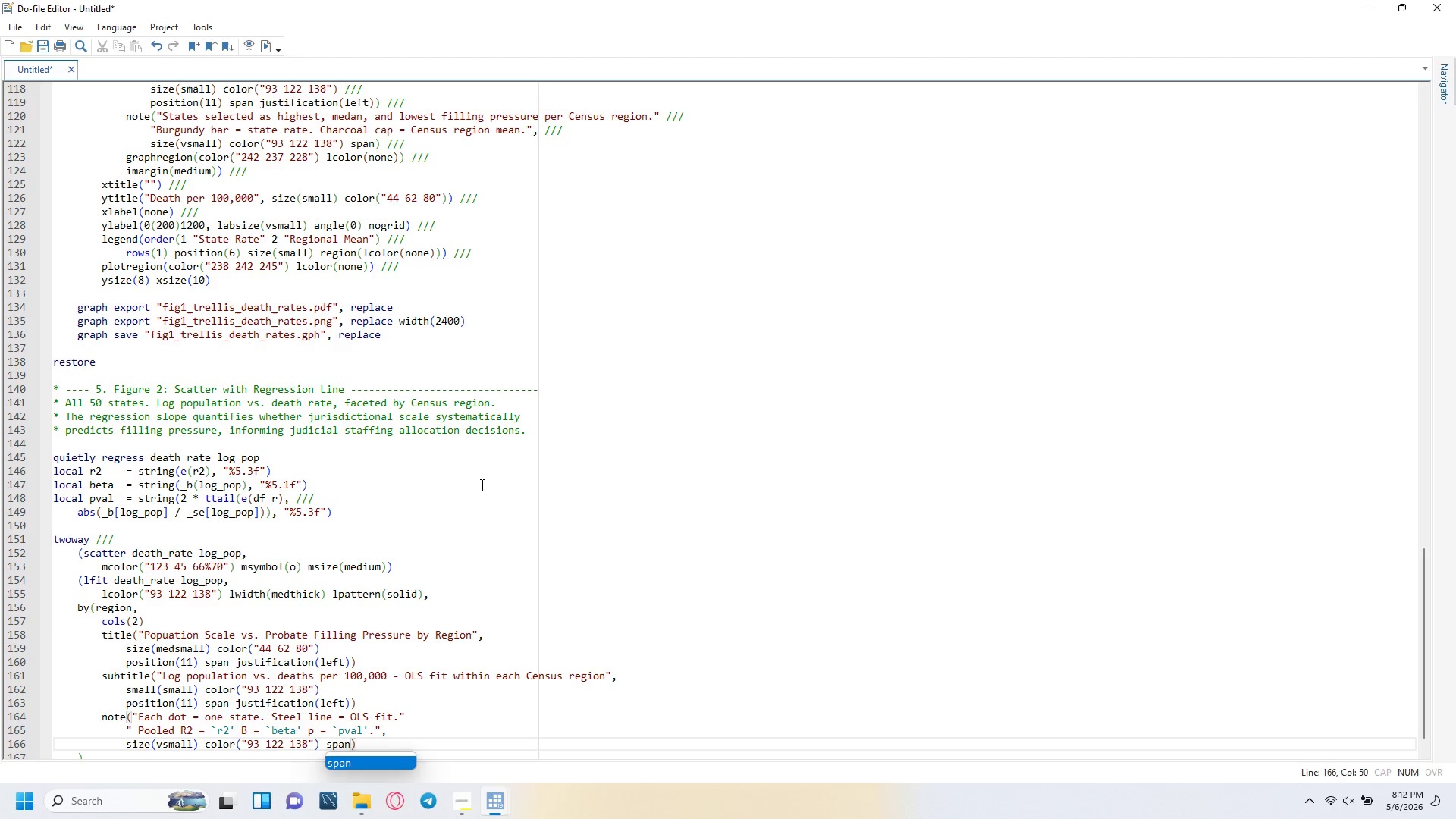 
key(ArrowRight)
 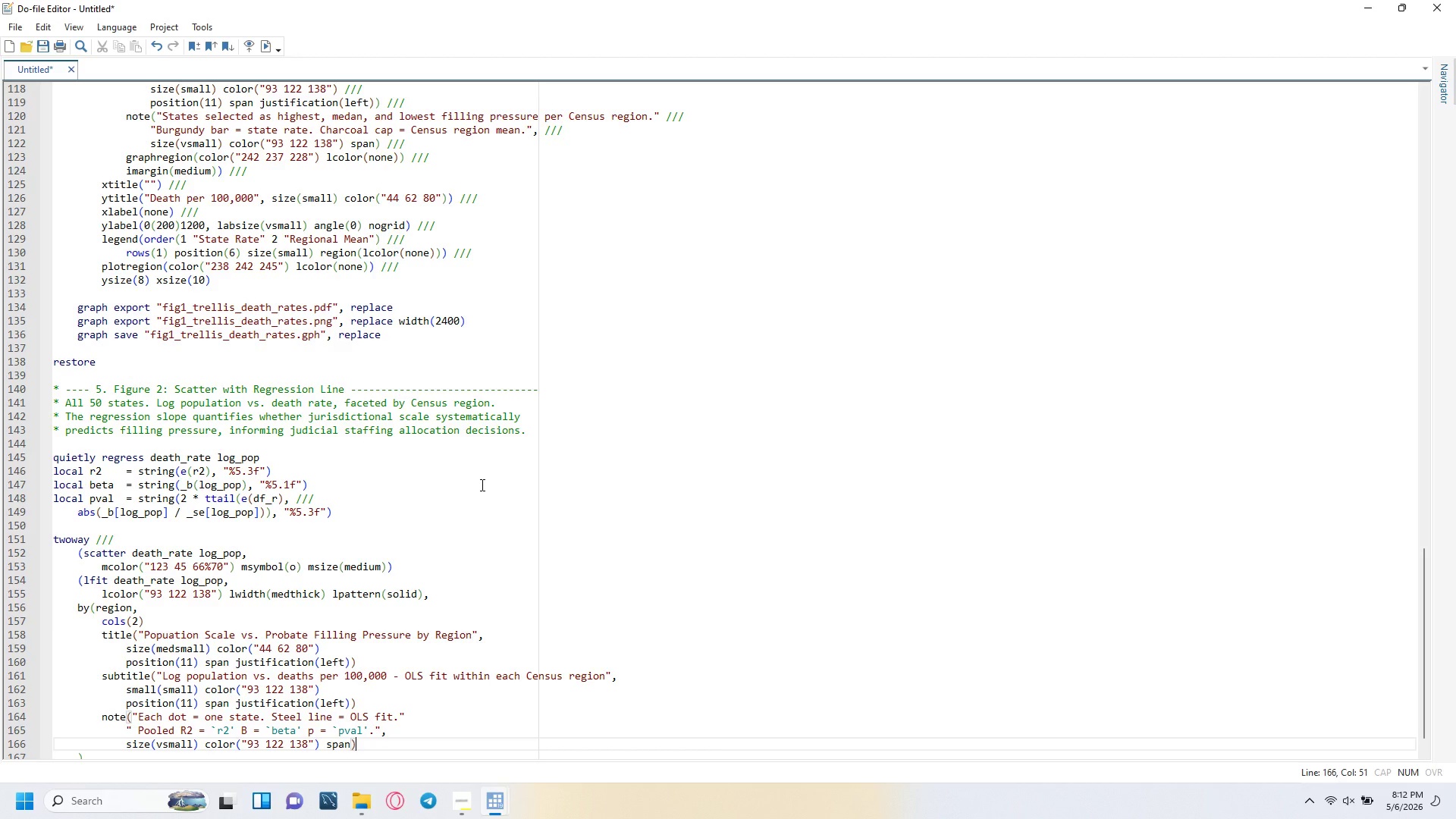 
key(Enter)
 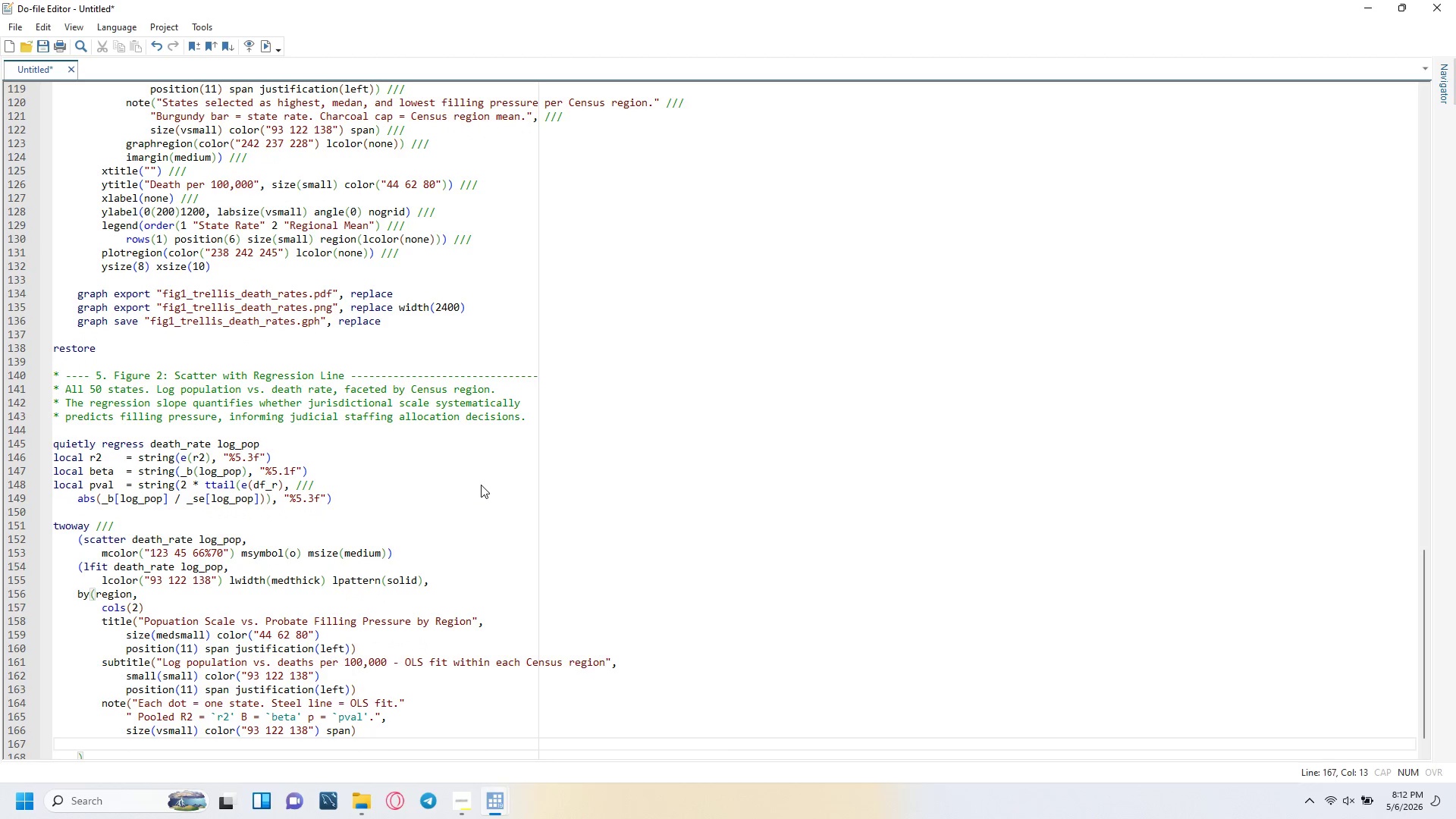 
key(Backspace)
type(graphregion(color("242 237 228)
 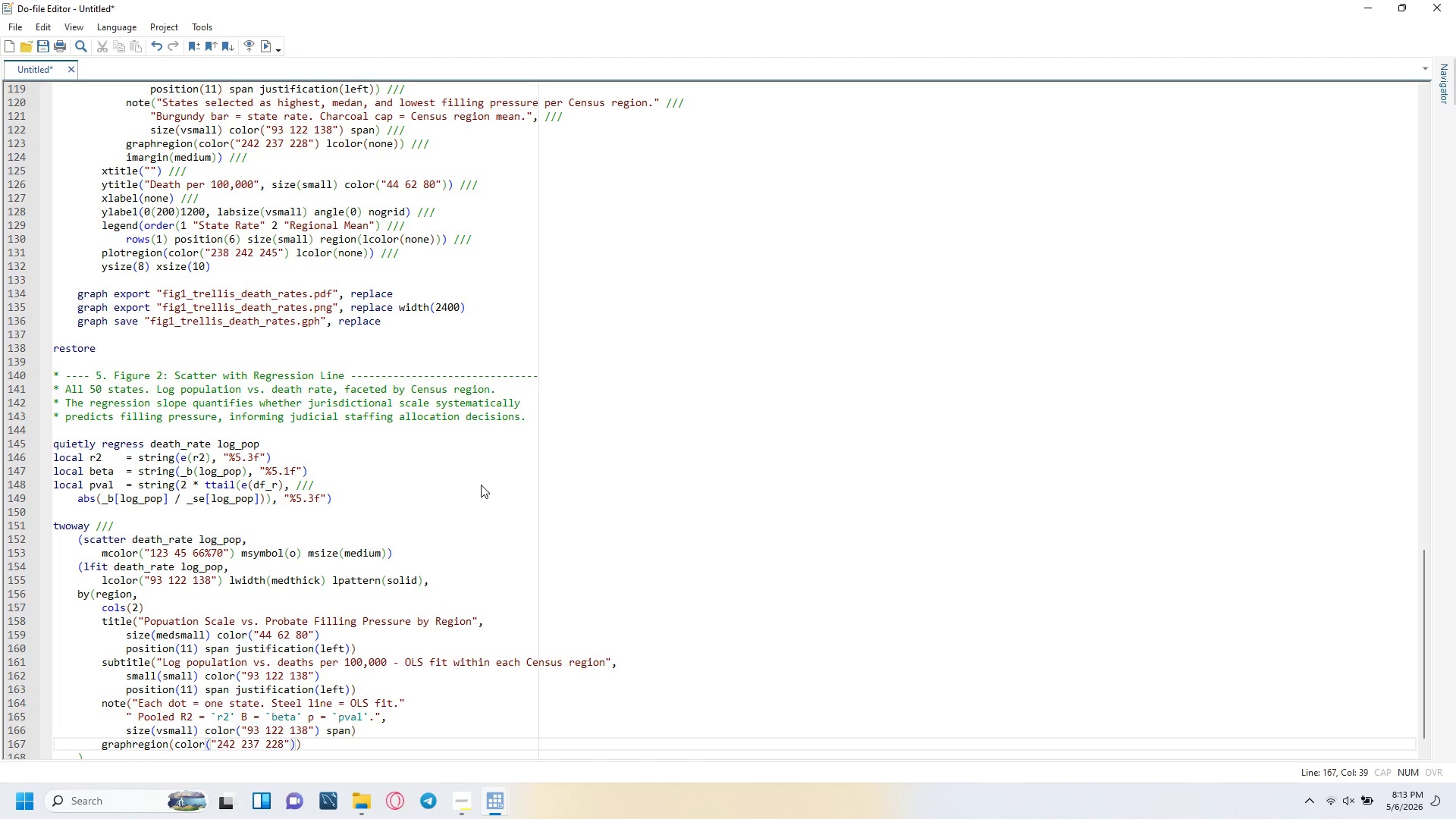 
key(ArrowRight)
 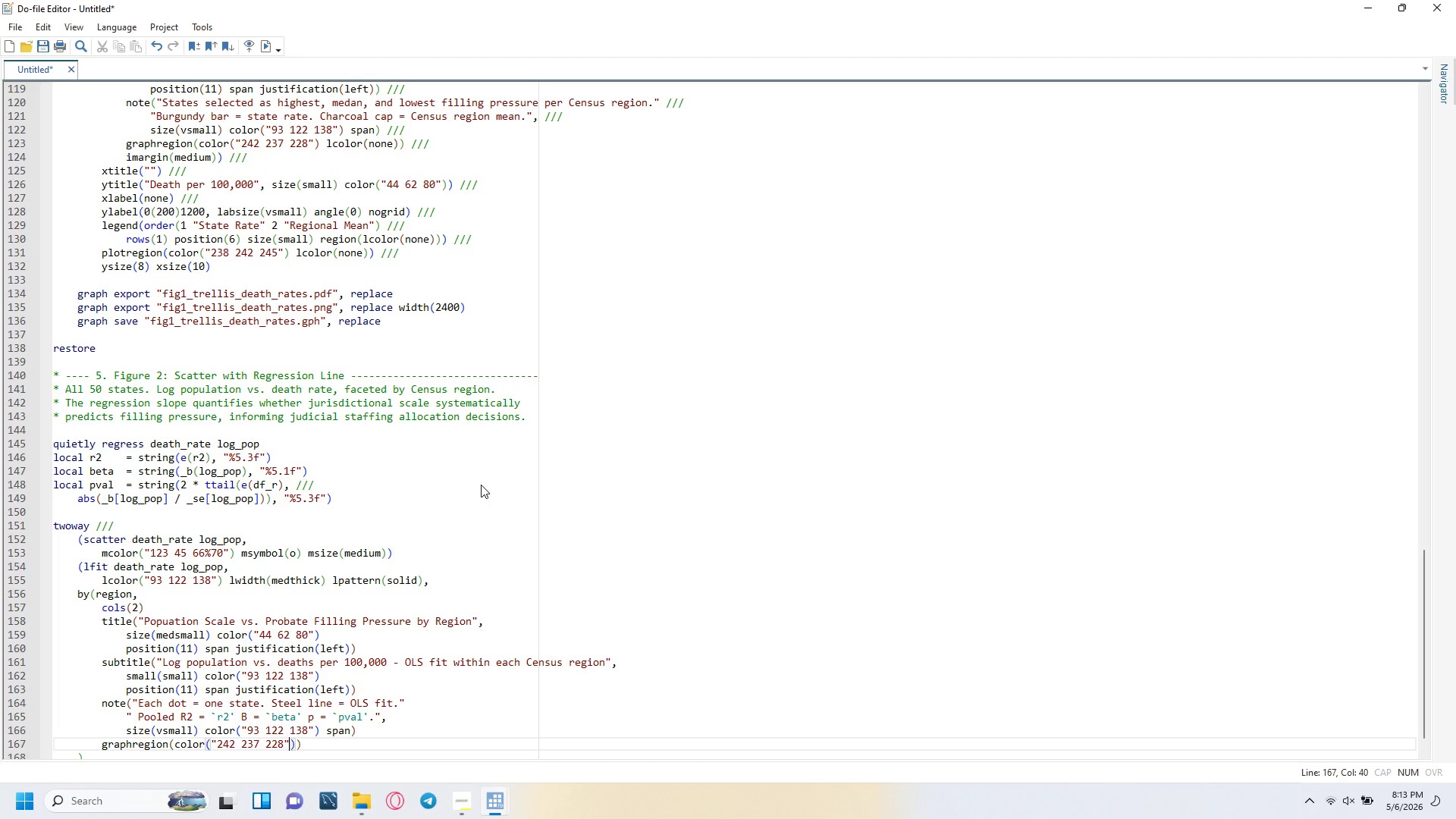 
key(ArrowRight)
 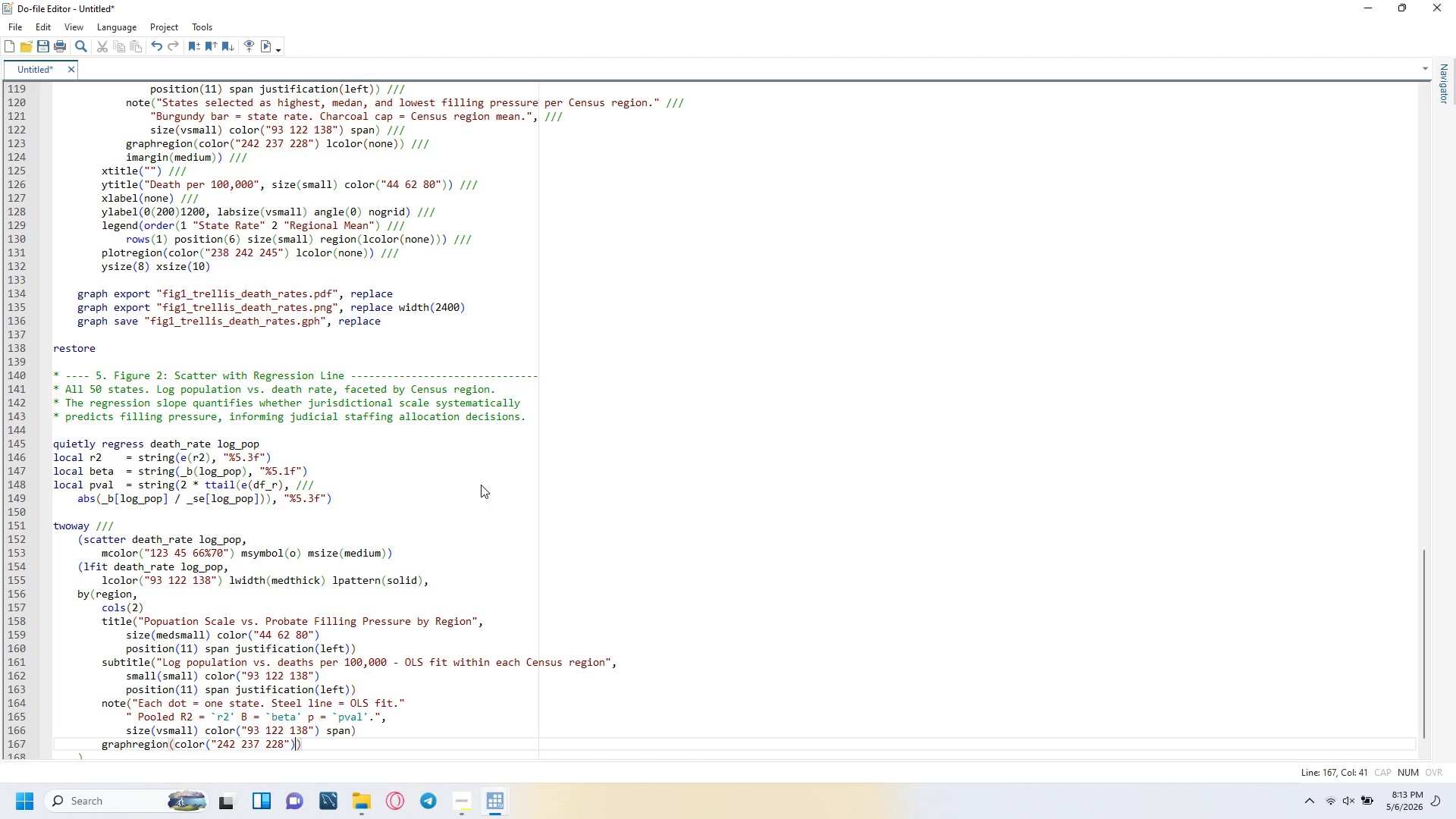 
type( lcolor(none)
 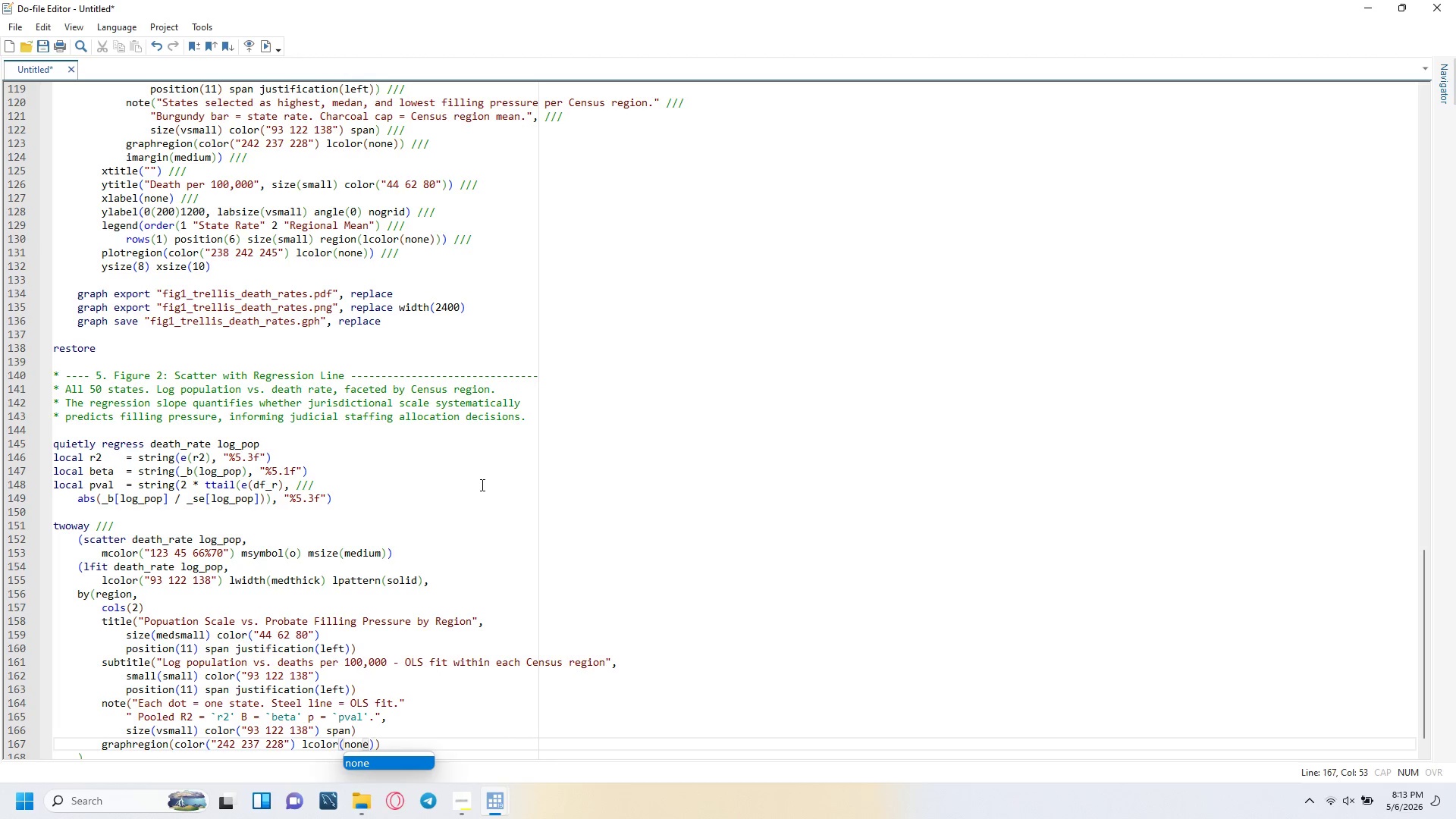 
key(ArrowRight)
 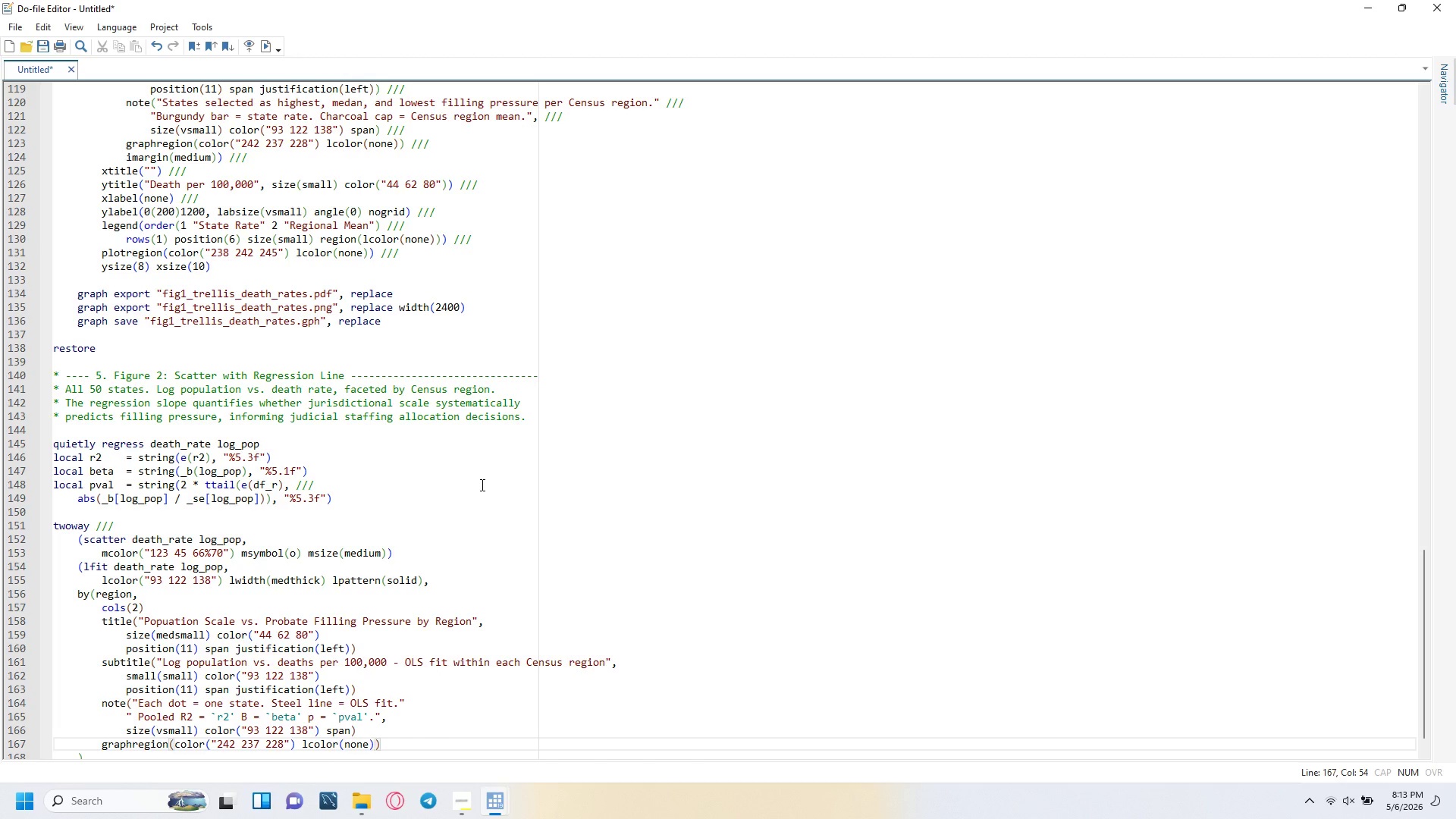 
key(ArrowRight)
 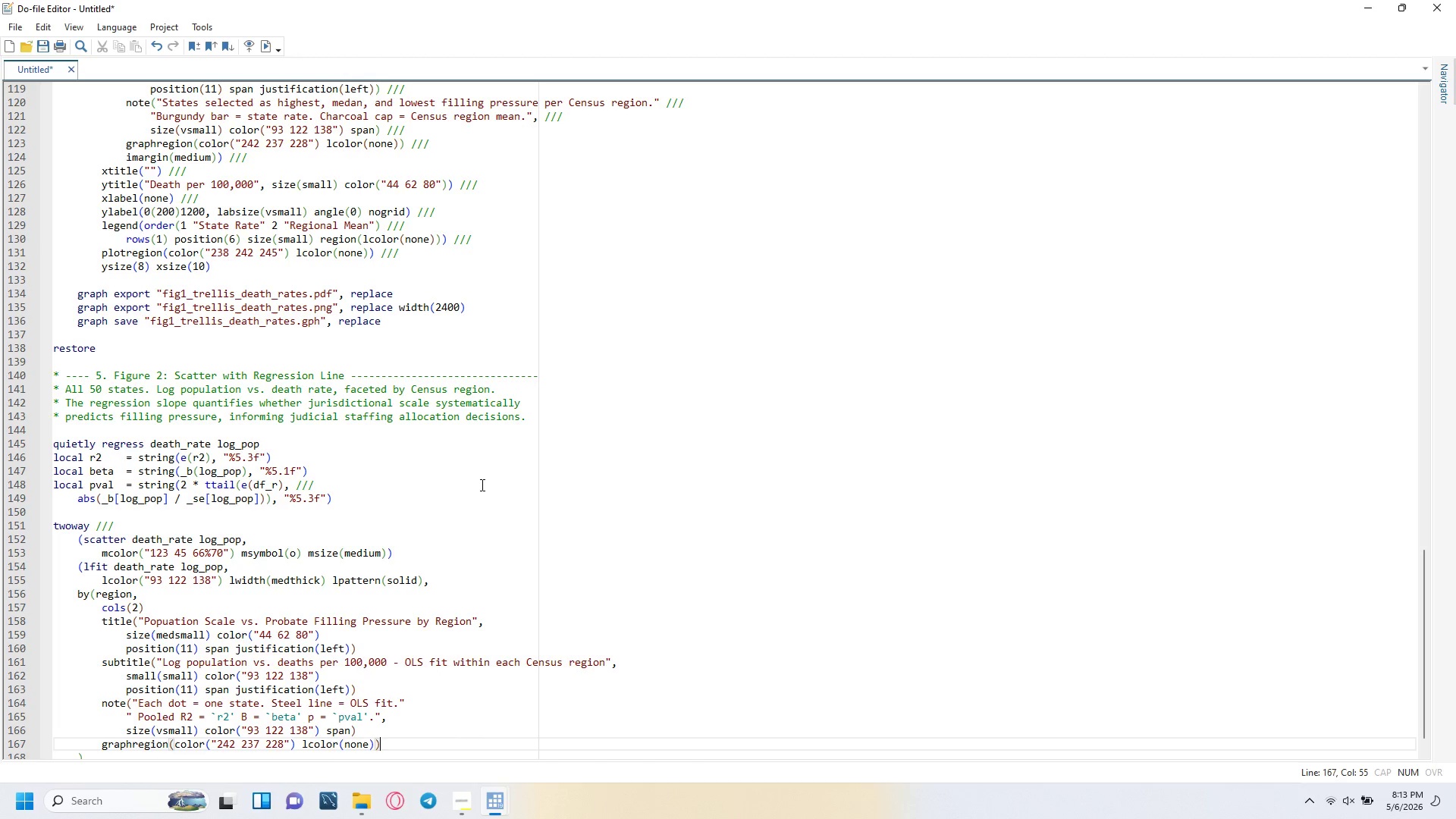 
key(Enter)
 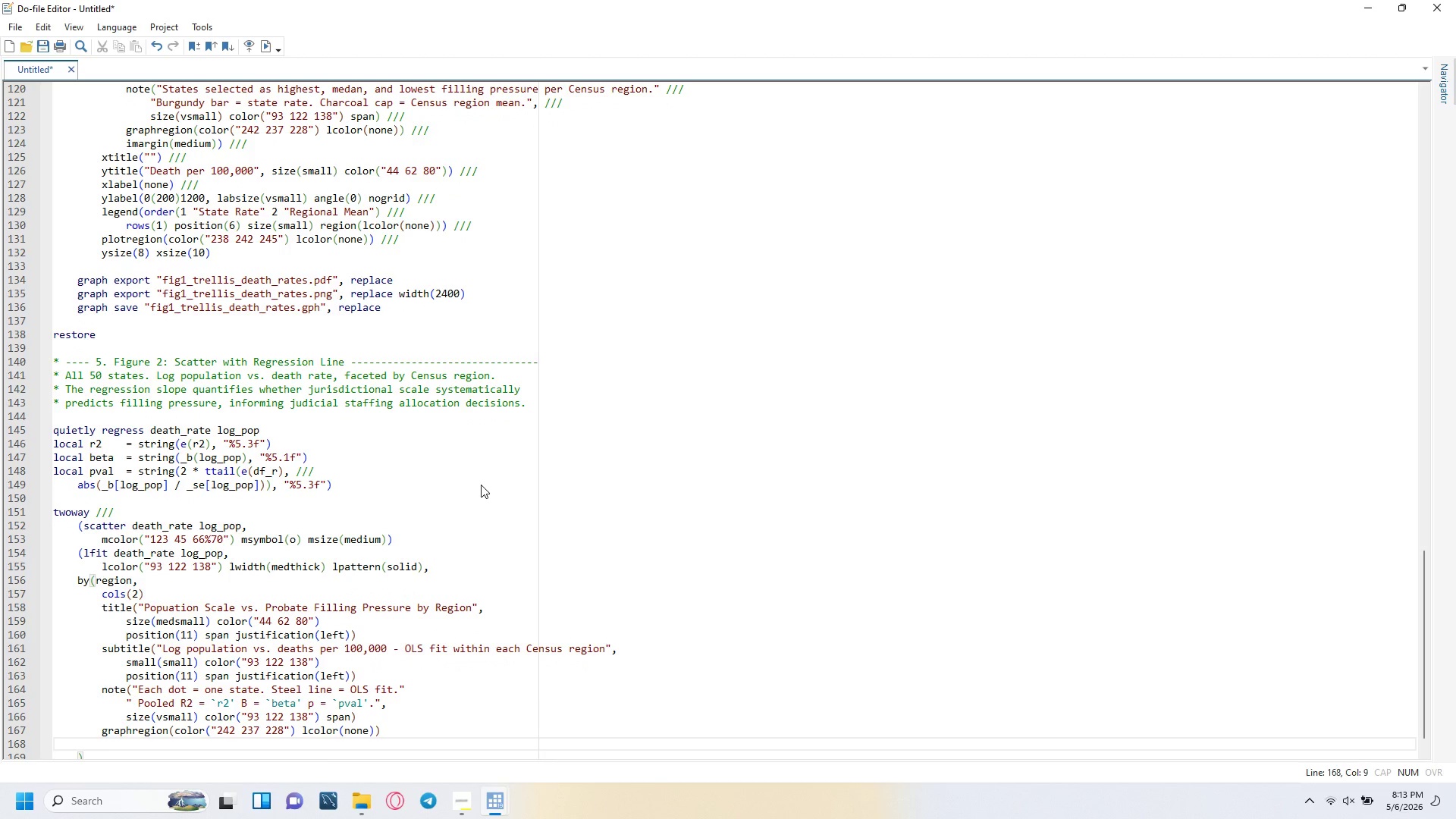 
type(imargin(medium)
 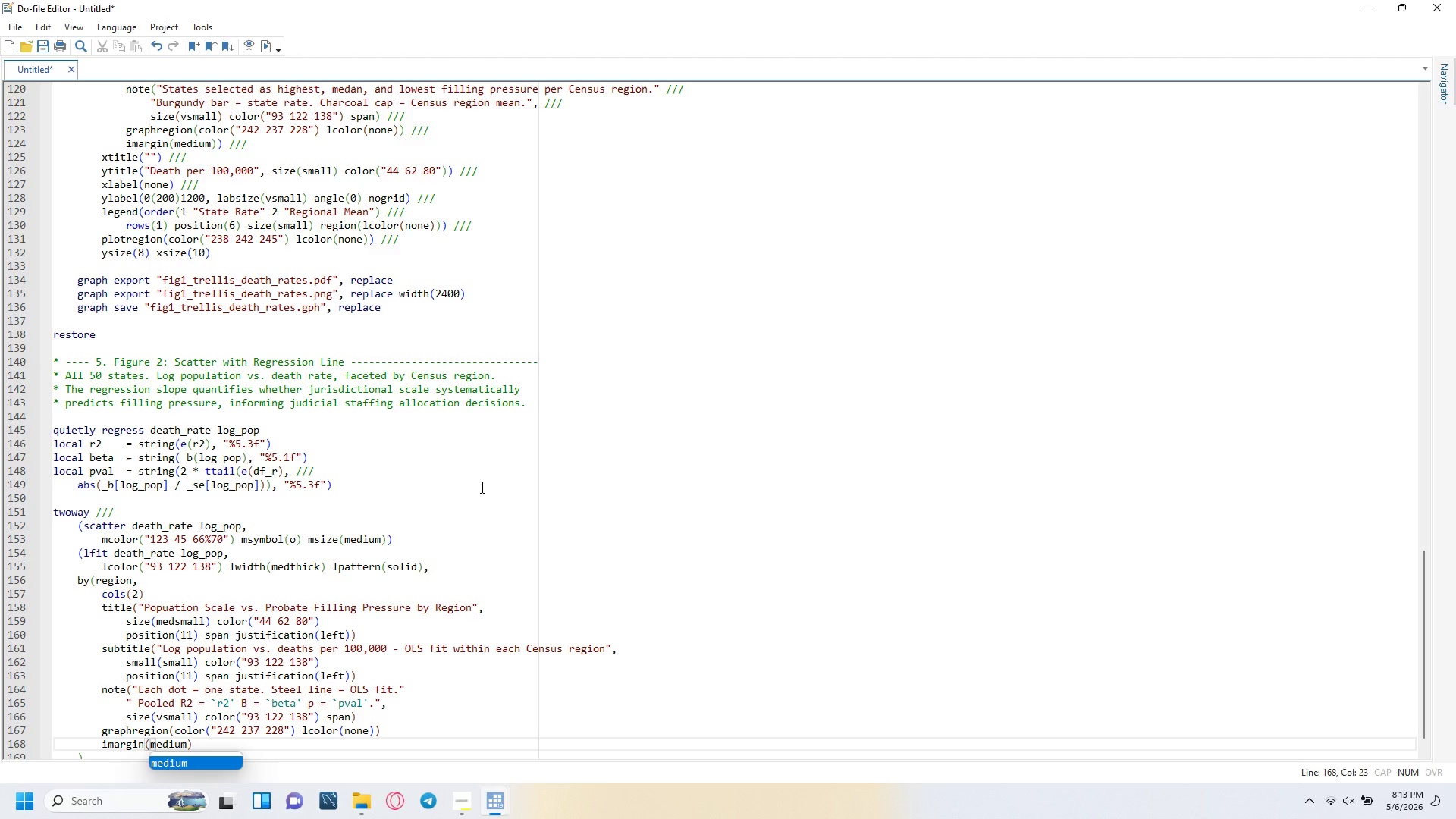 
key(ArrowRight)
 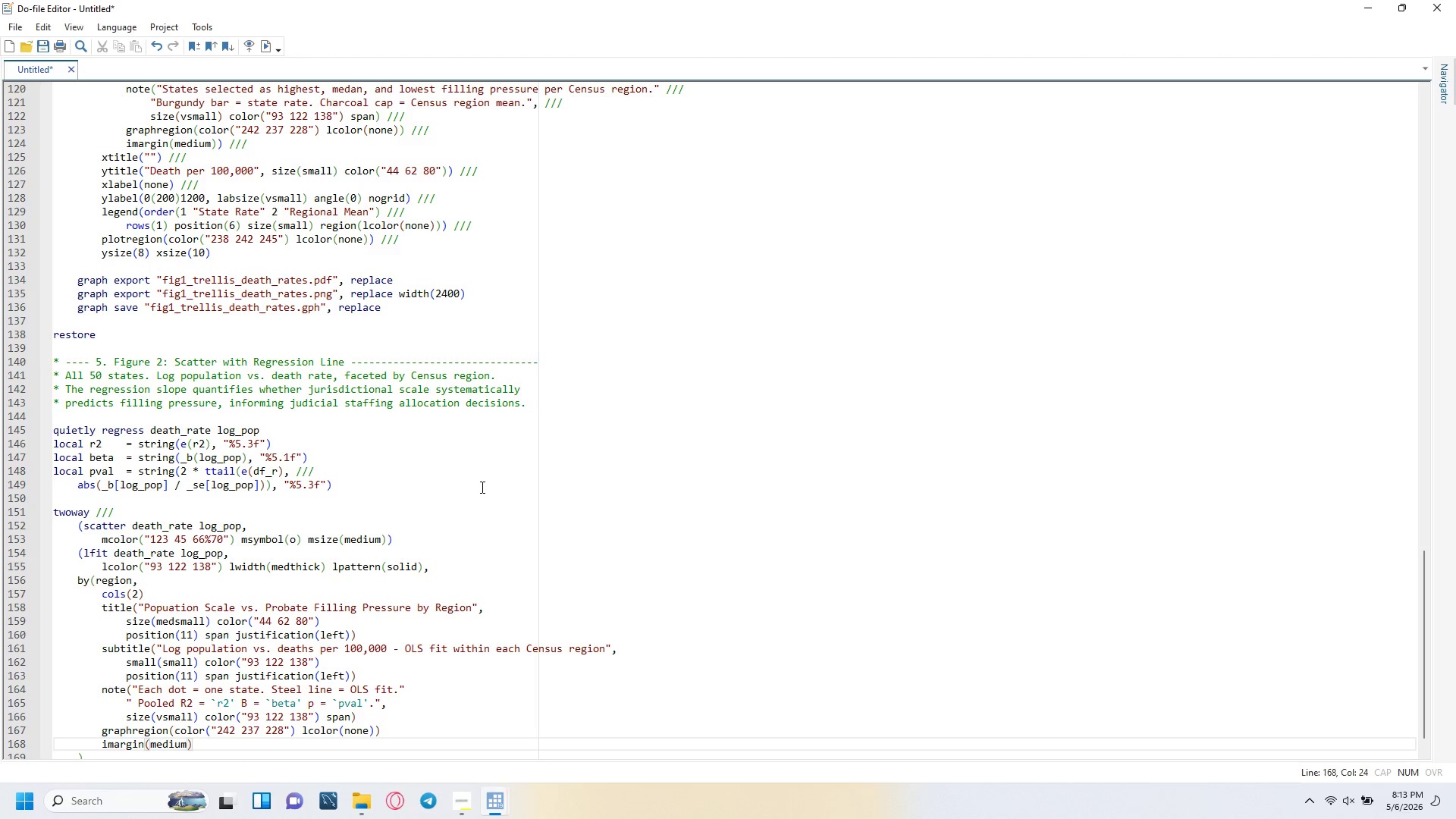 
key(Delete)
 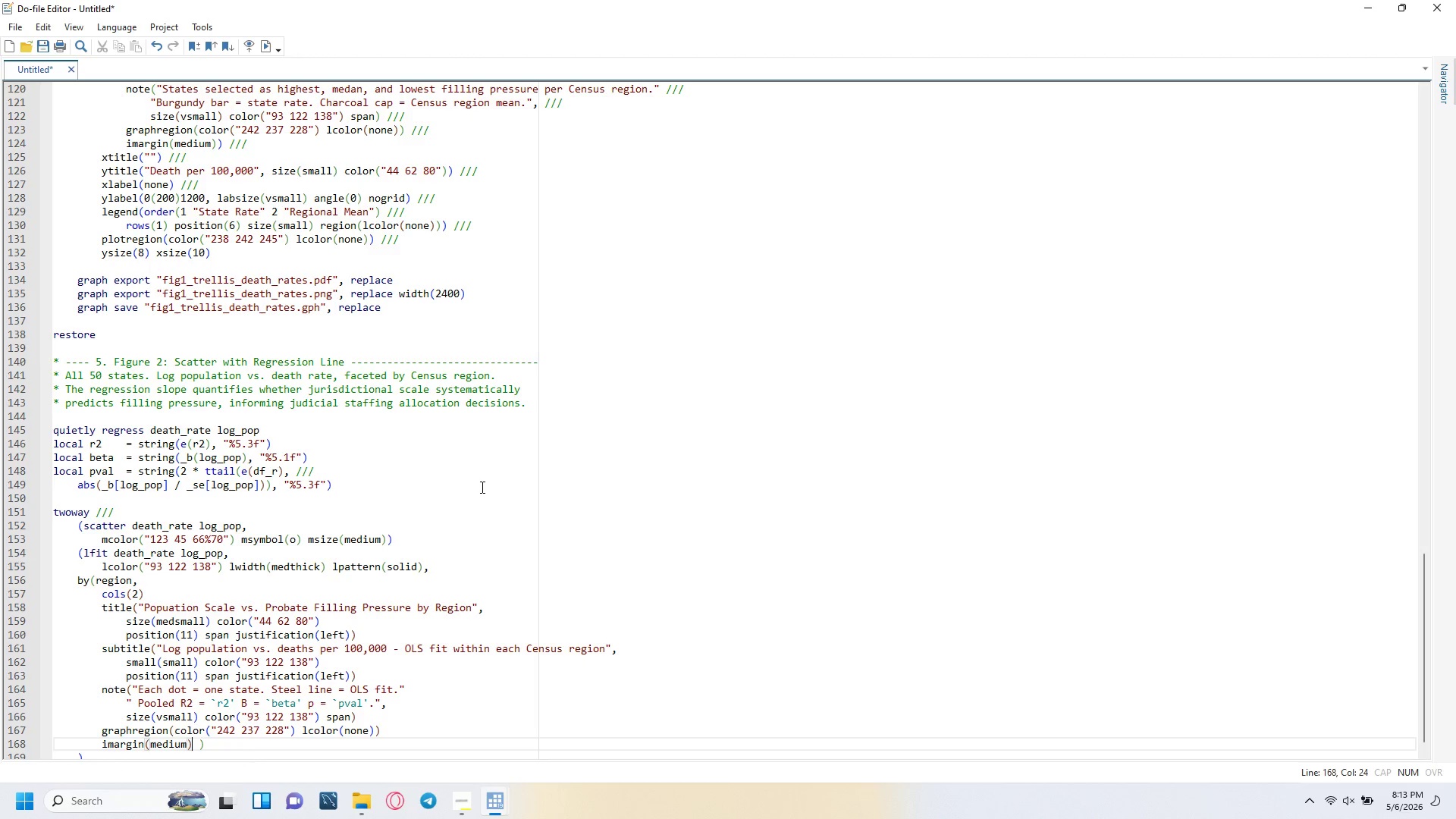 
key(Delete)
 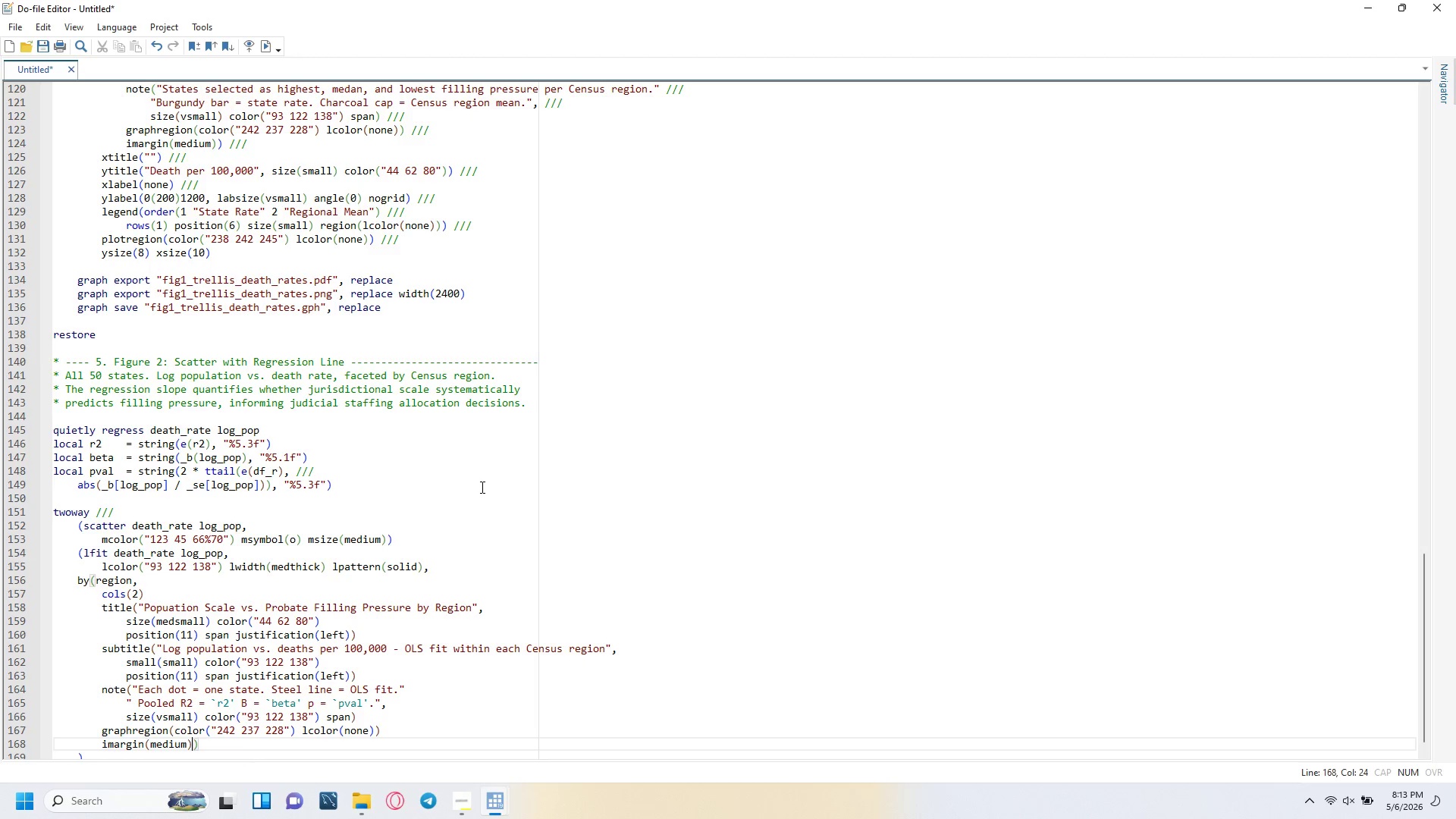 
key(ArrowDown)
 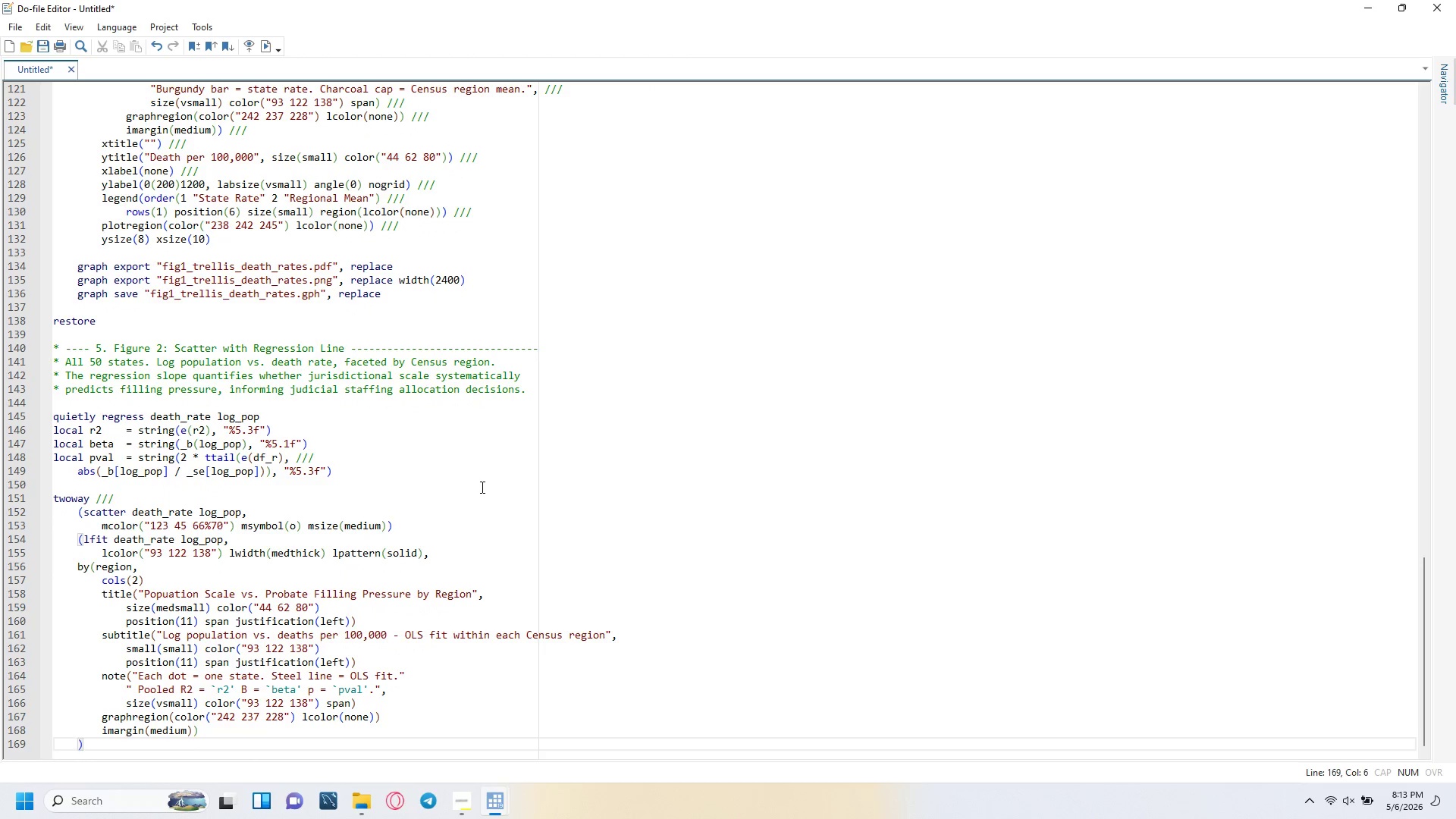 
key(ArrowUp)
 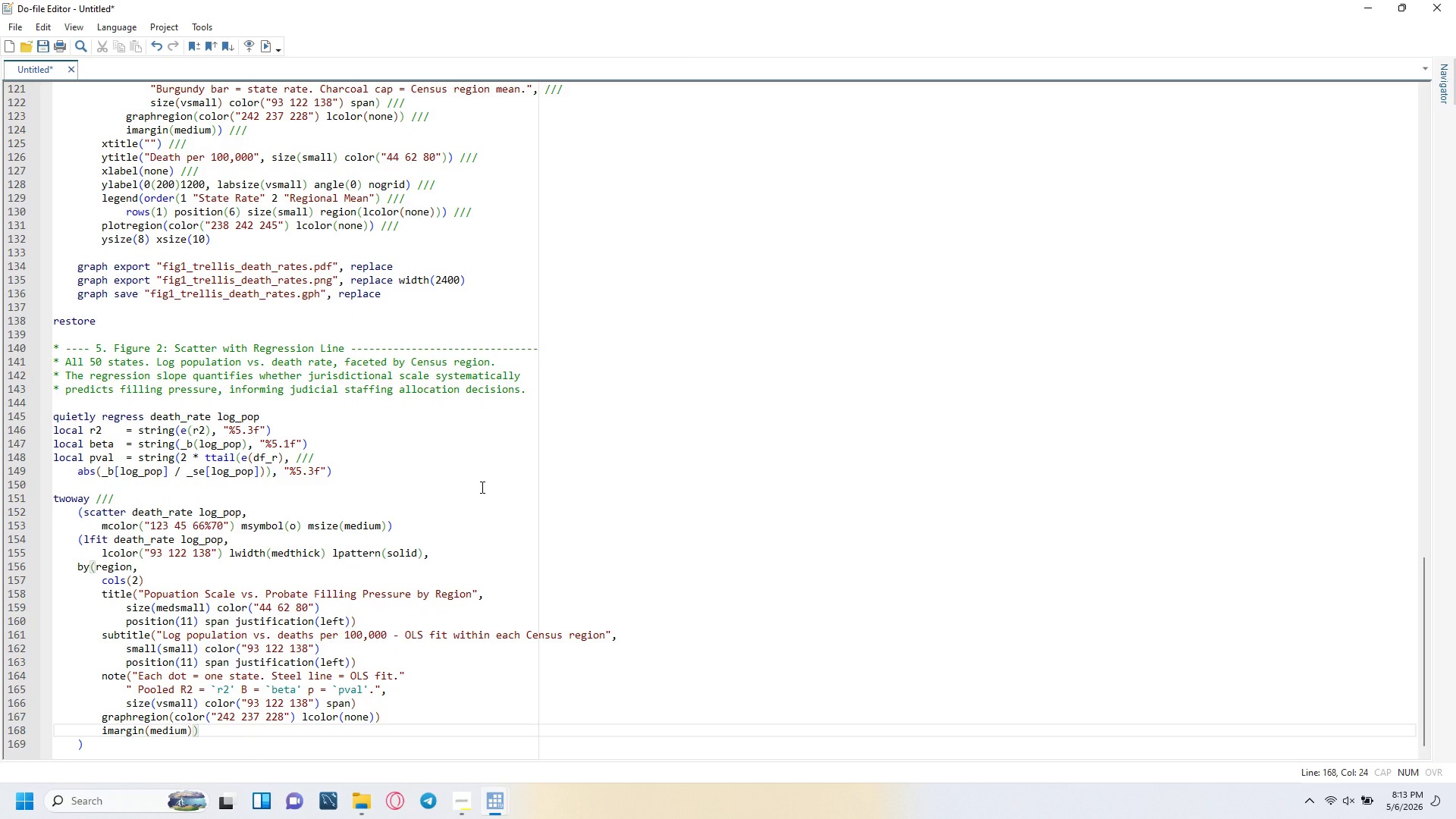 
key(ArrowLeft)
 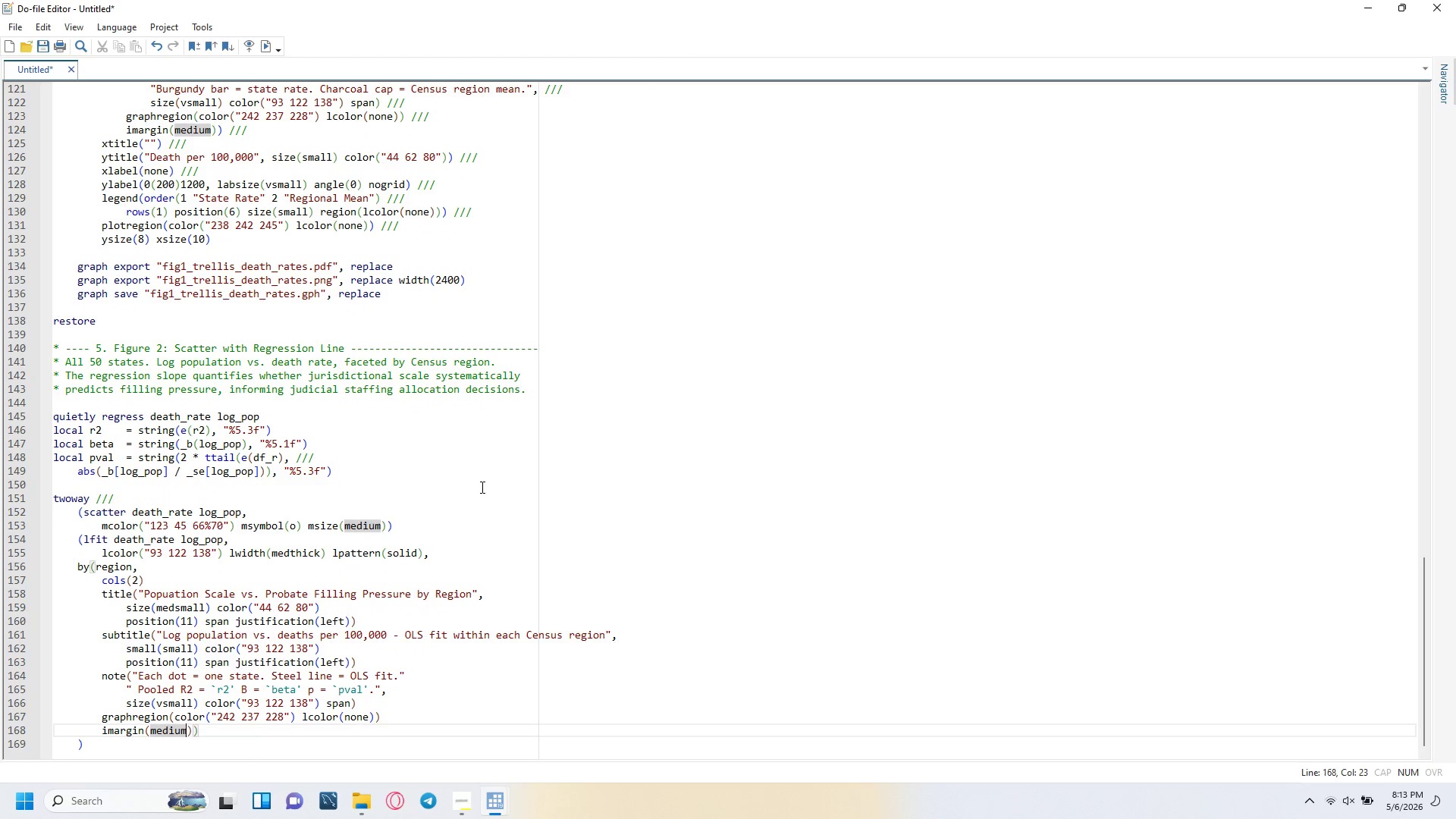 
key(ArrowRight)
 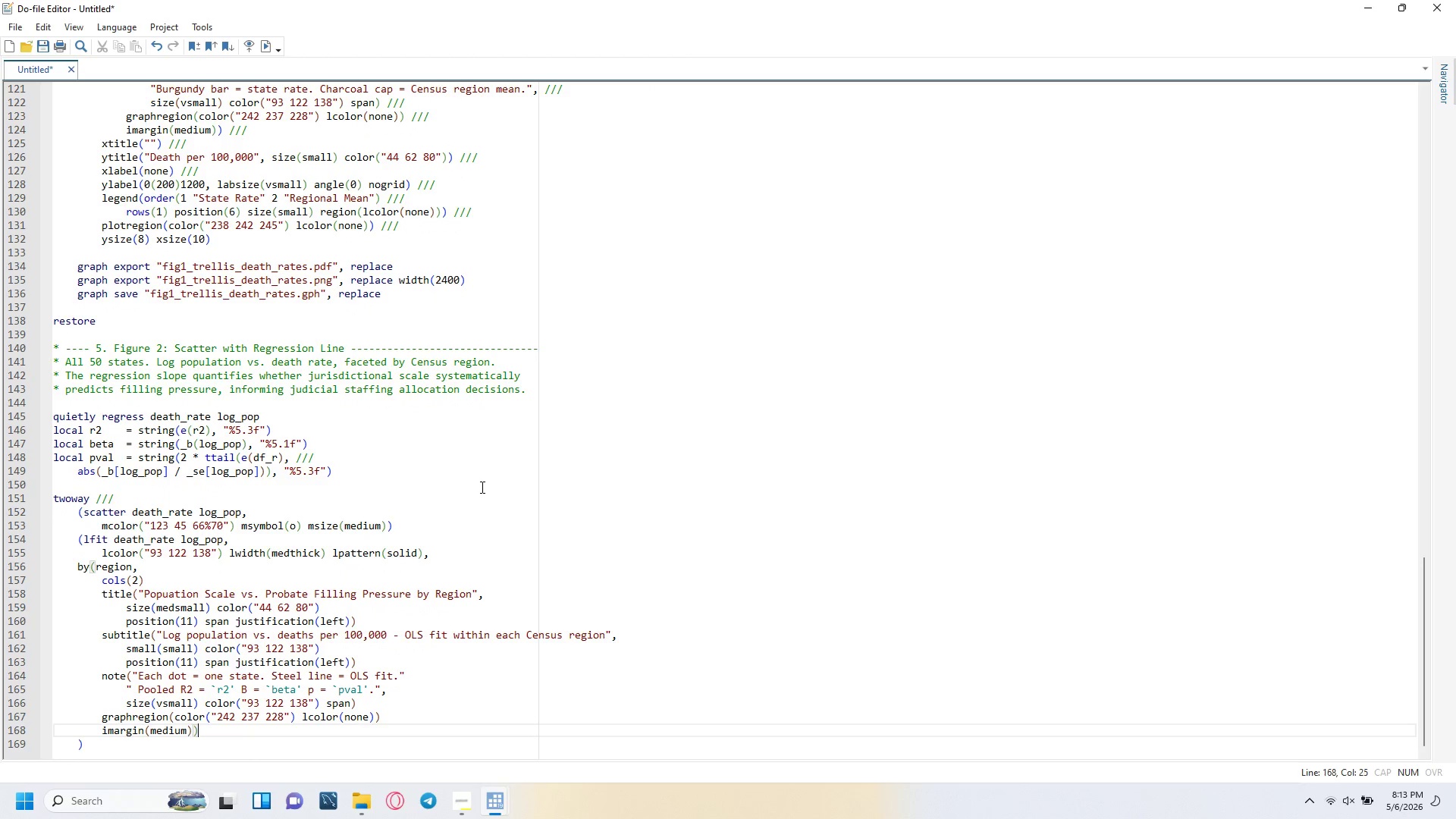 
key(ArrowRight)
 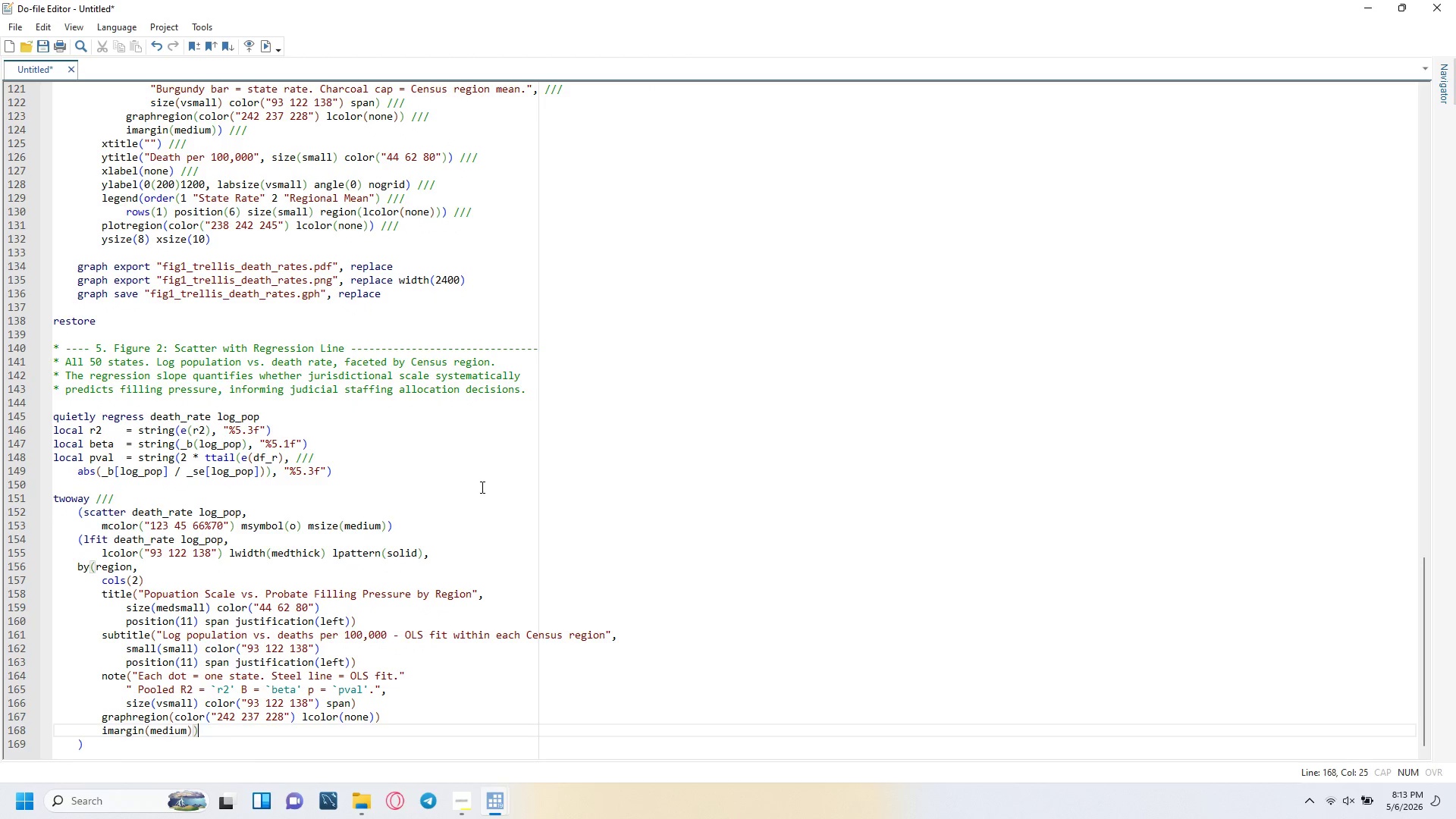 
key(Enter)
 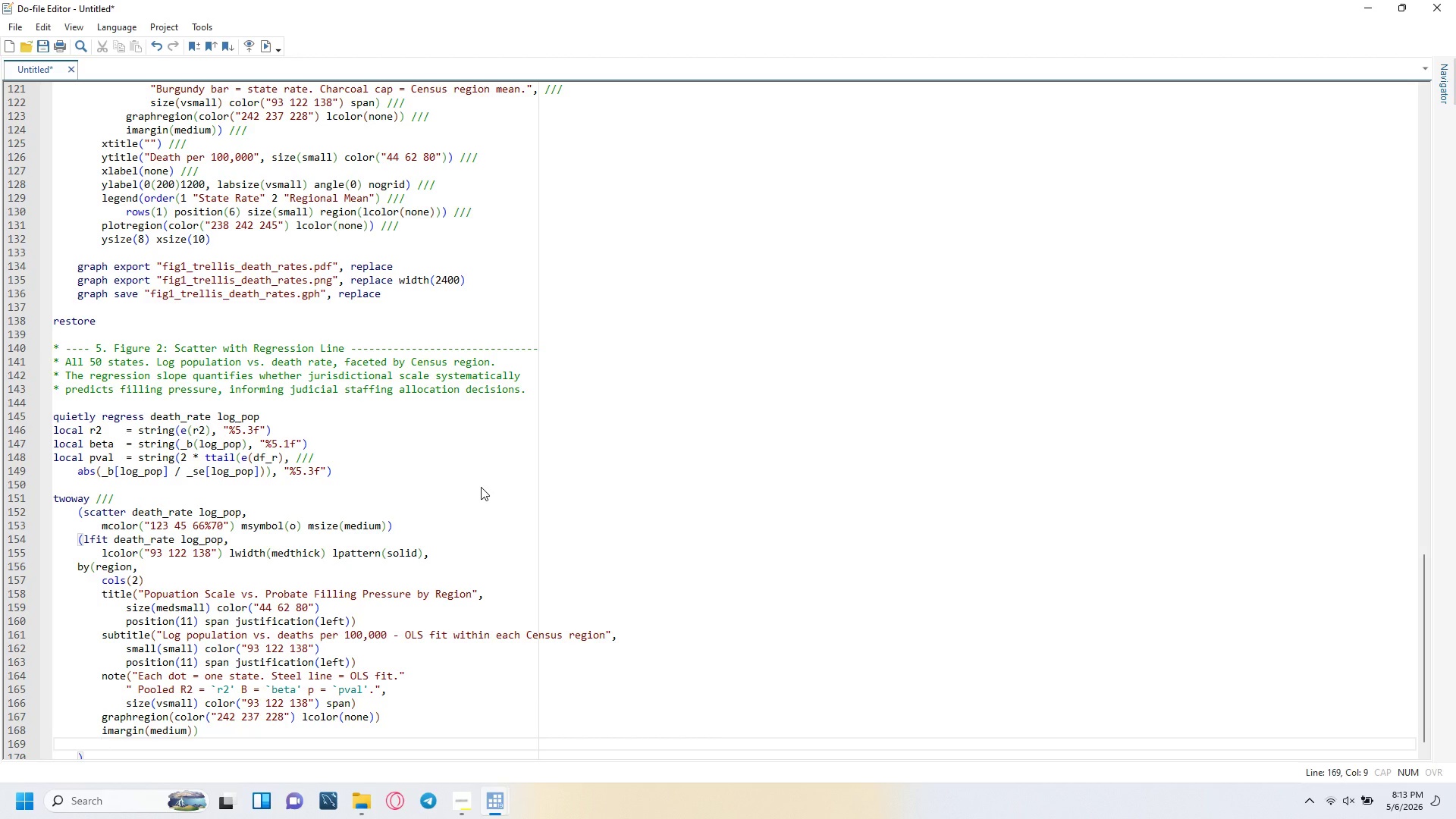 
key(Backspace)
 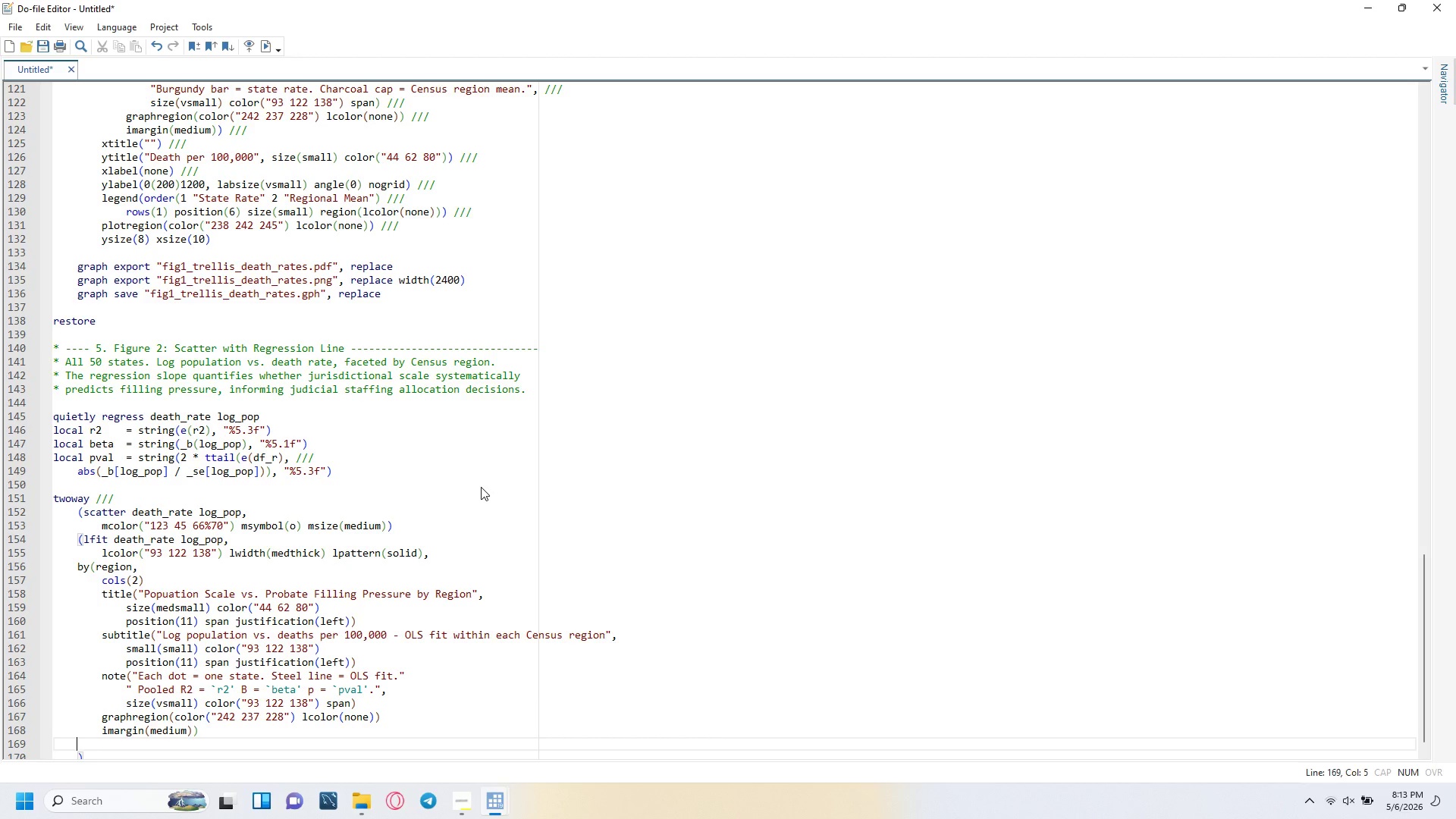 
wait(5.58)
 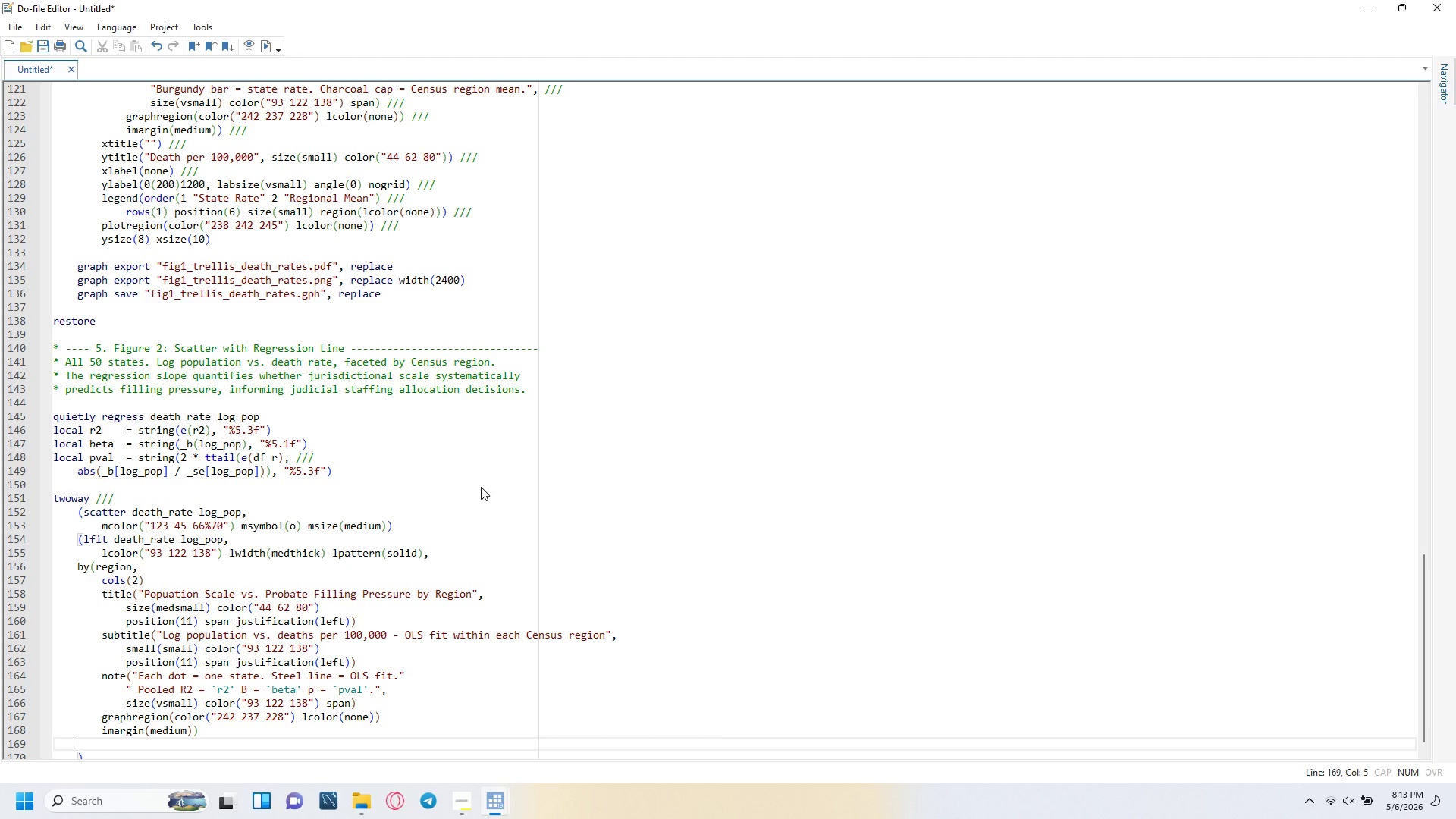 
type(xtitle("Log POPulation)
 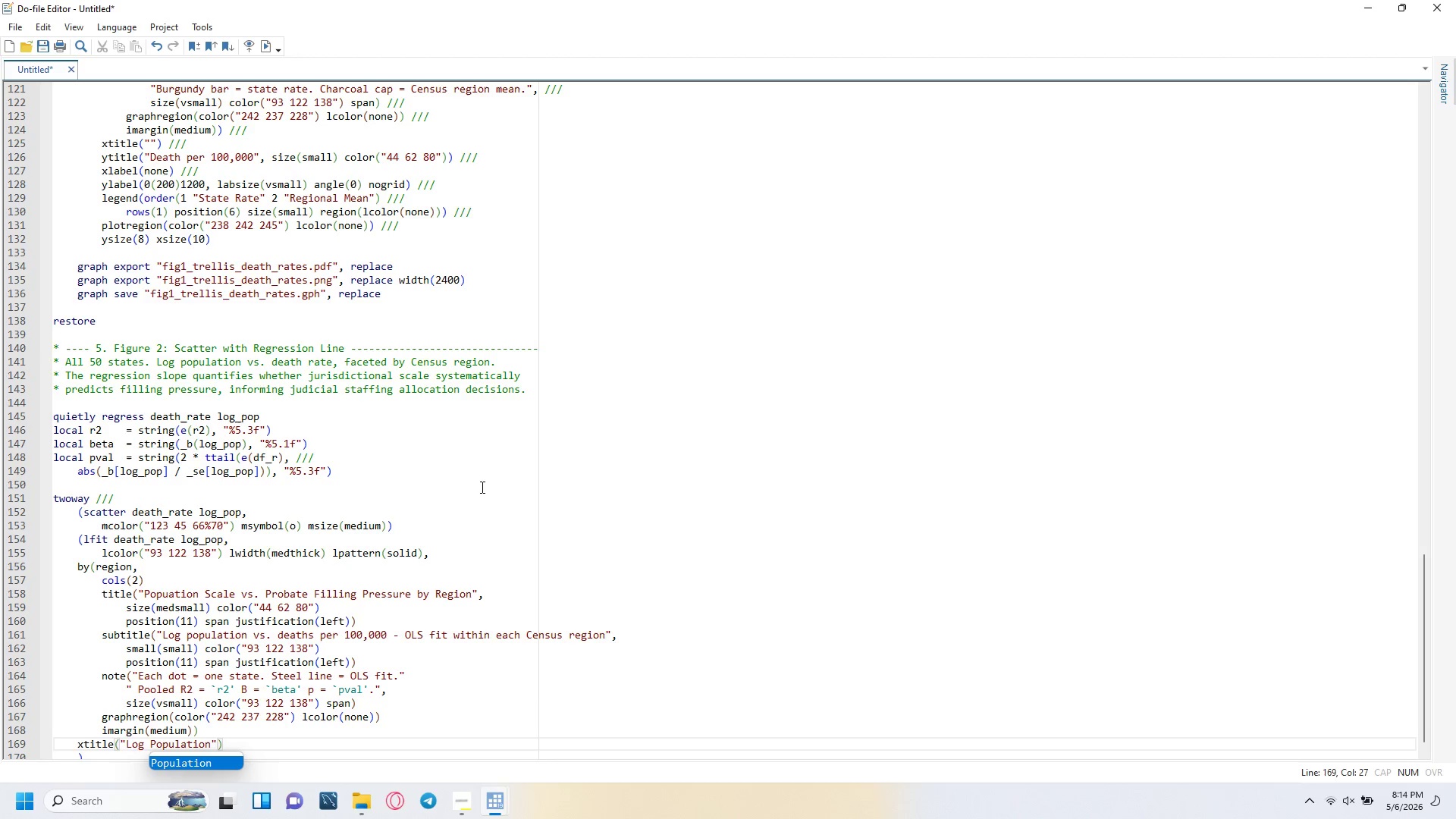 
key(ArrowRight)
 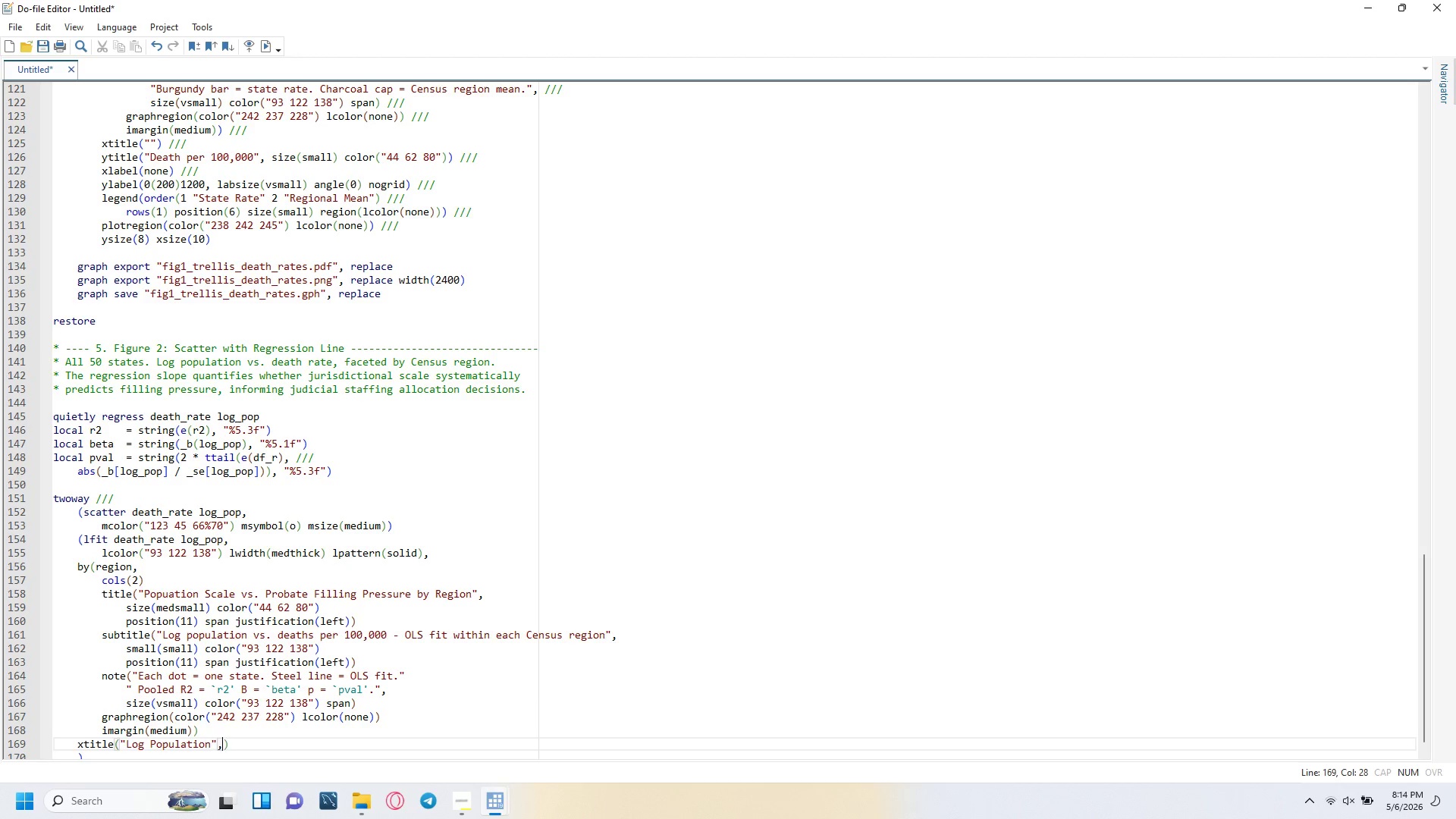 
type(, size(small)
 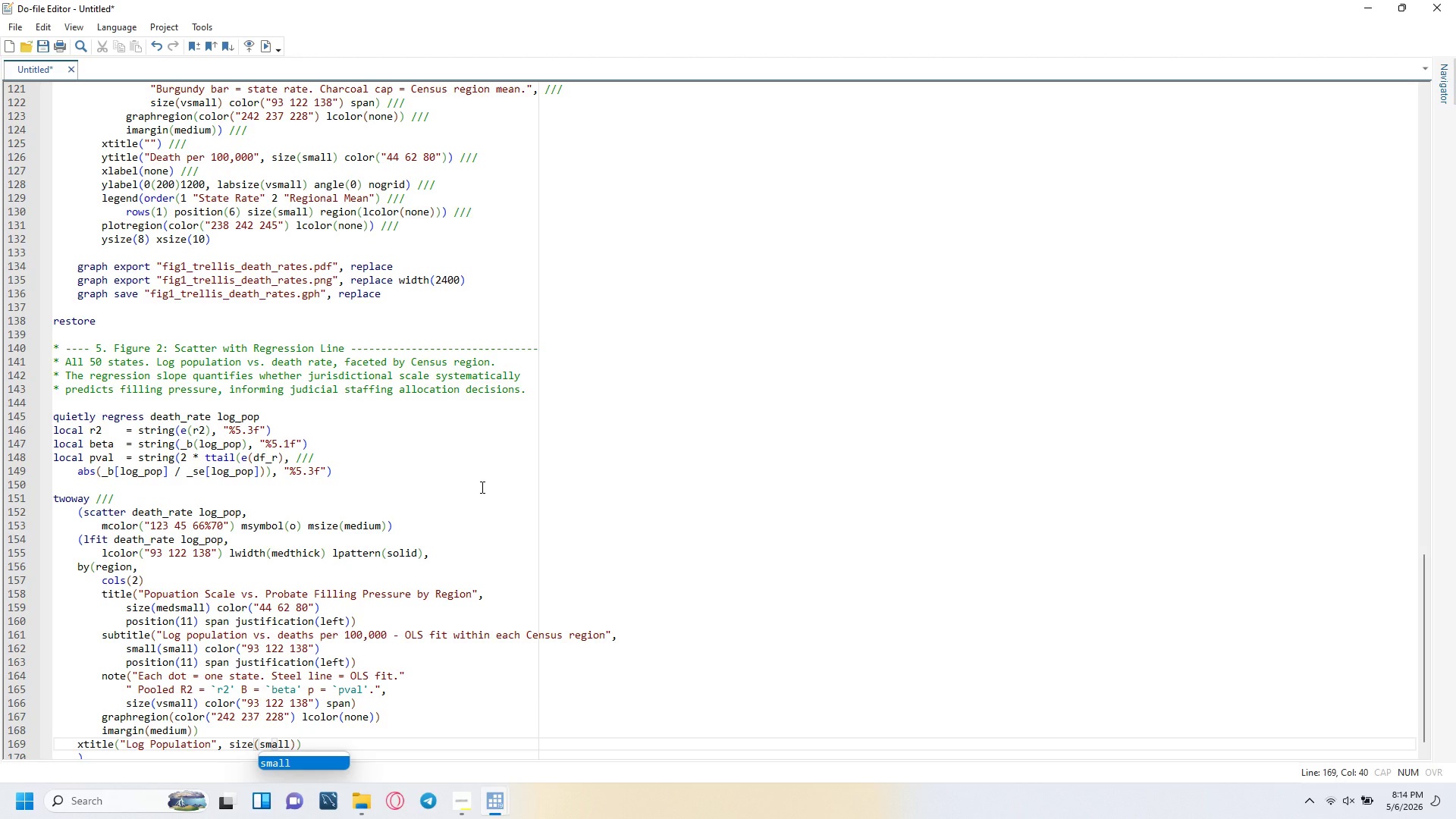 
key(ArrowRight)
 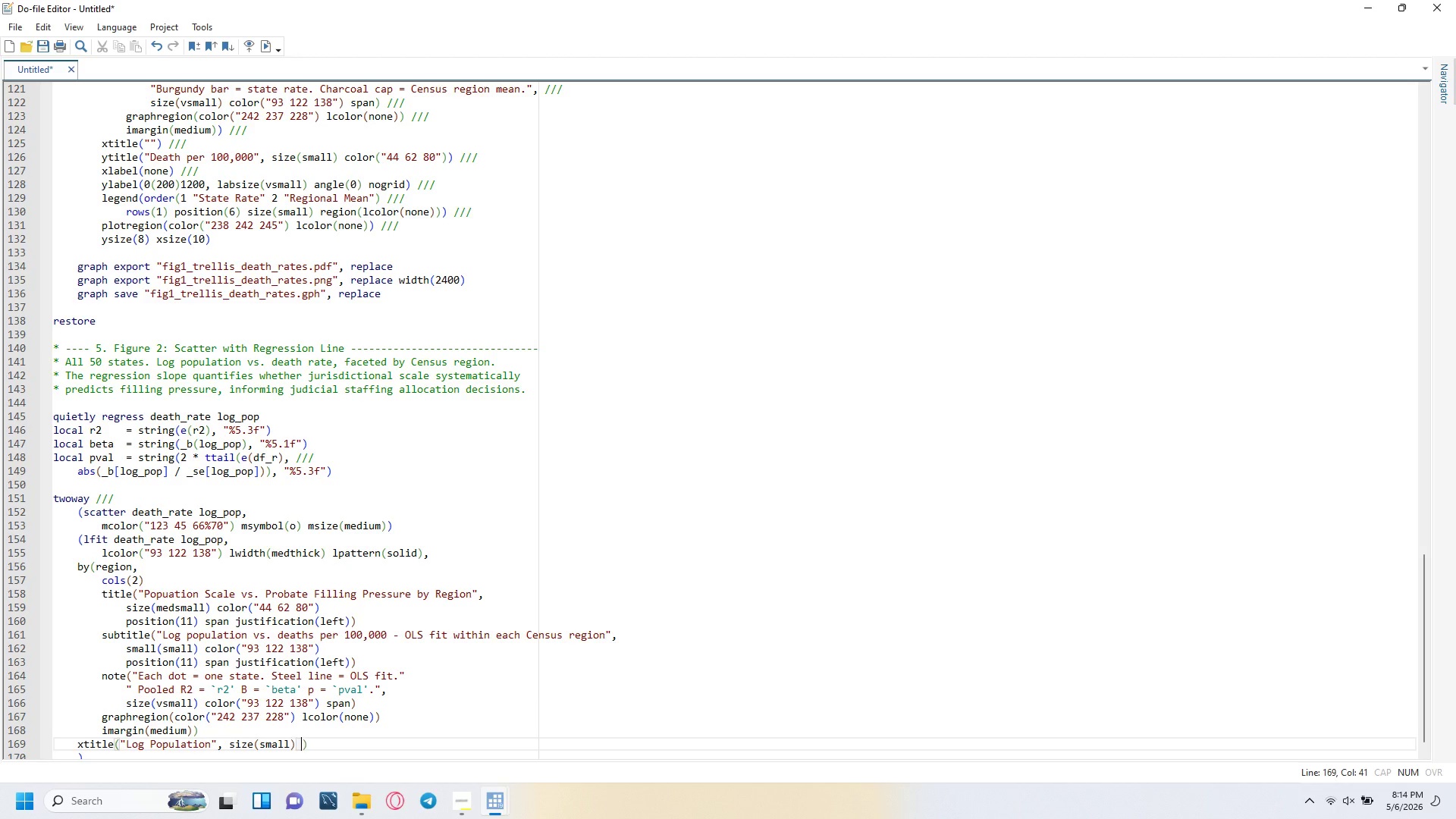 
type( color("44 62 80)
 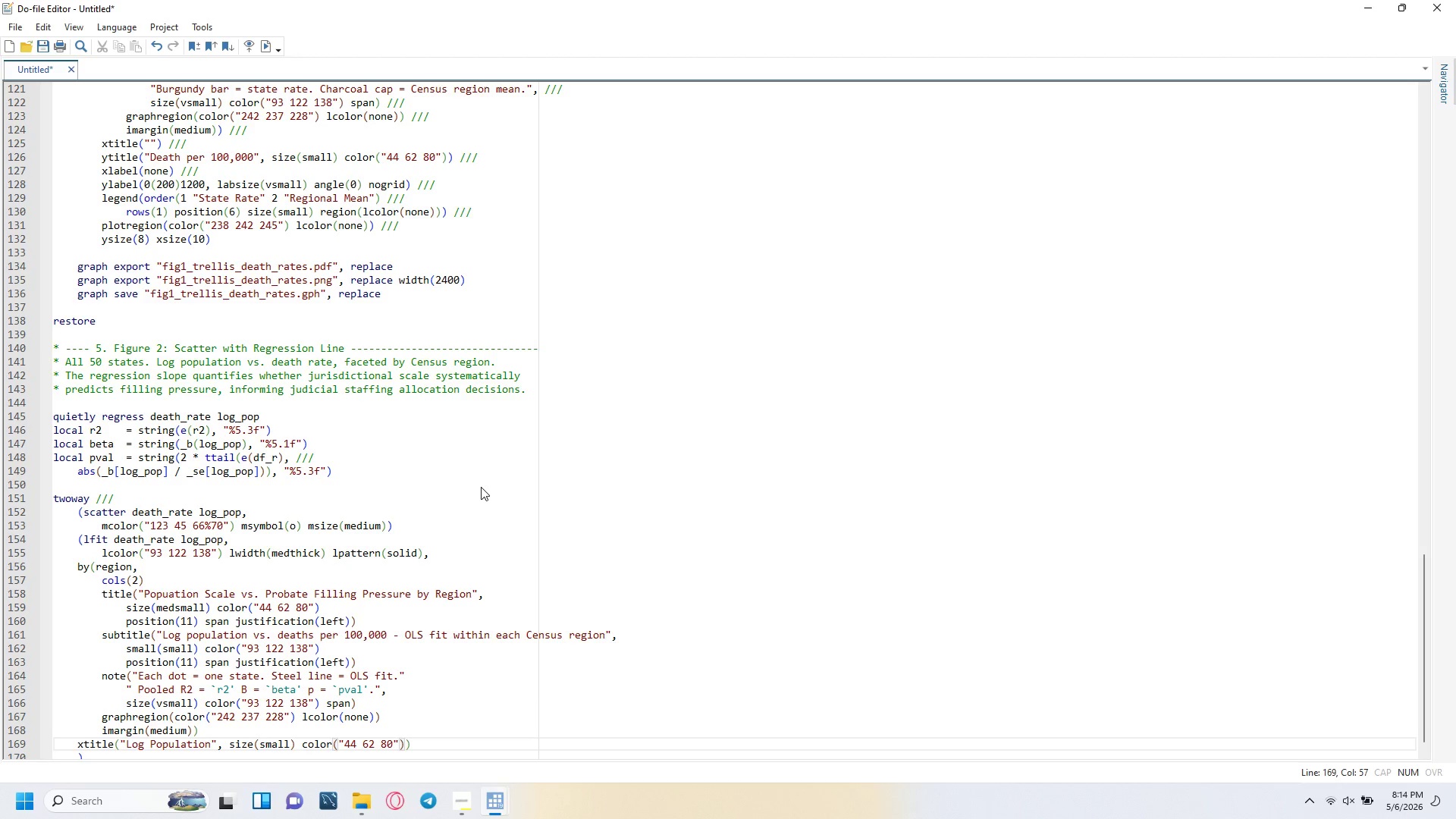 
key(ArrowRight)
 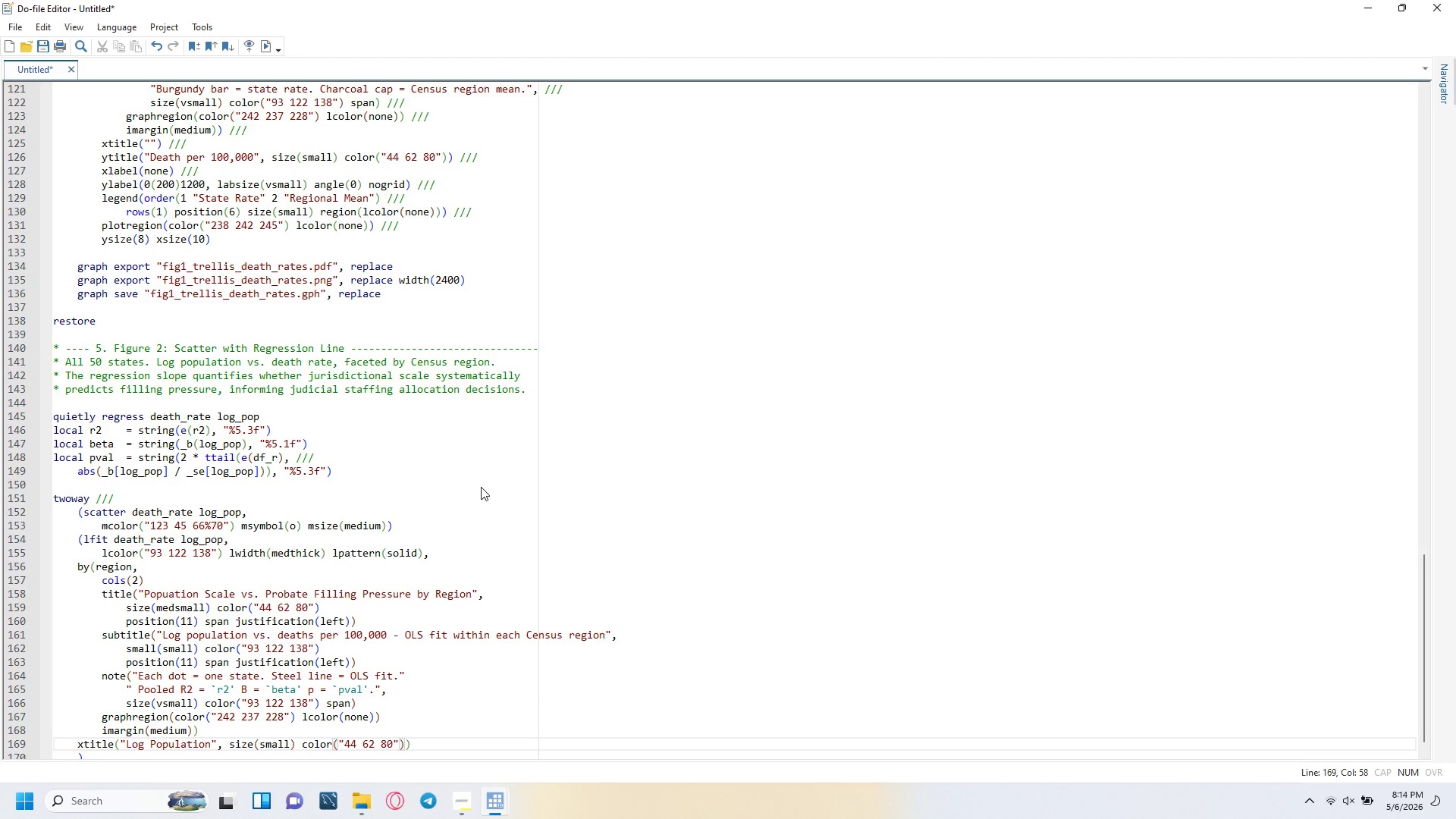 
key(ArrowRight)
 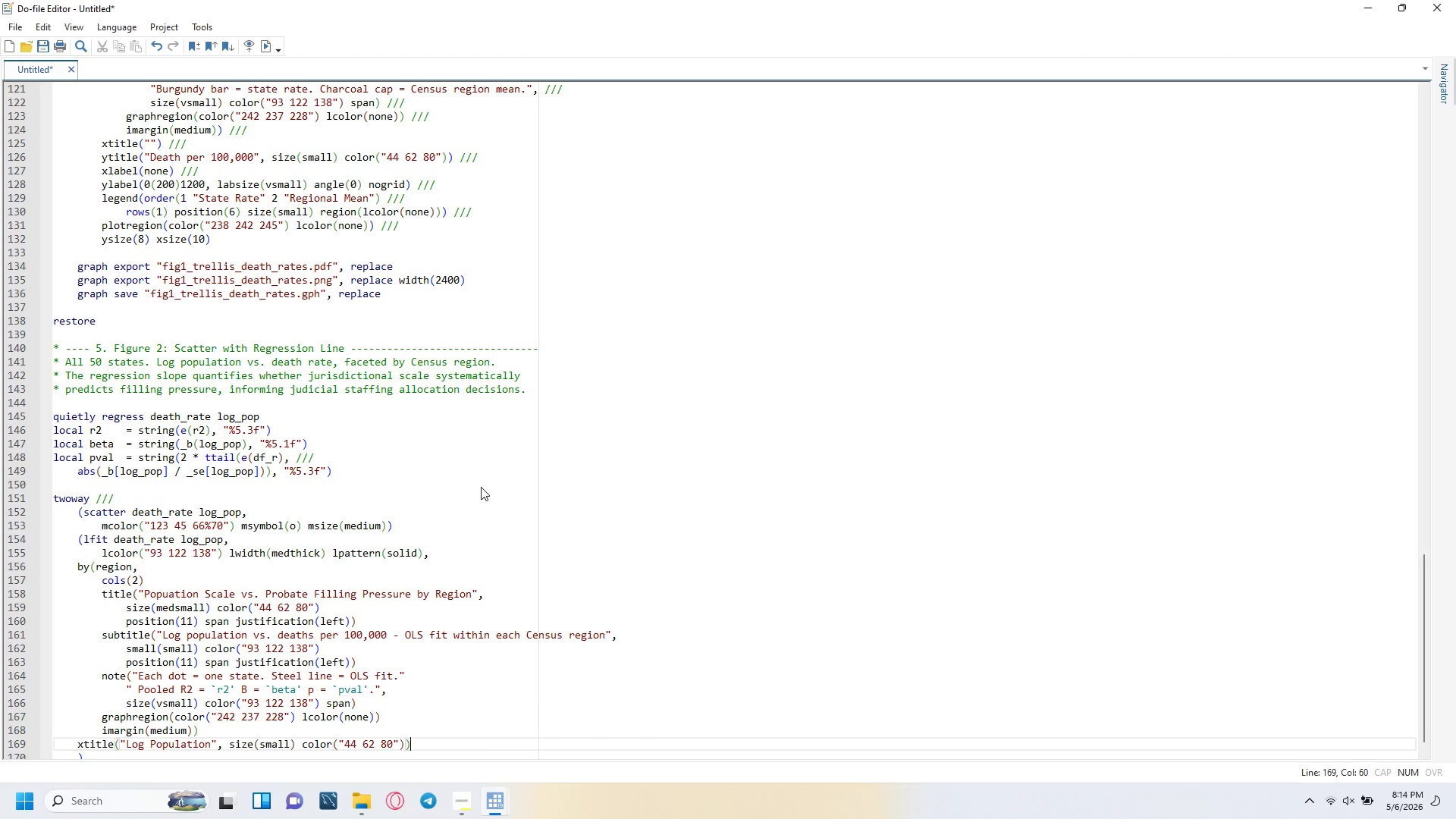 
key(ArrowRight)
 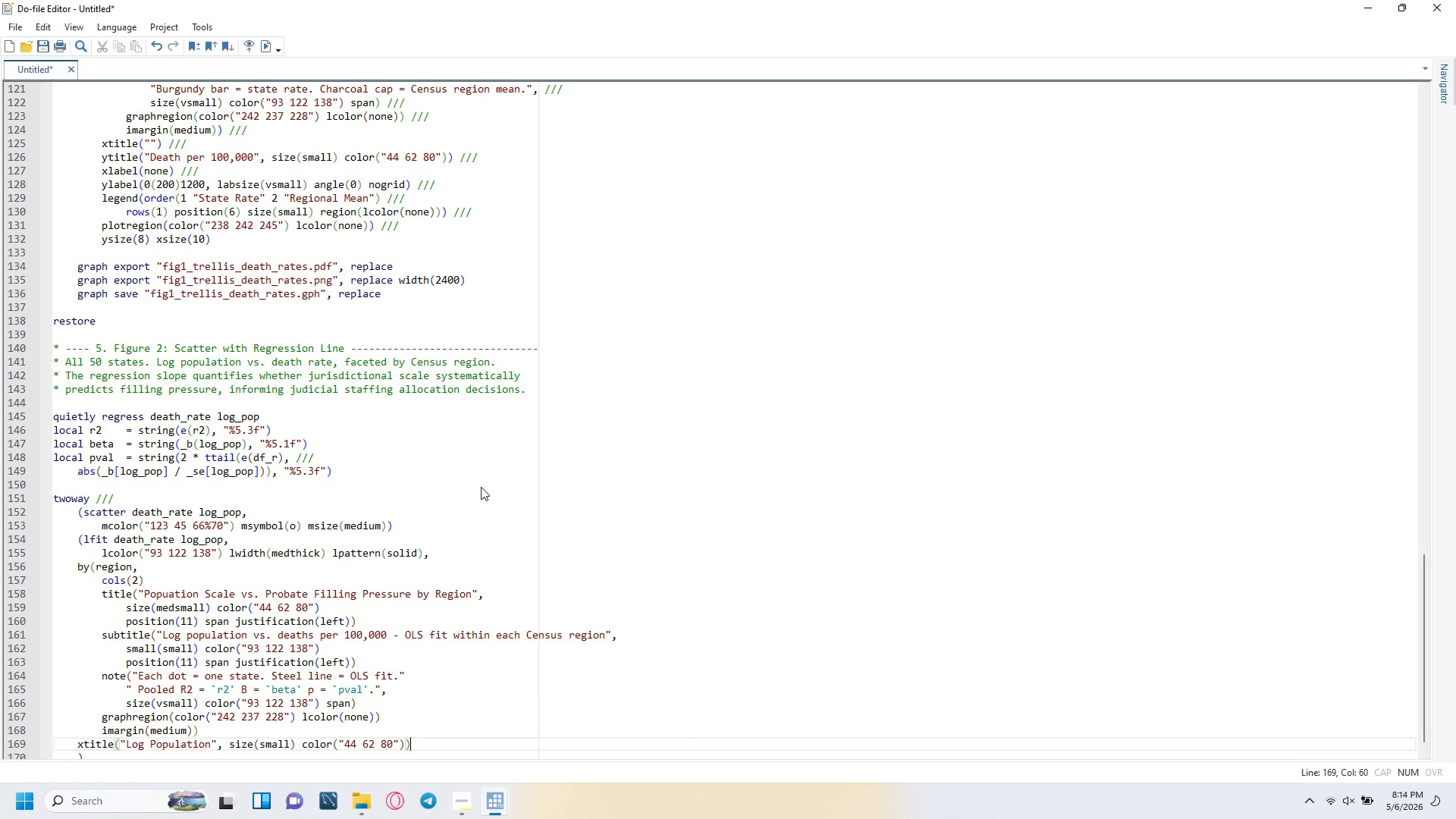 
key(Enter)
 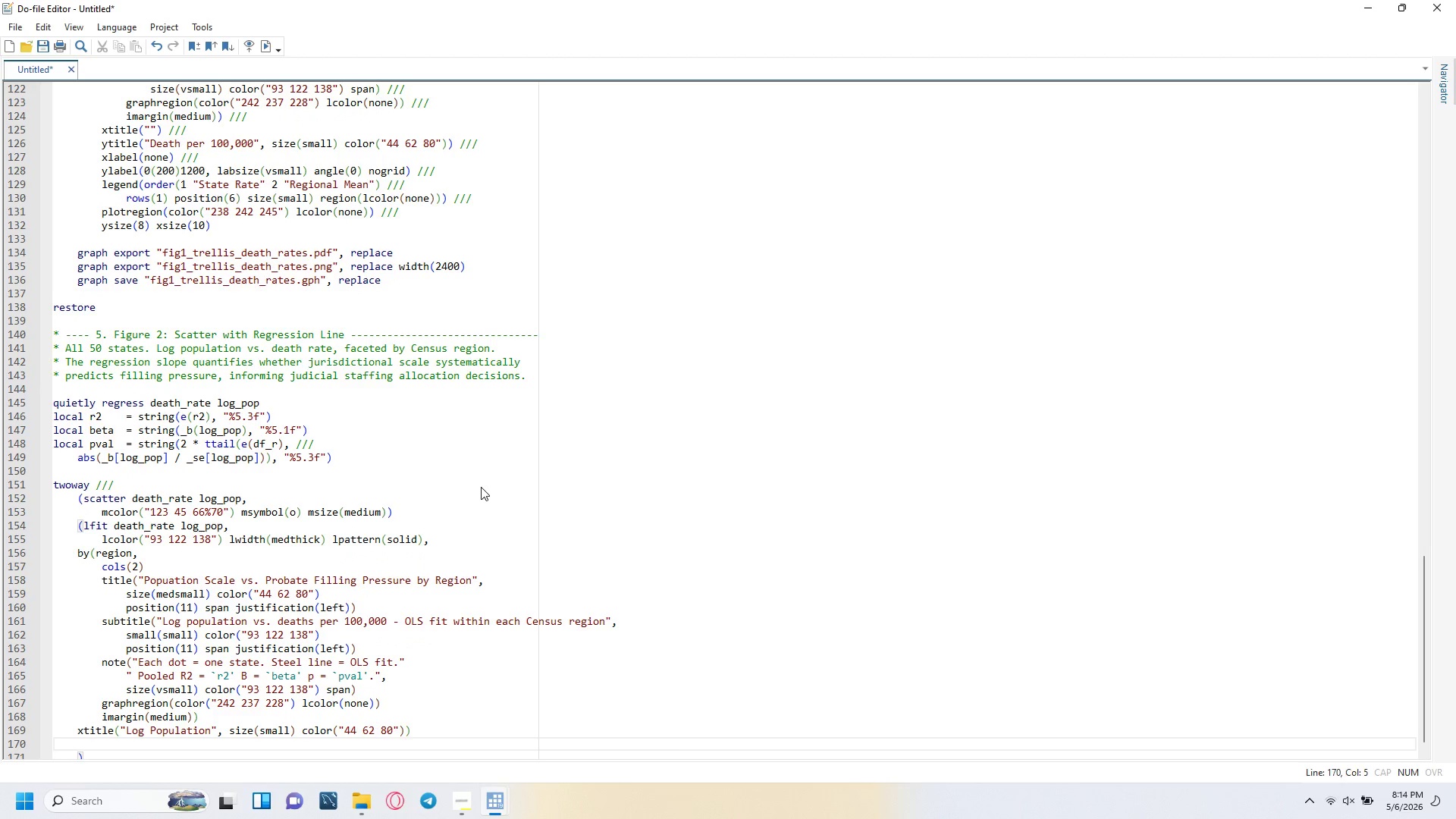 
type(ytitle("Deaths per 100,000)
 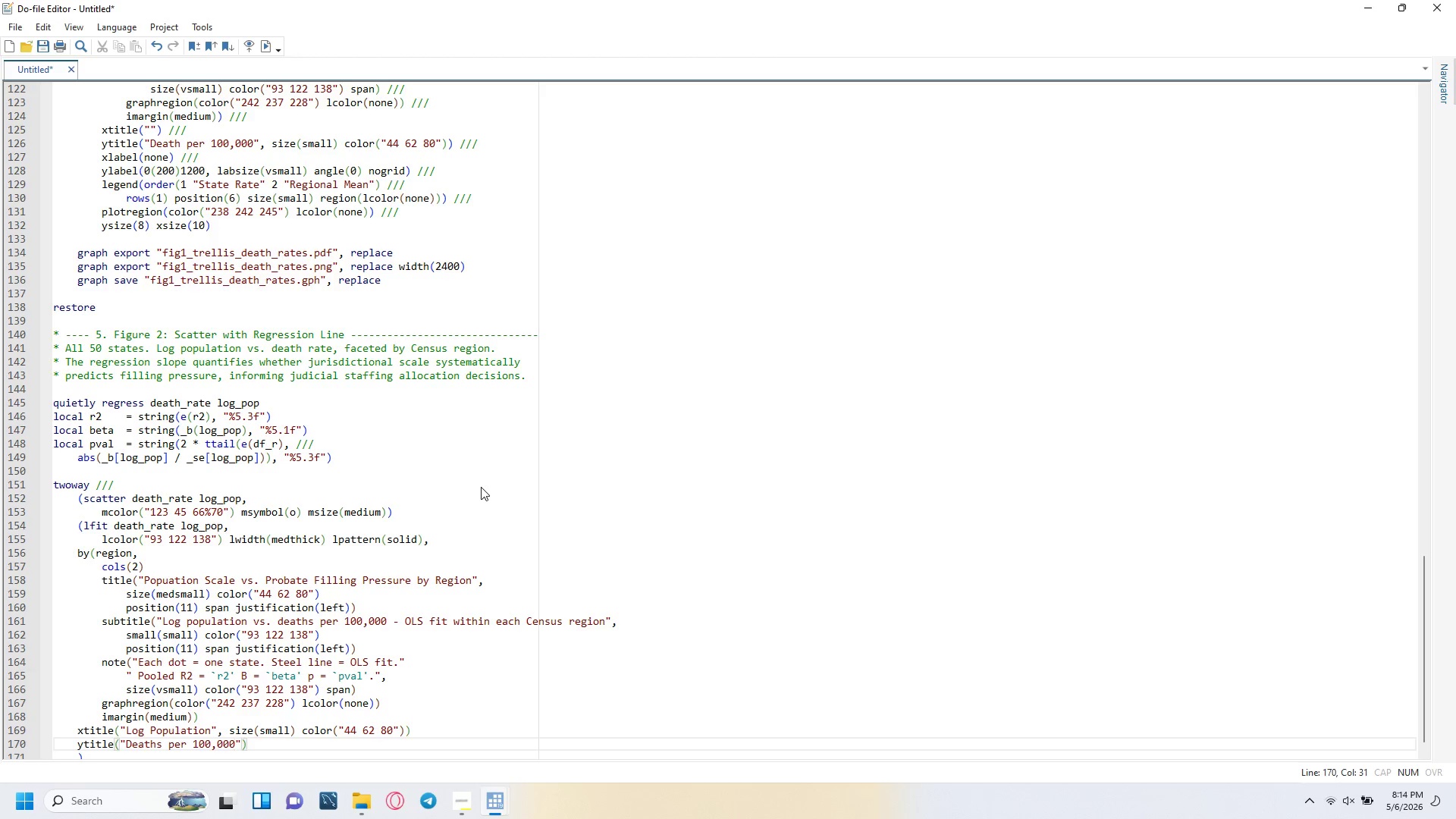 
key(ArrowRight)
 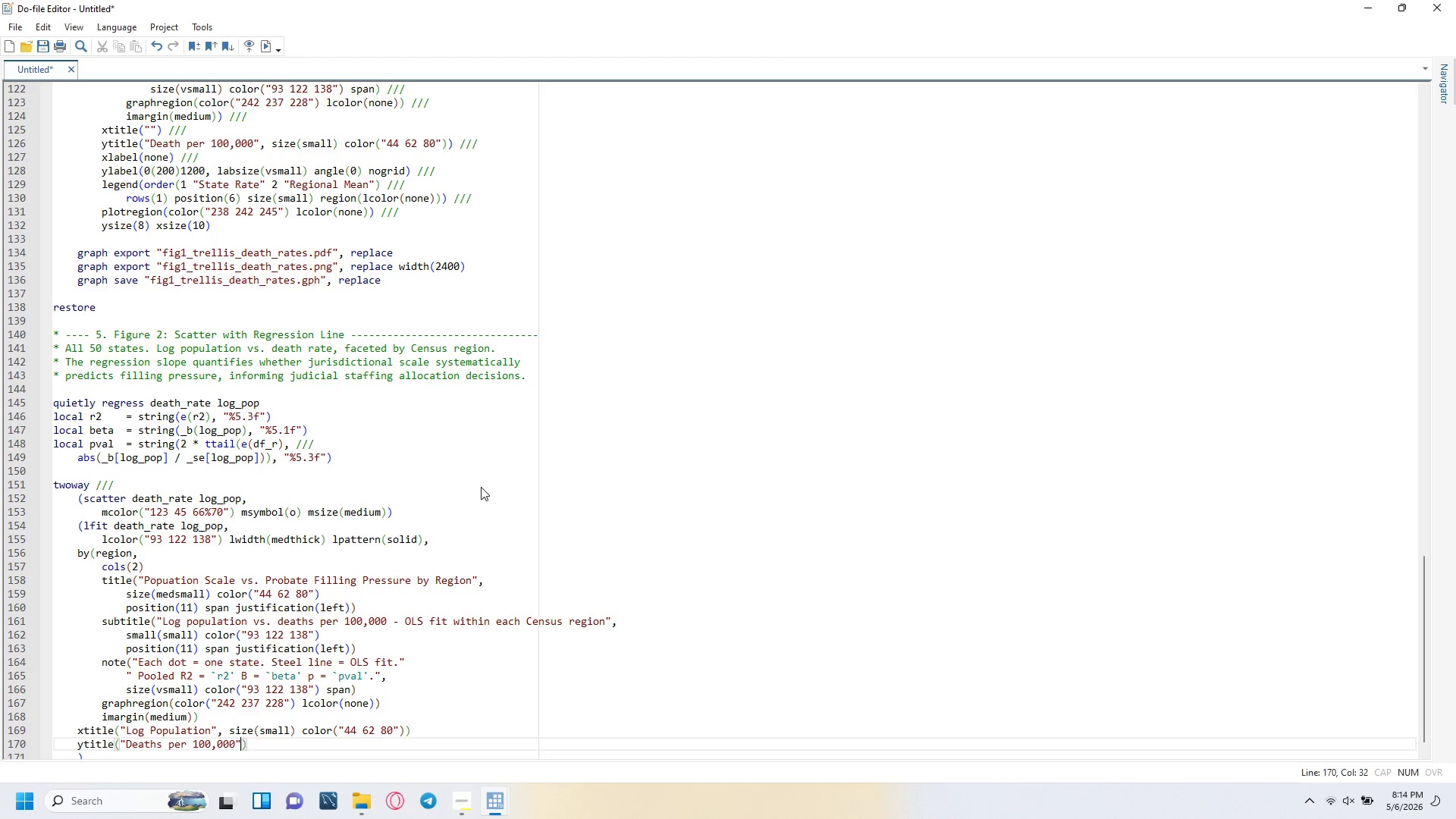 
type(, size(small)
 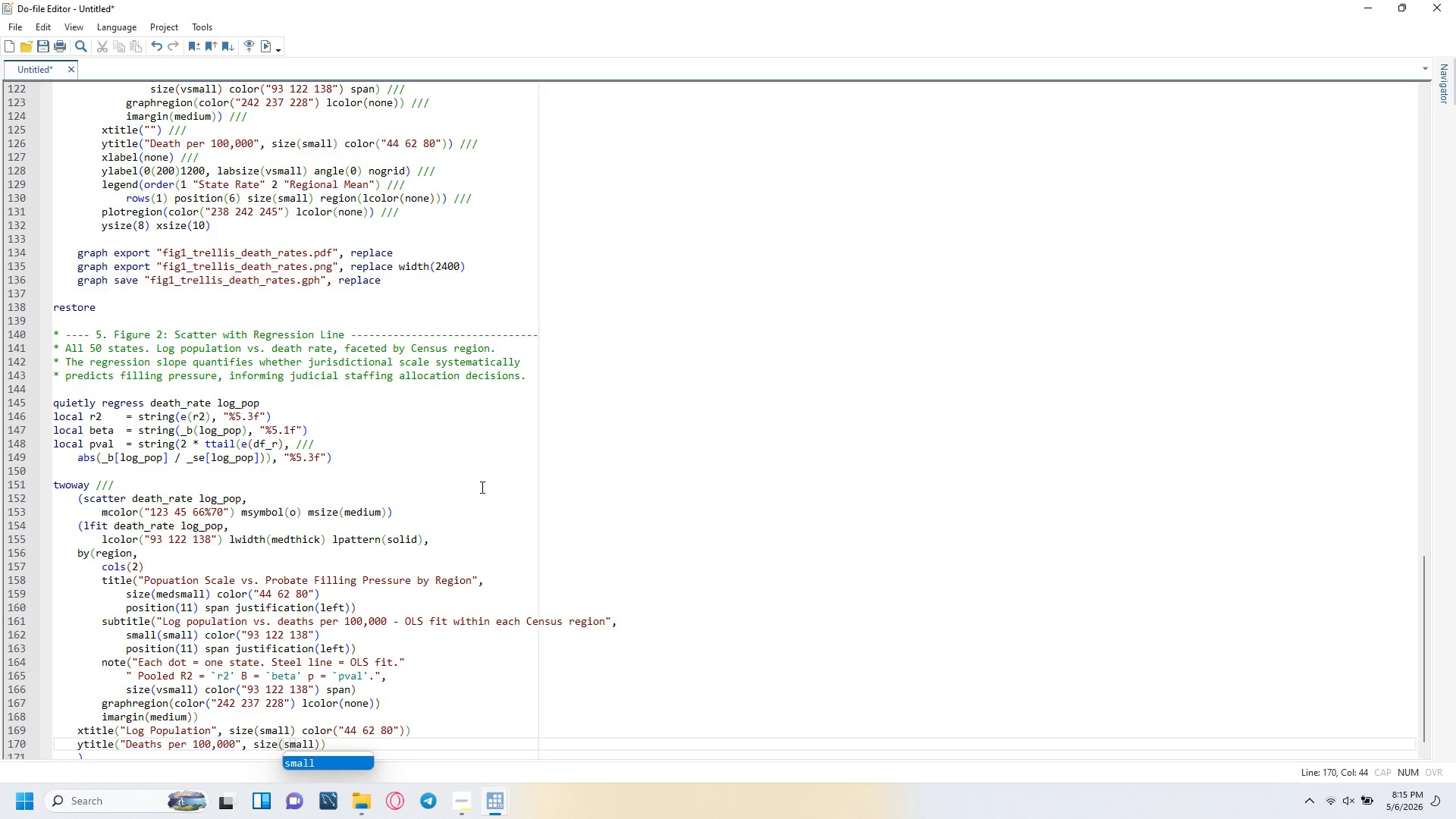 
key(ArrowRight)
 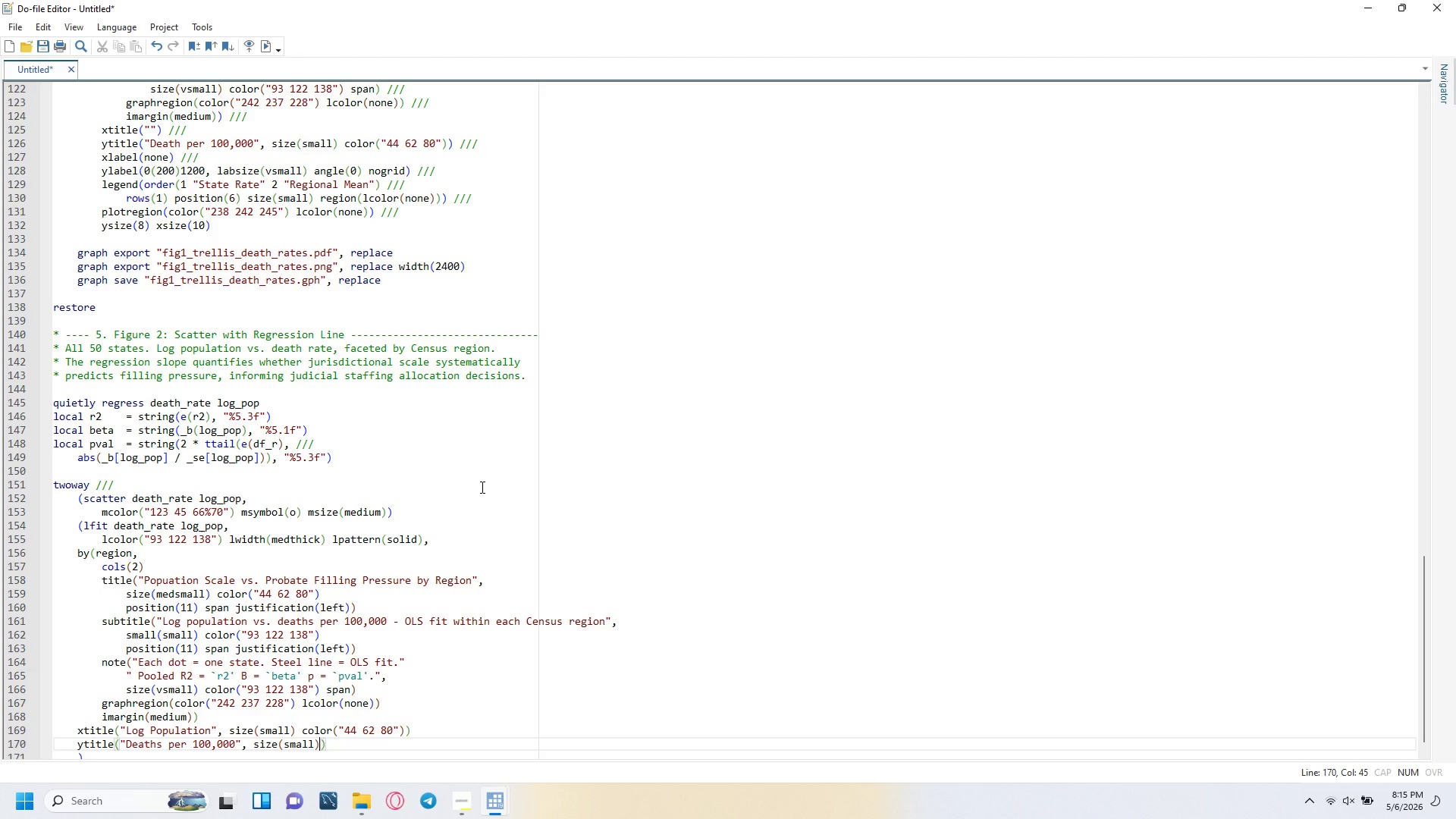 
type( color("44 62 80)
 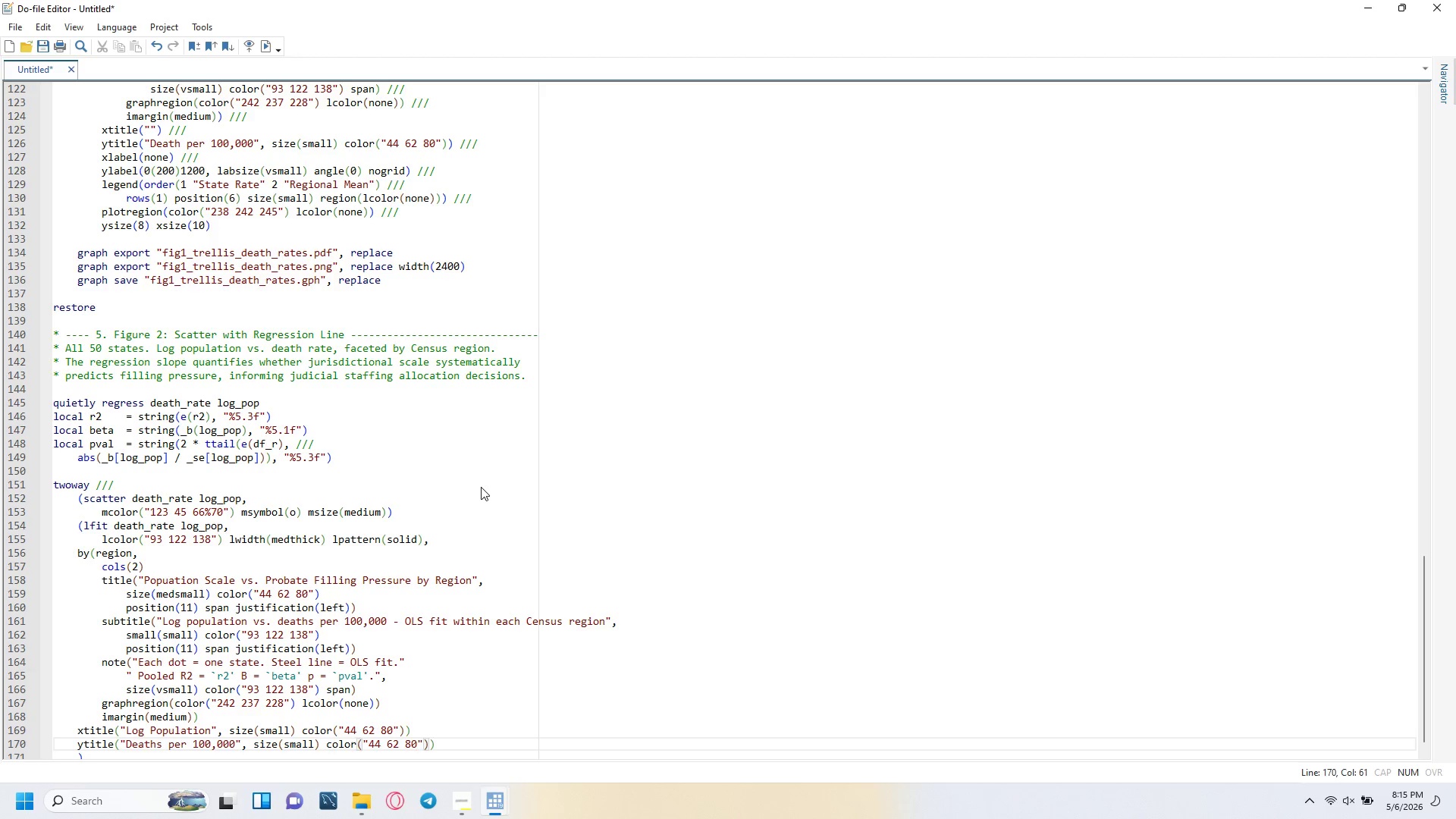 
key(ArrowRight)
 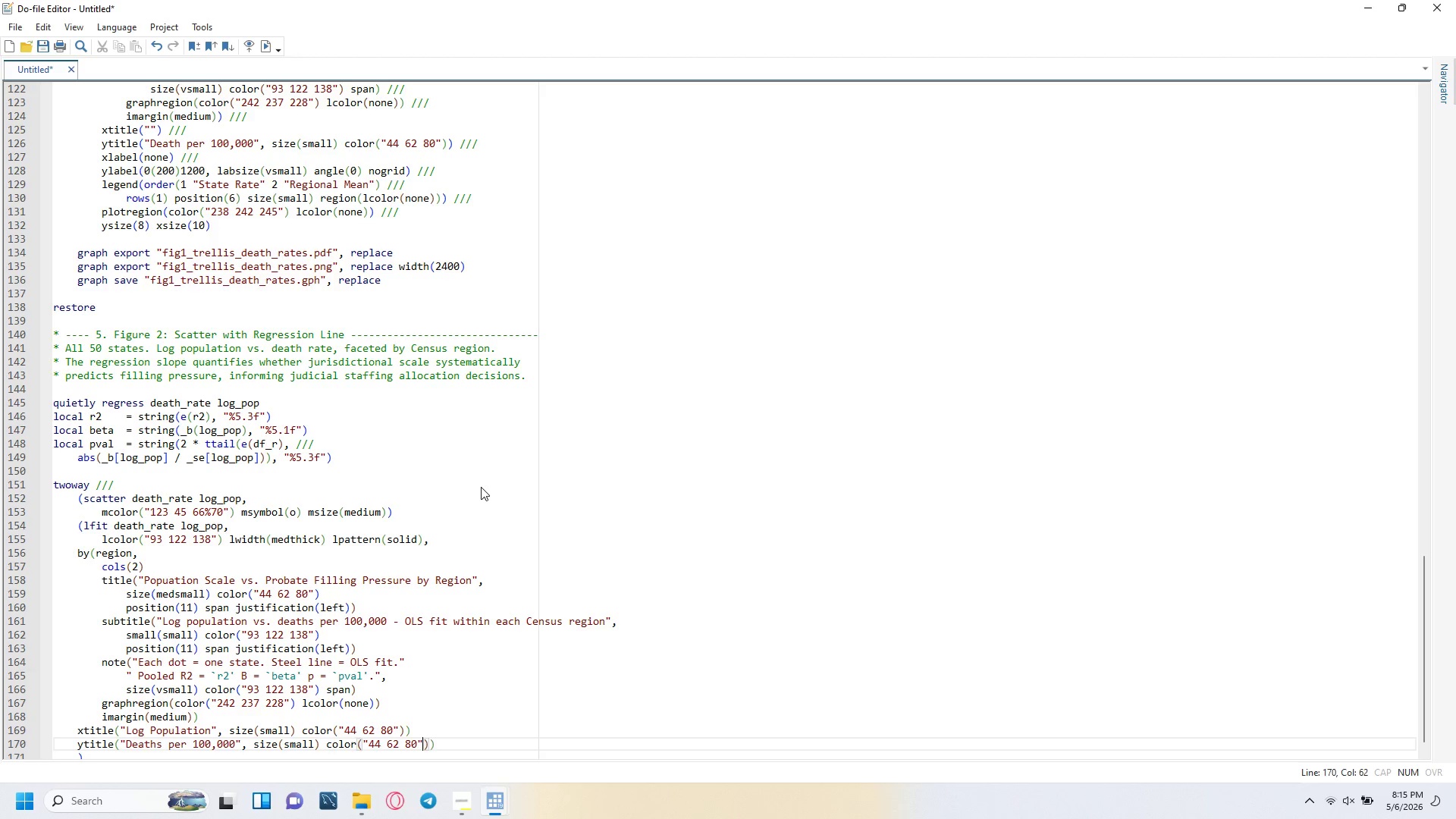 
key(ArrowRight)
 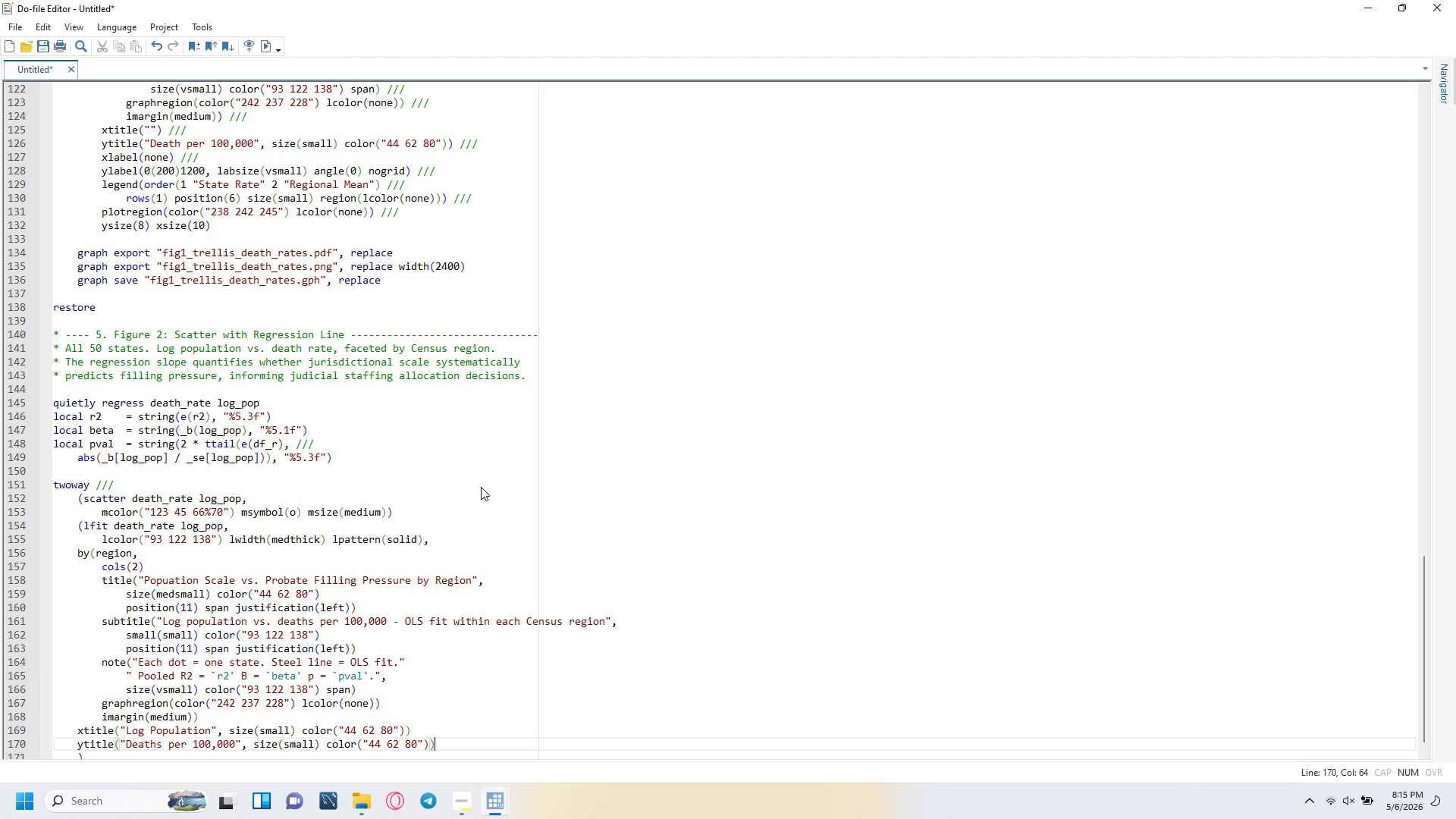 
key(ArrowRight)
 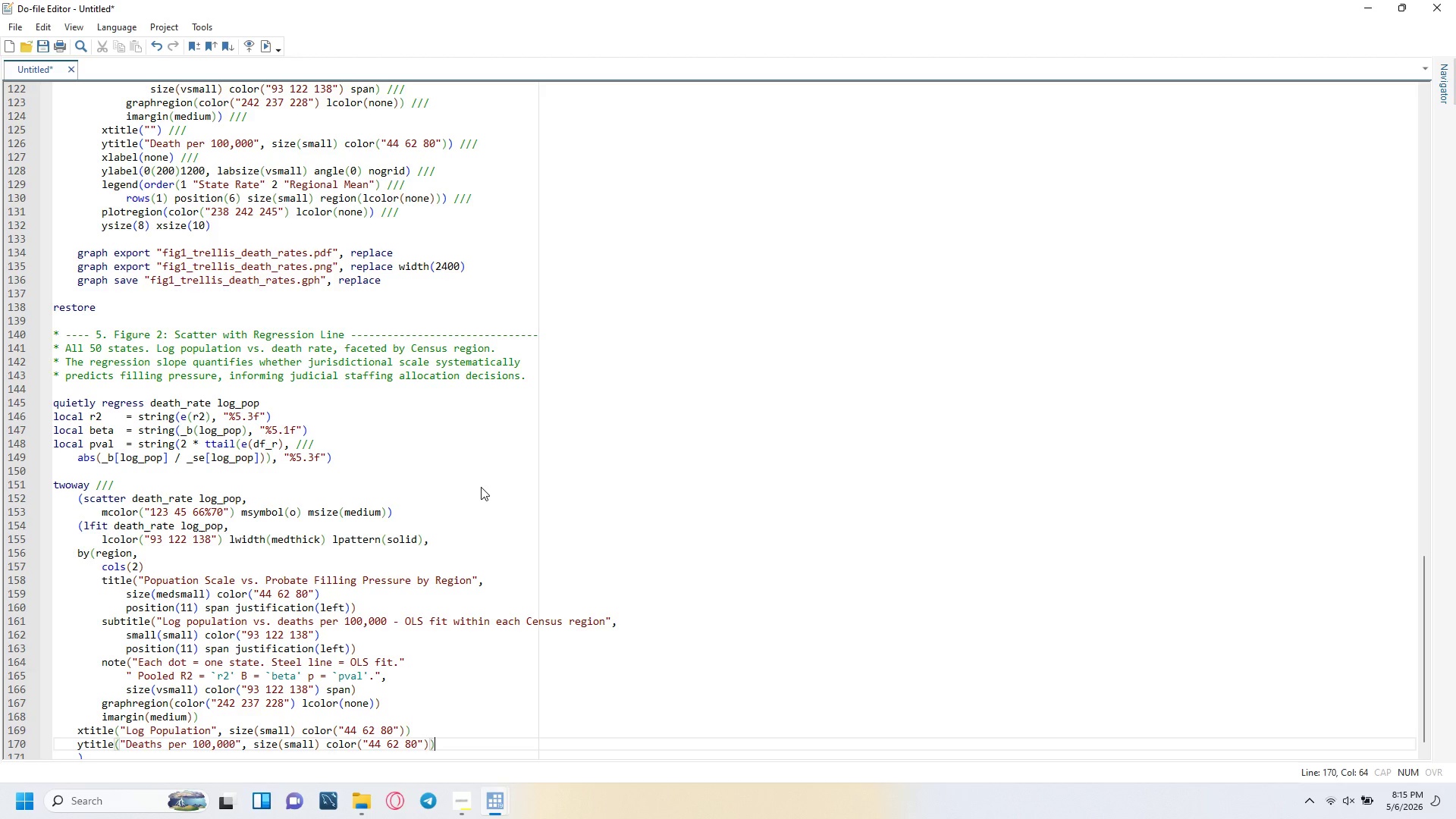 
key(Enter)
 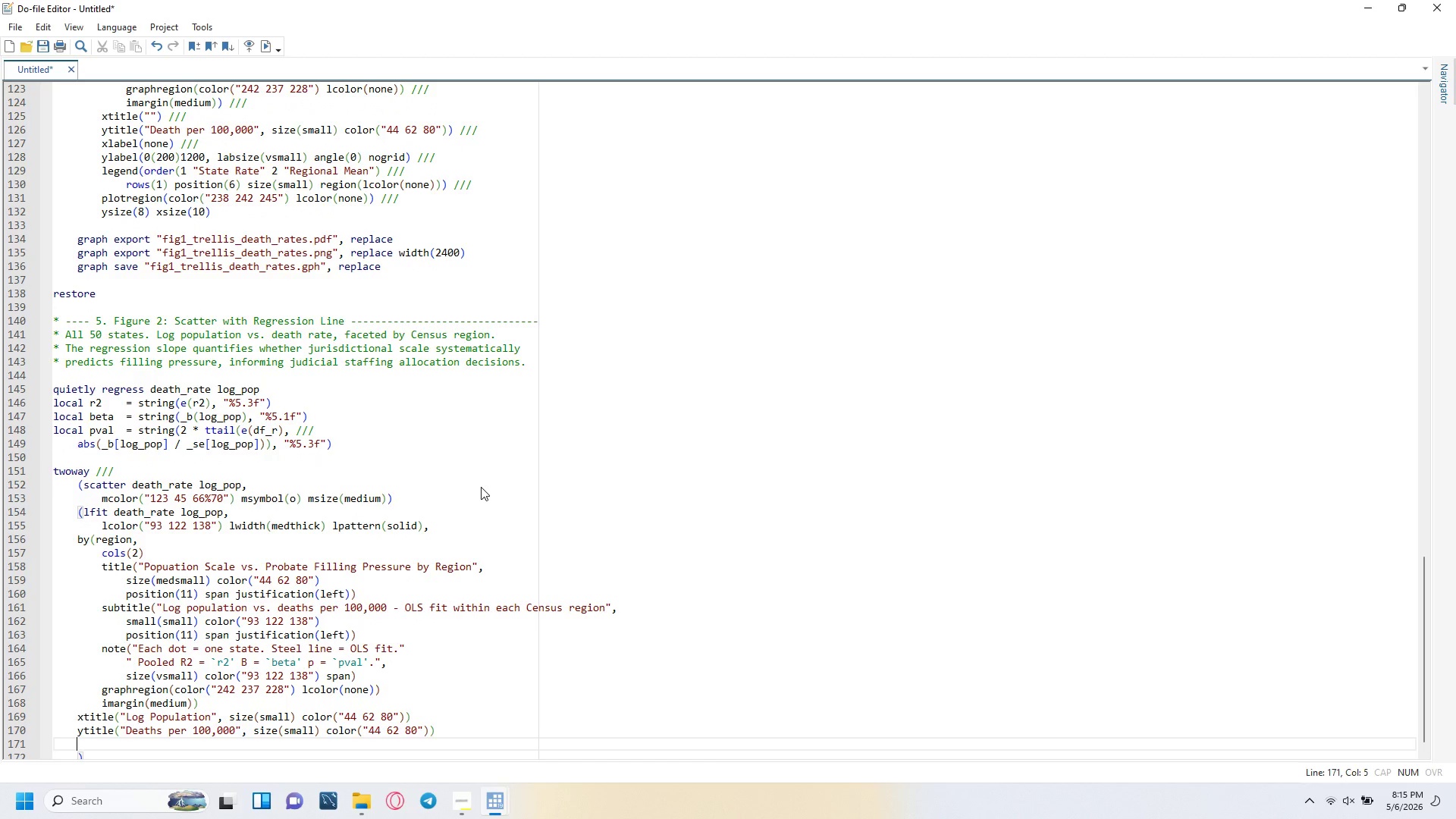 
type(xlabel(, labsize(vsmall)
 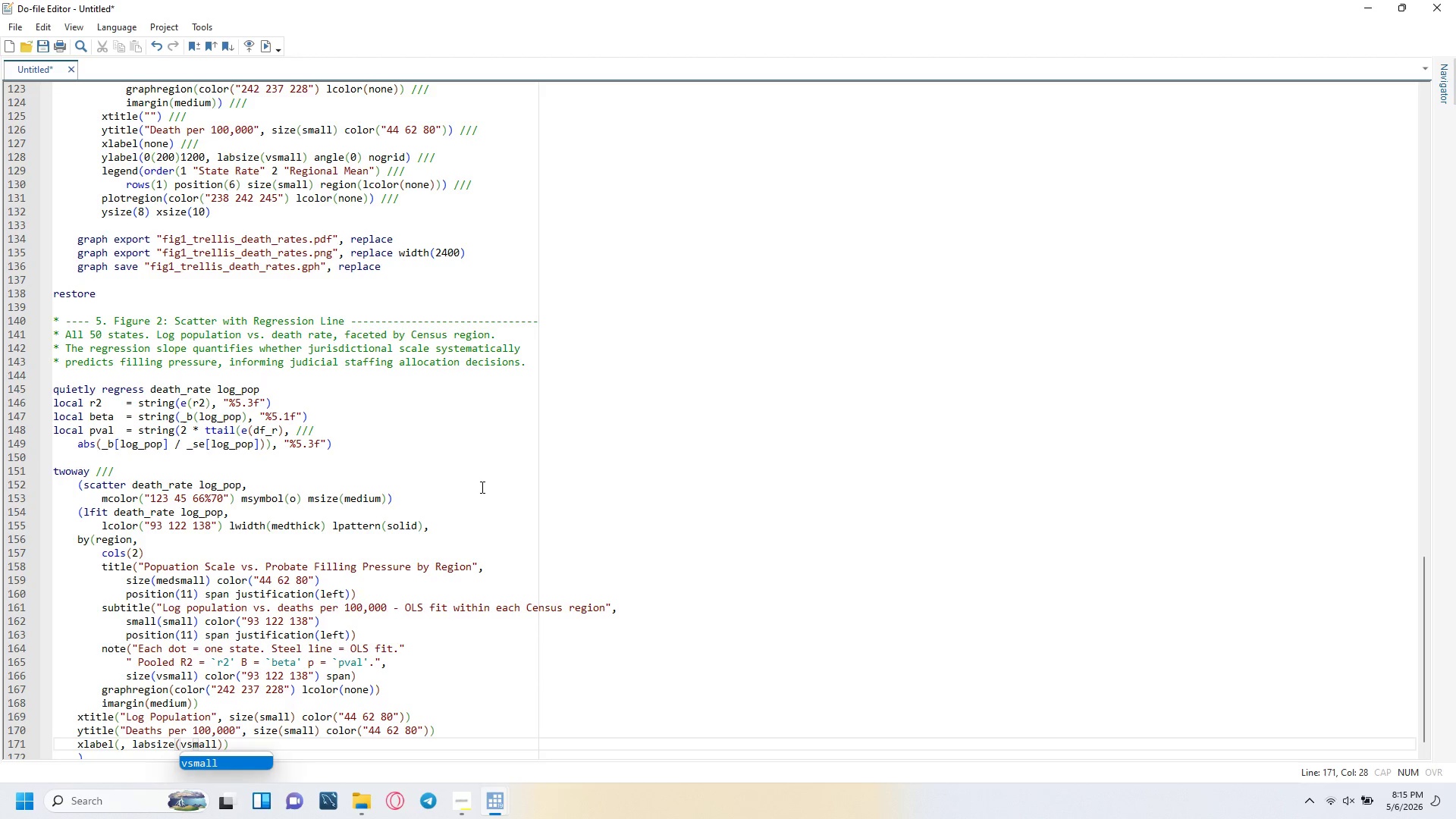 
key(ArrowRight)
 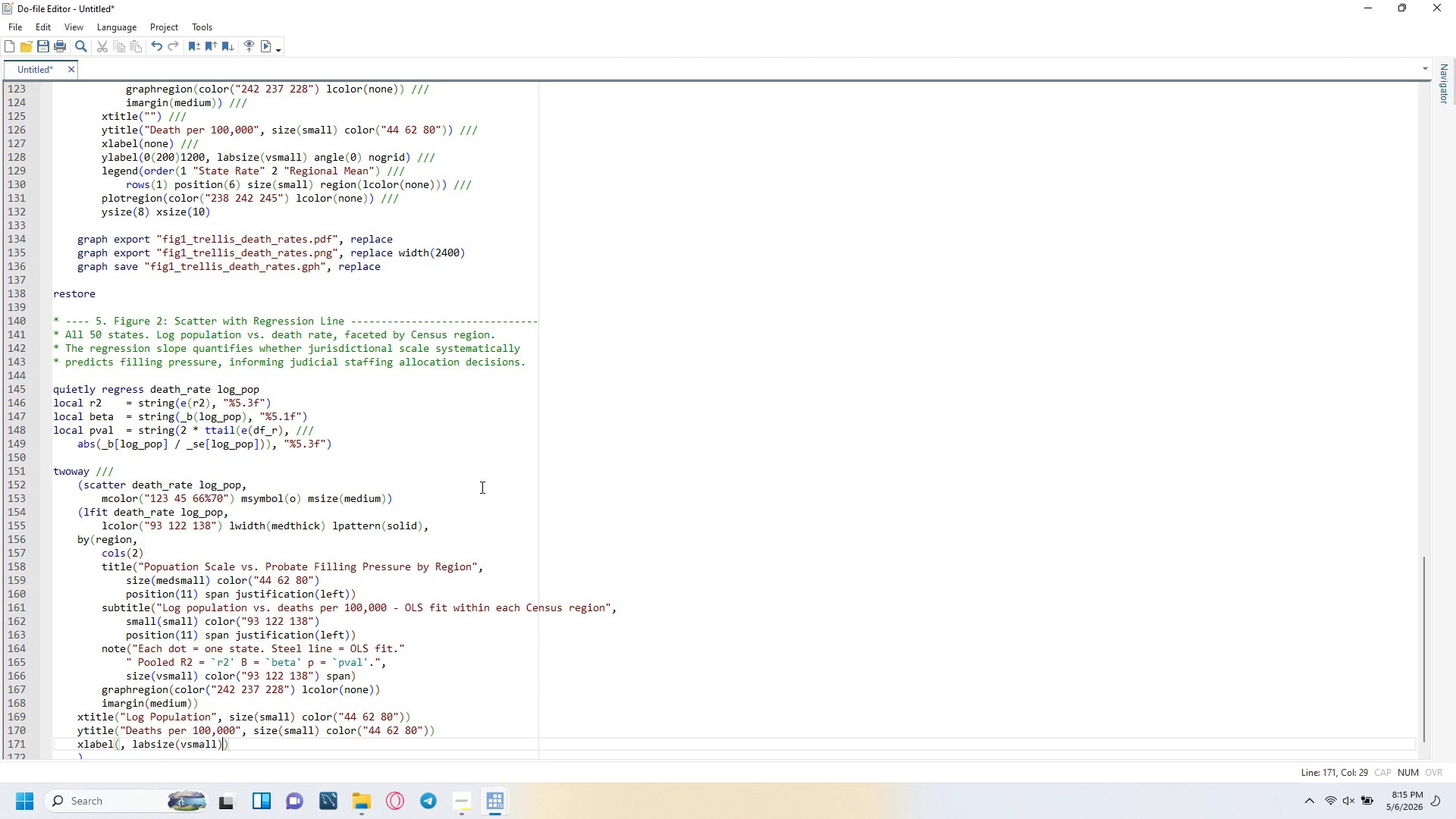 
type( angle(0)
 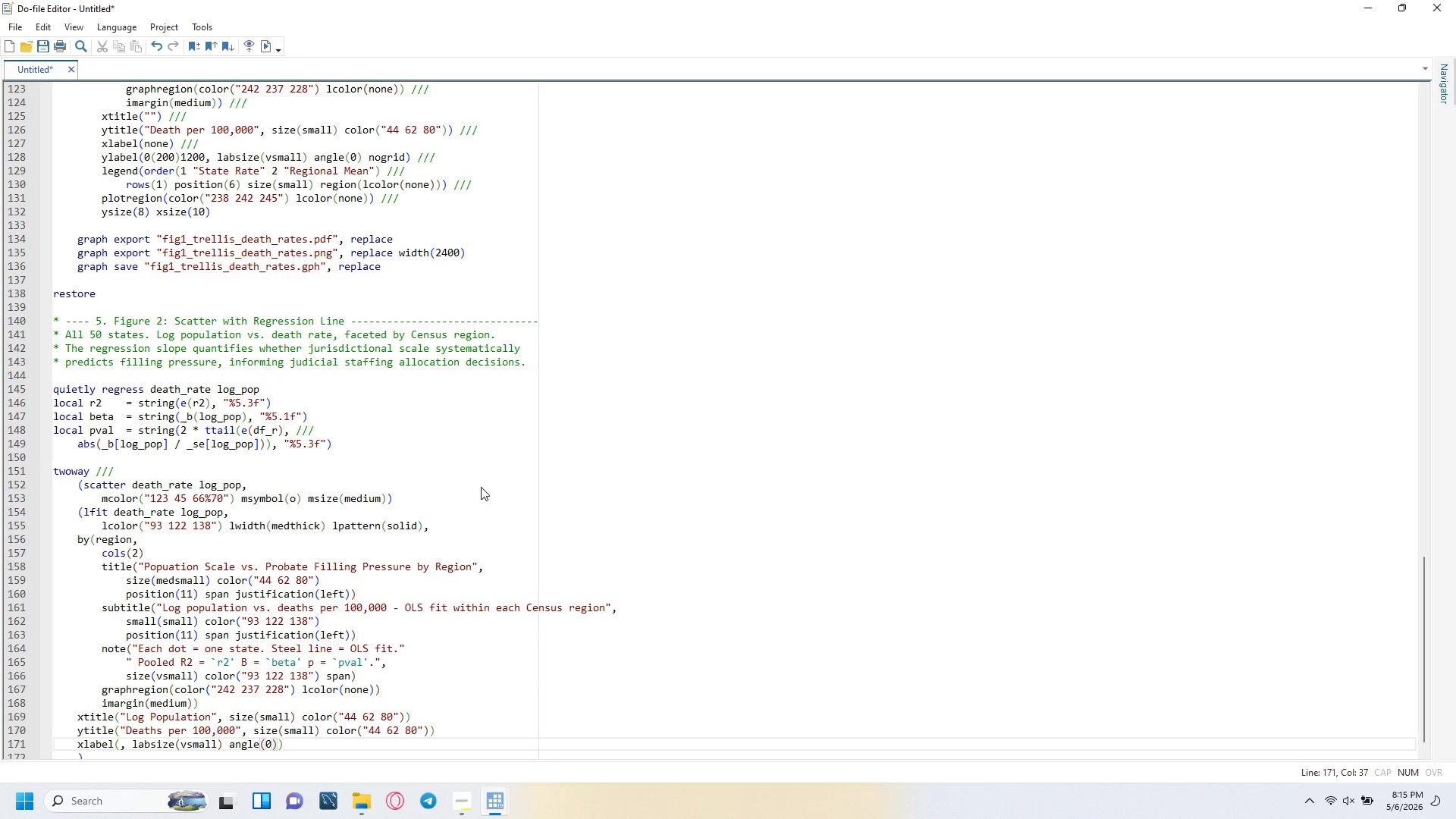 
key(ArrowRight)
 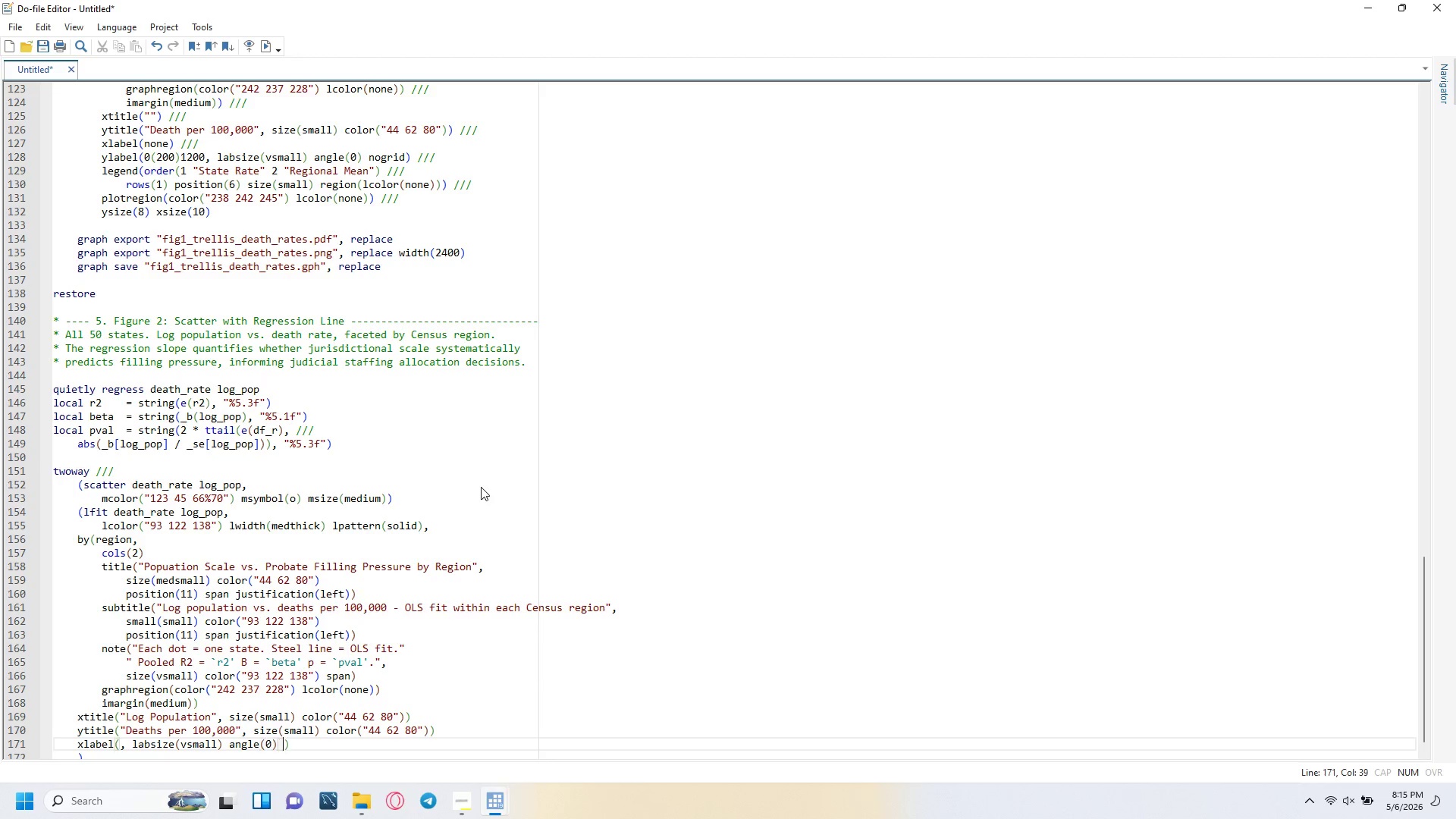 
type( nogrid)
 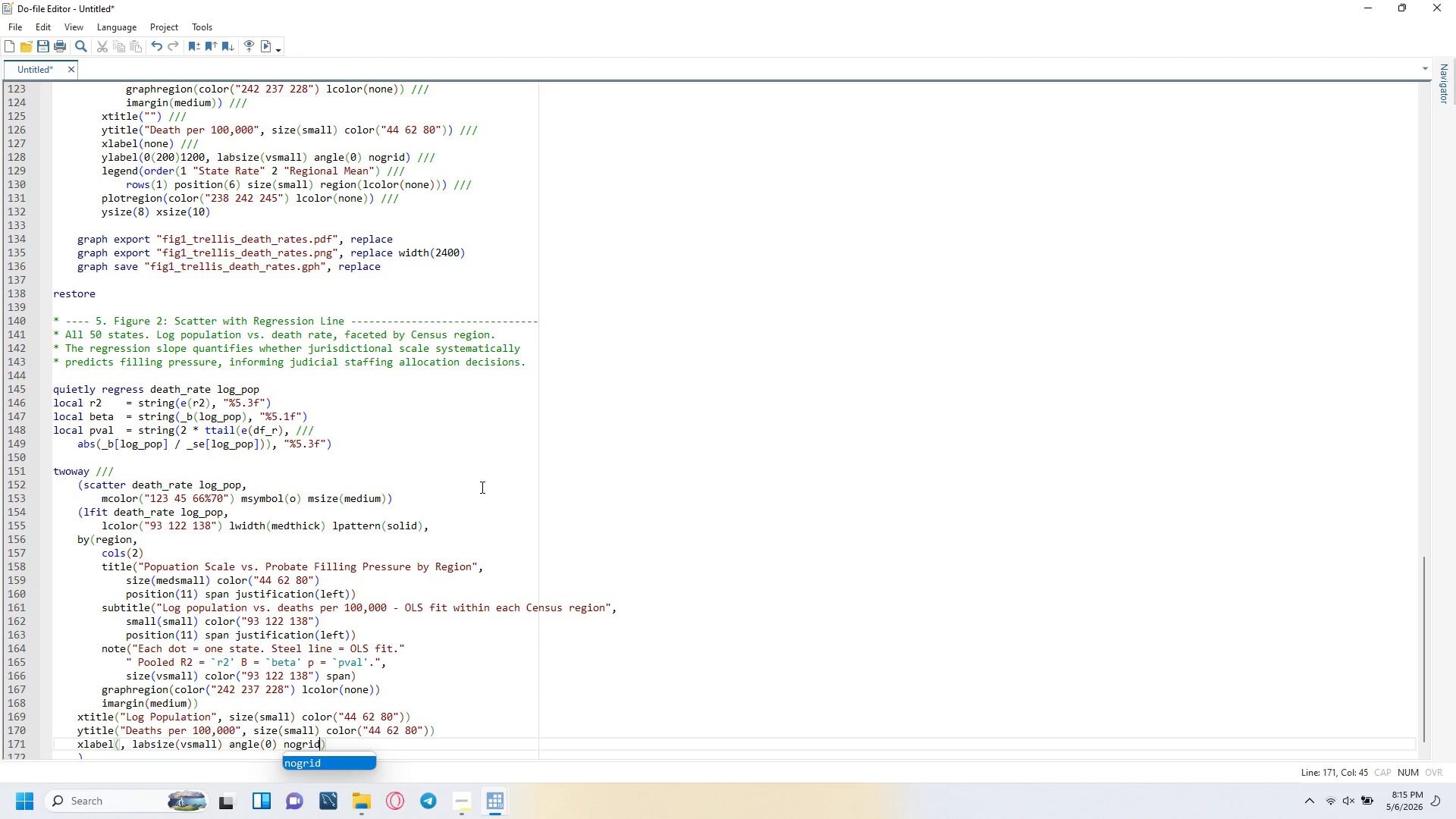 
key(ArrowRight)
 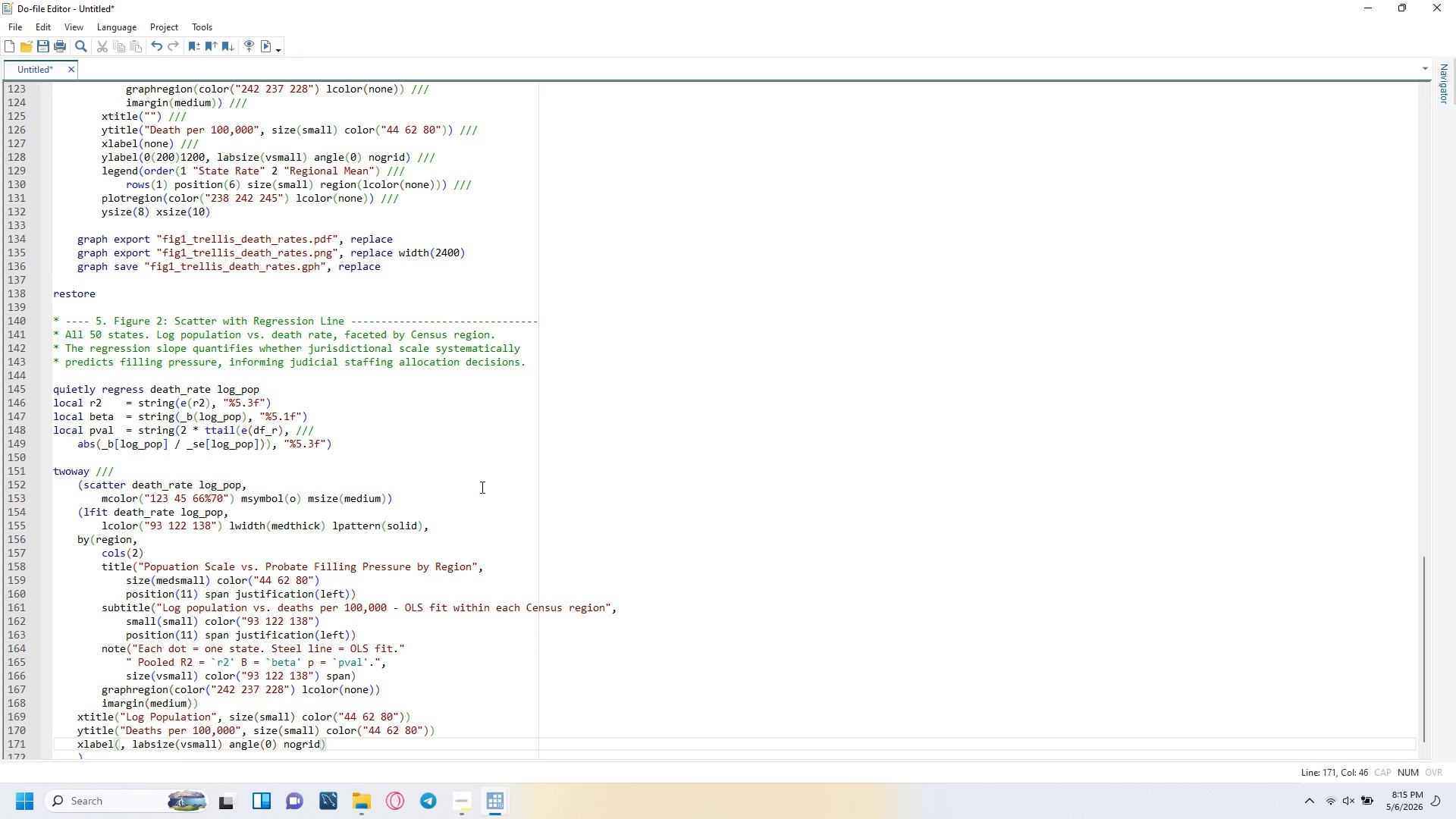 
key(Enter)
 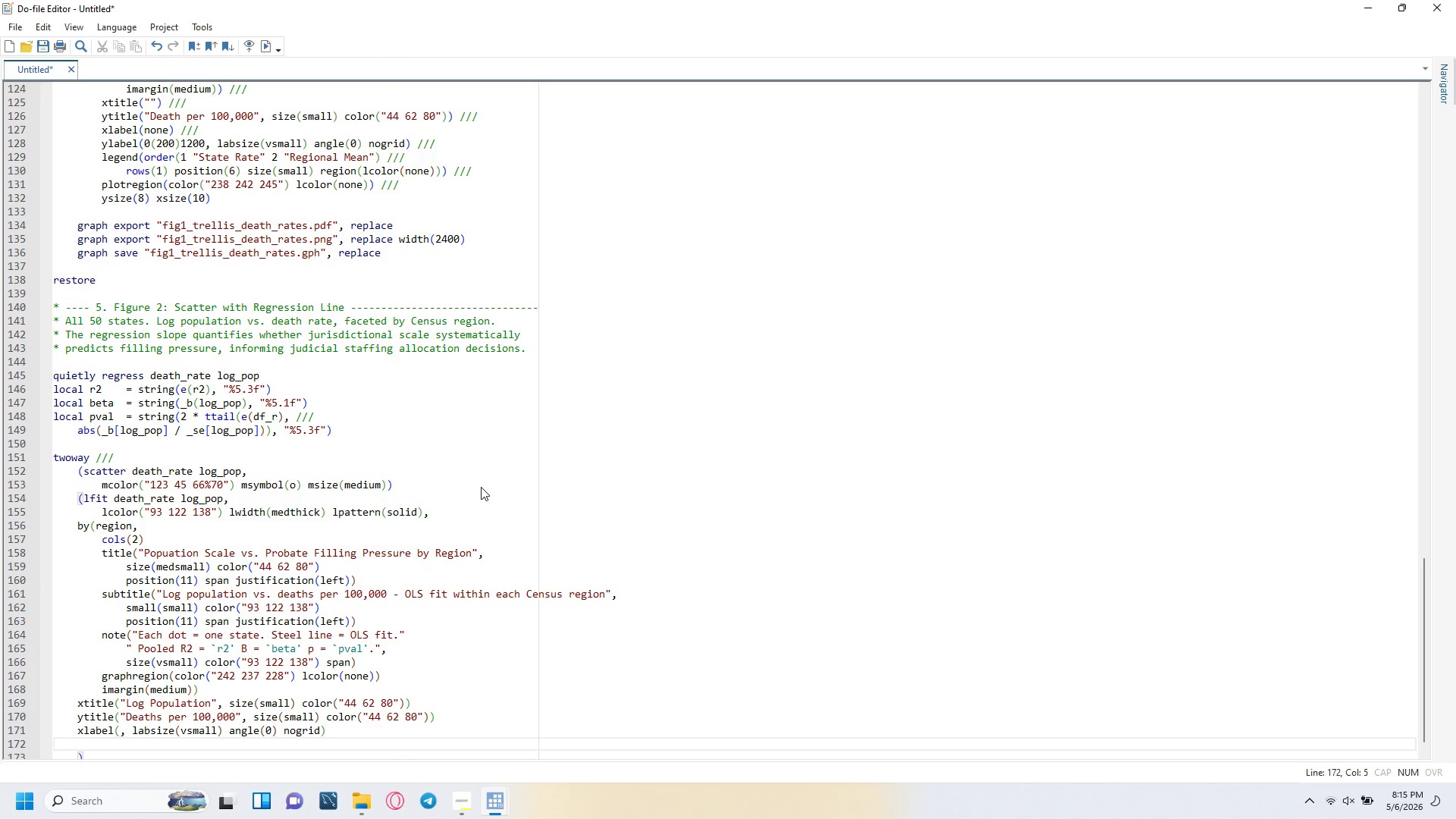 
type(ylabekl)
 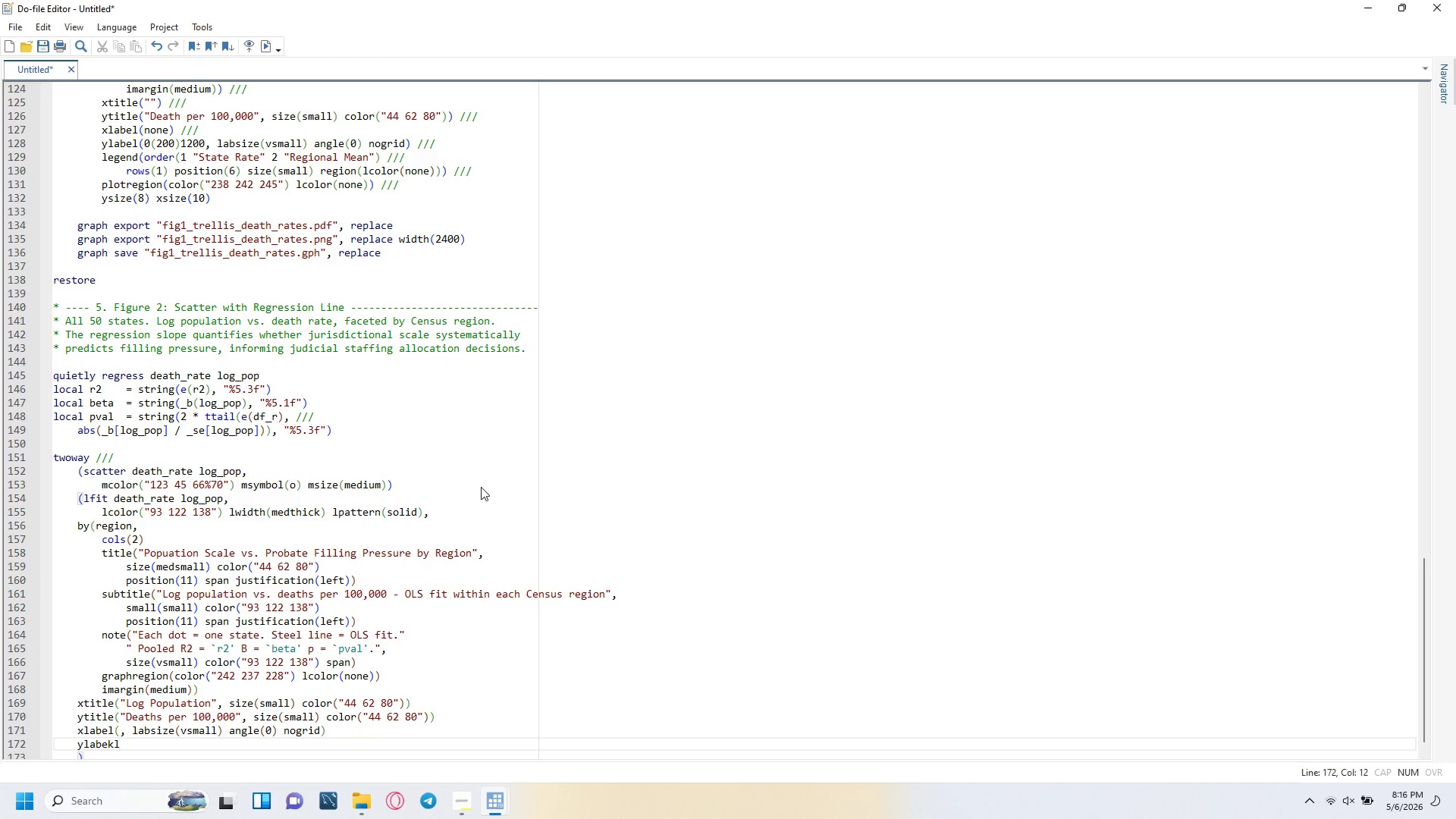 
key(ArrowLeft)
 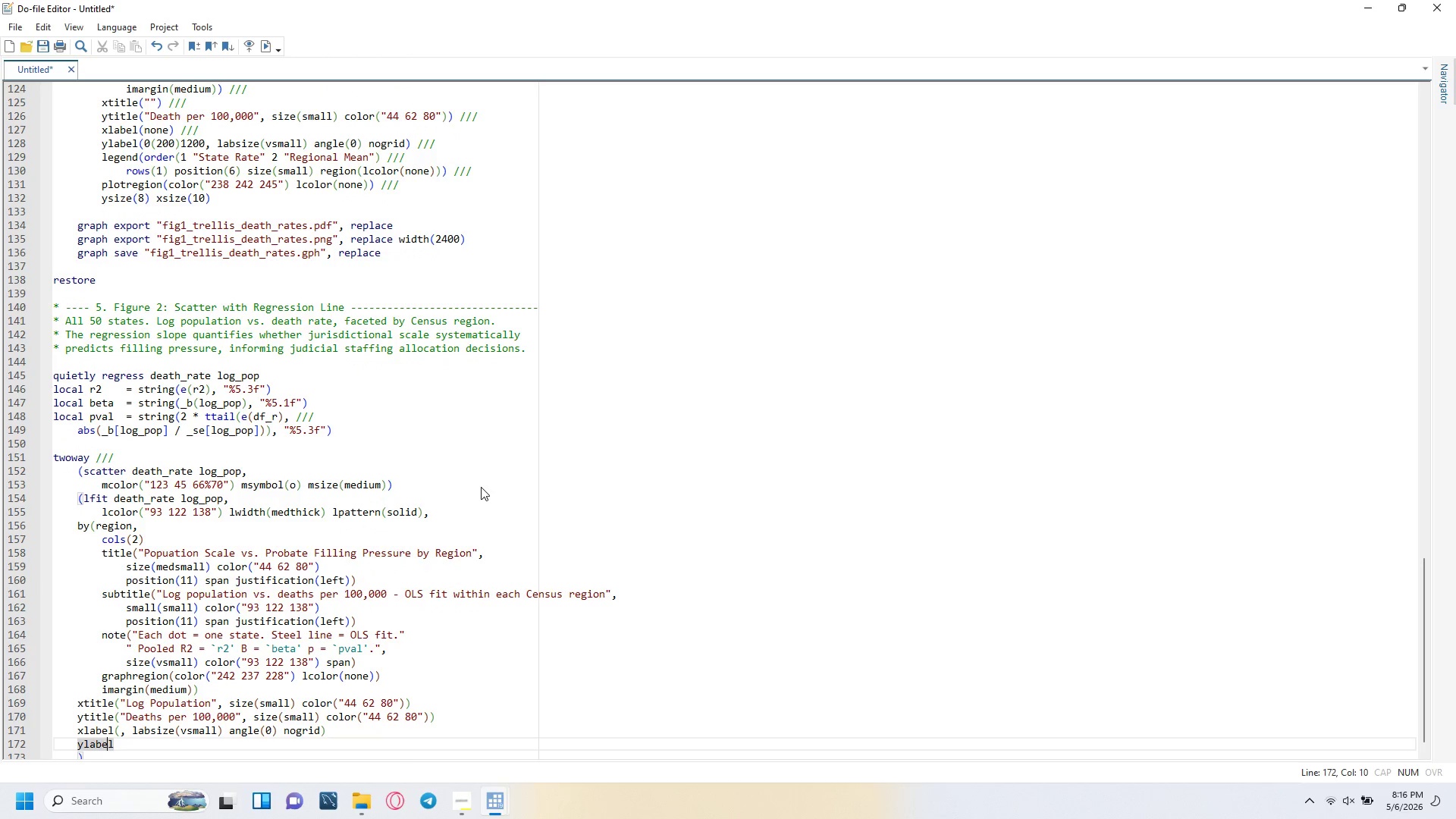 
key(Backspace)
 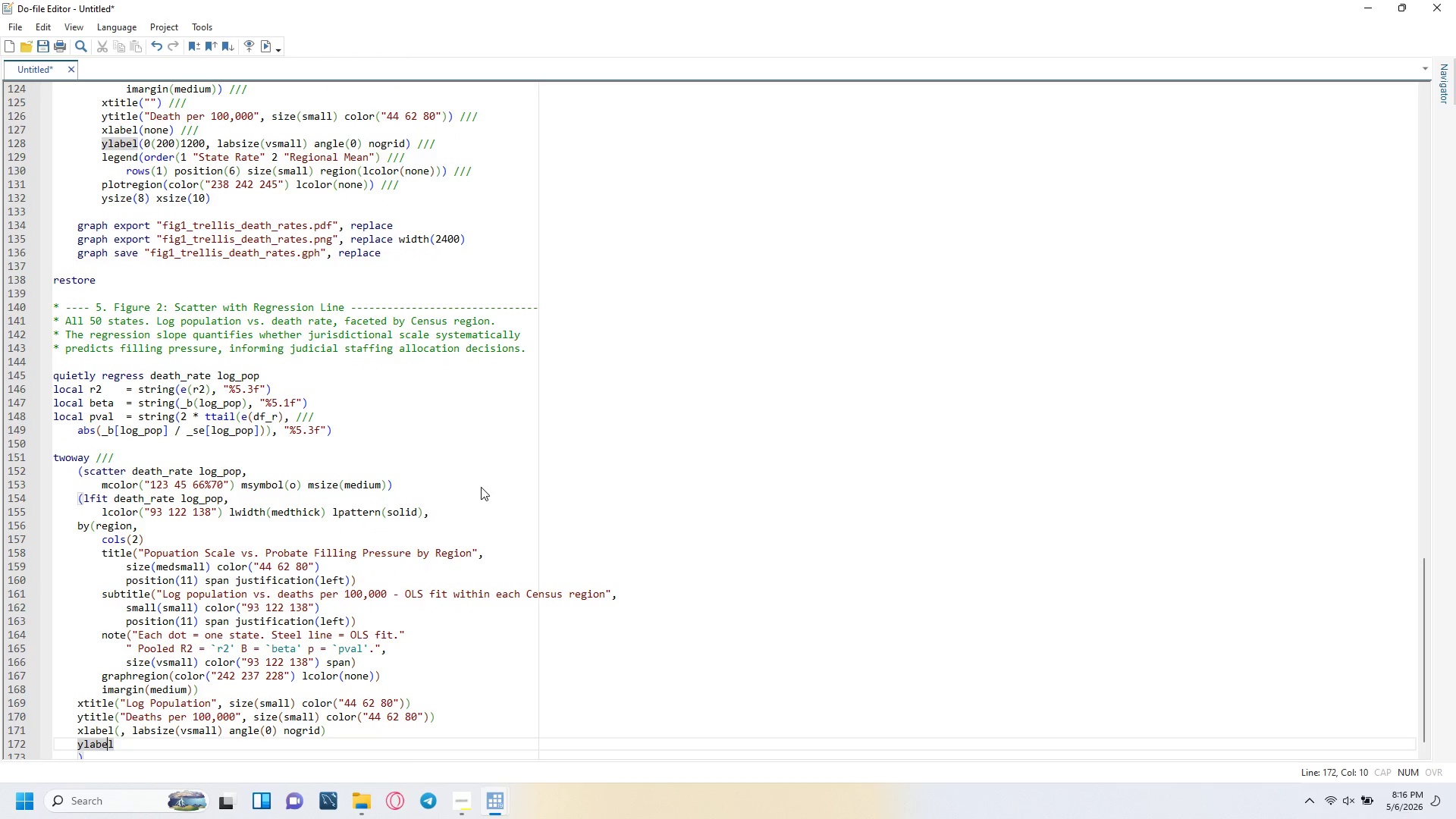 
key(ArrowRight)
 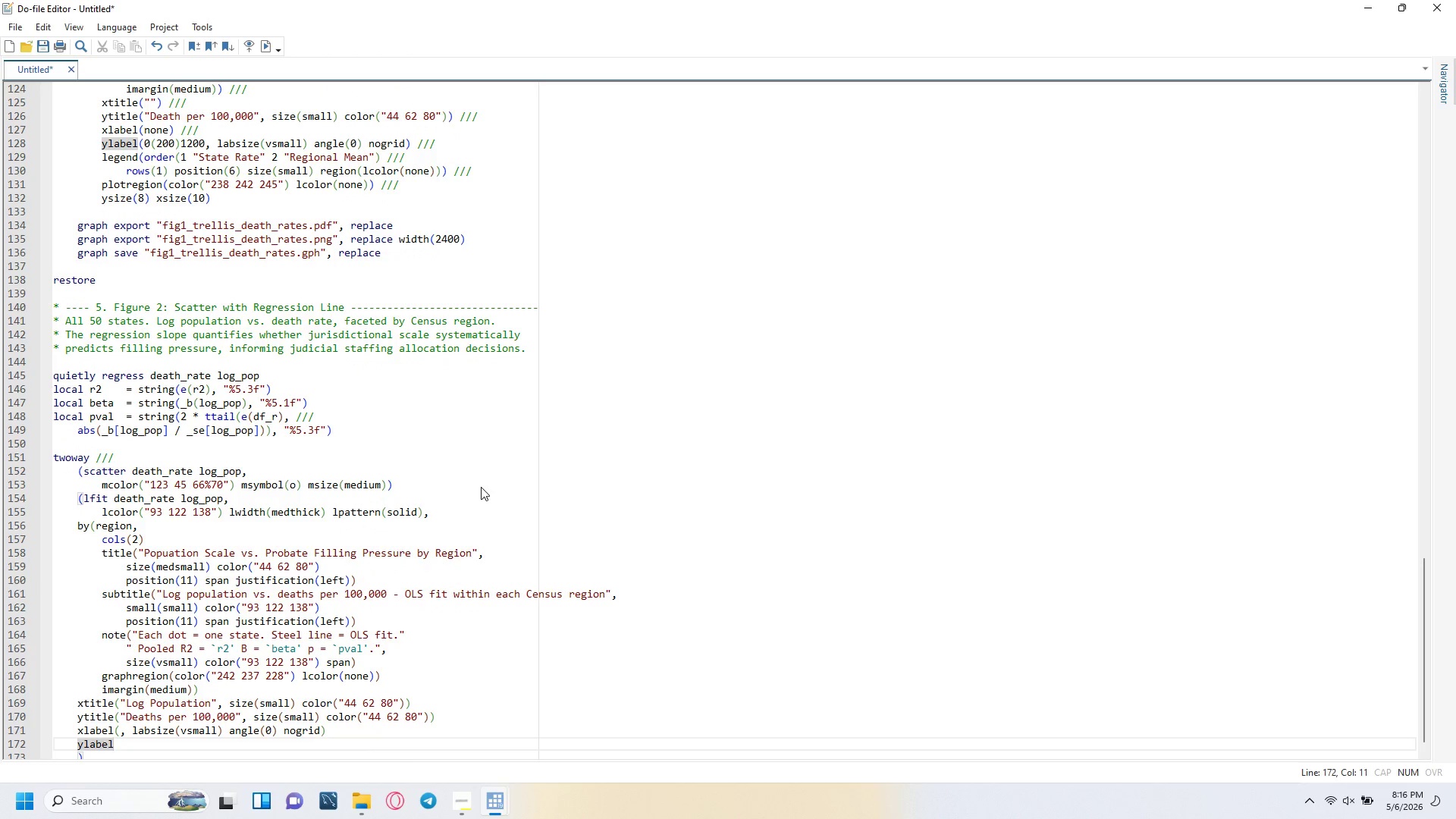 
type((, labsize(vsmall )
key(Backspace)
 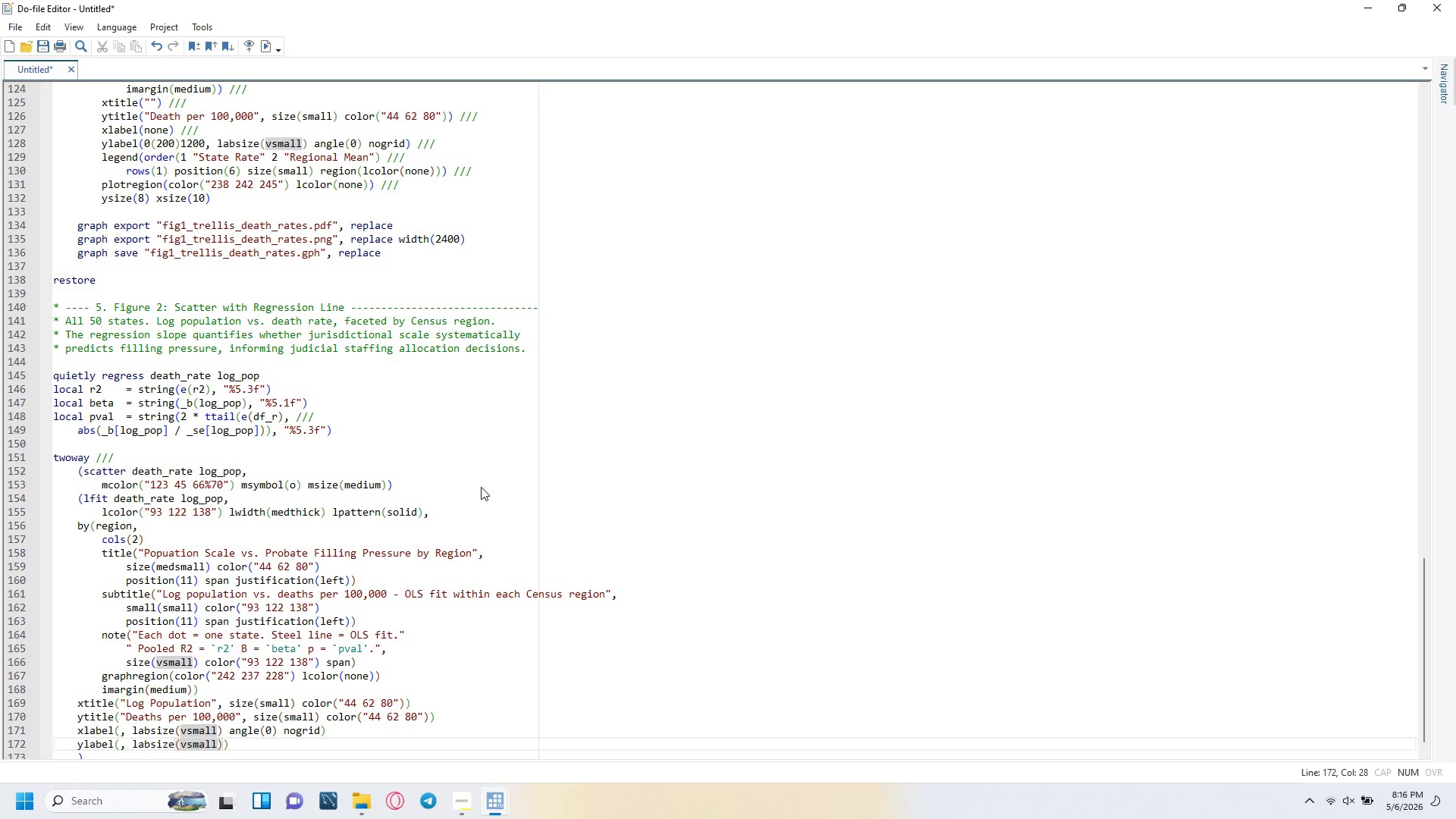 
key(ArrowRight)
 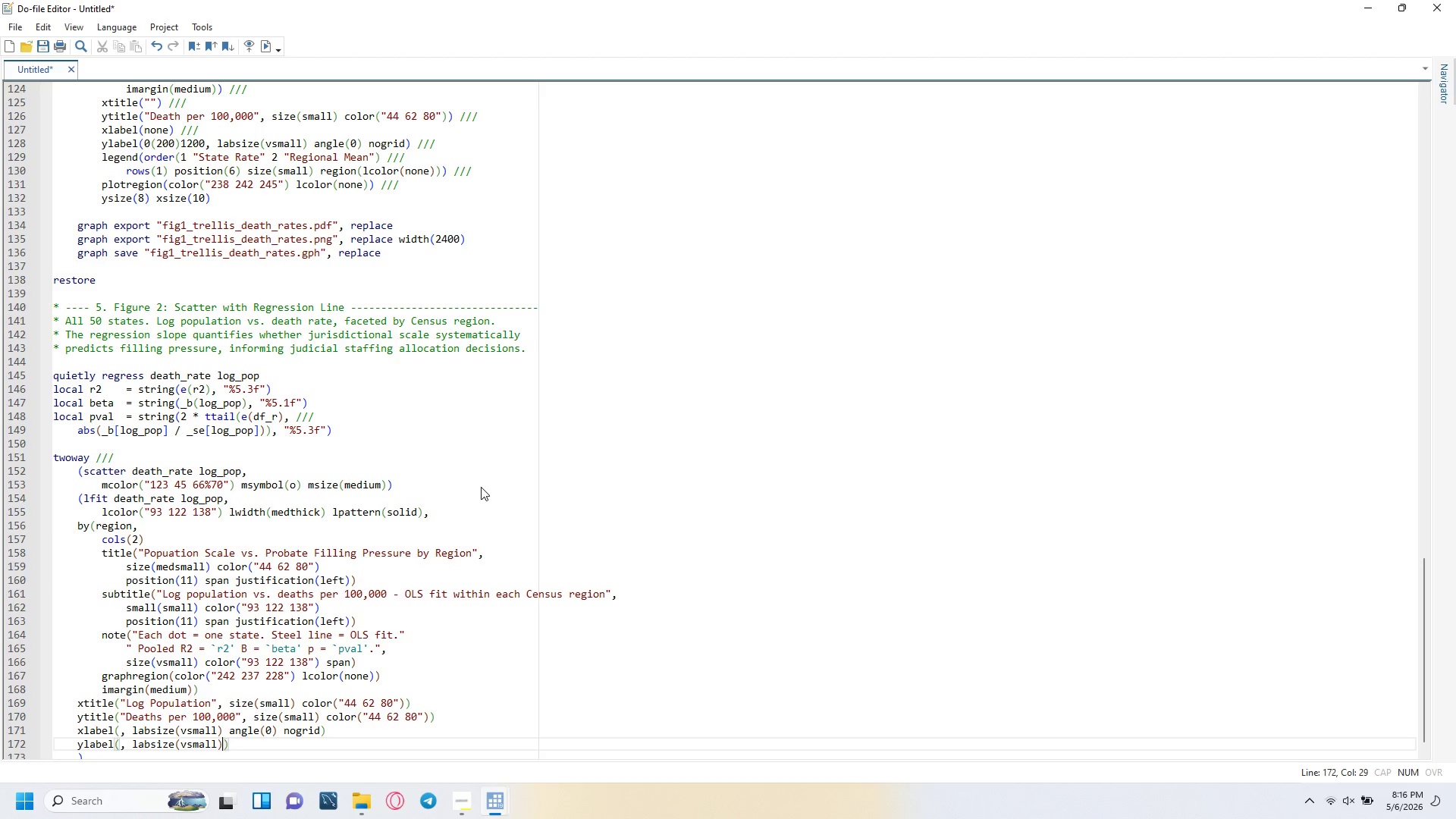 
type( angle(0)
 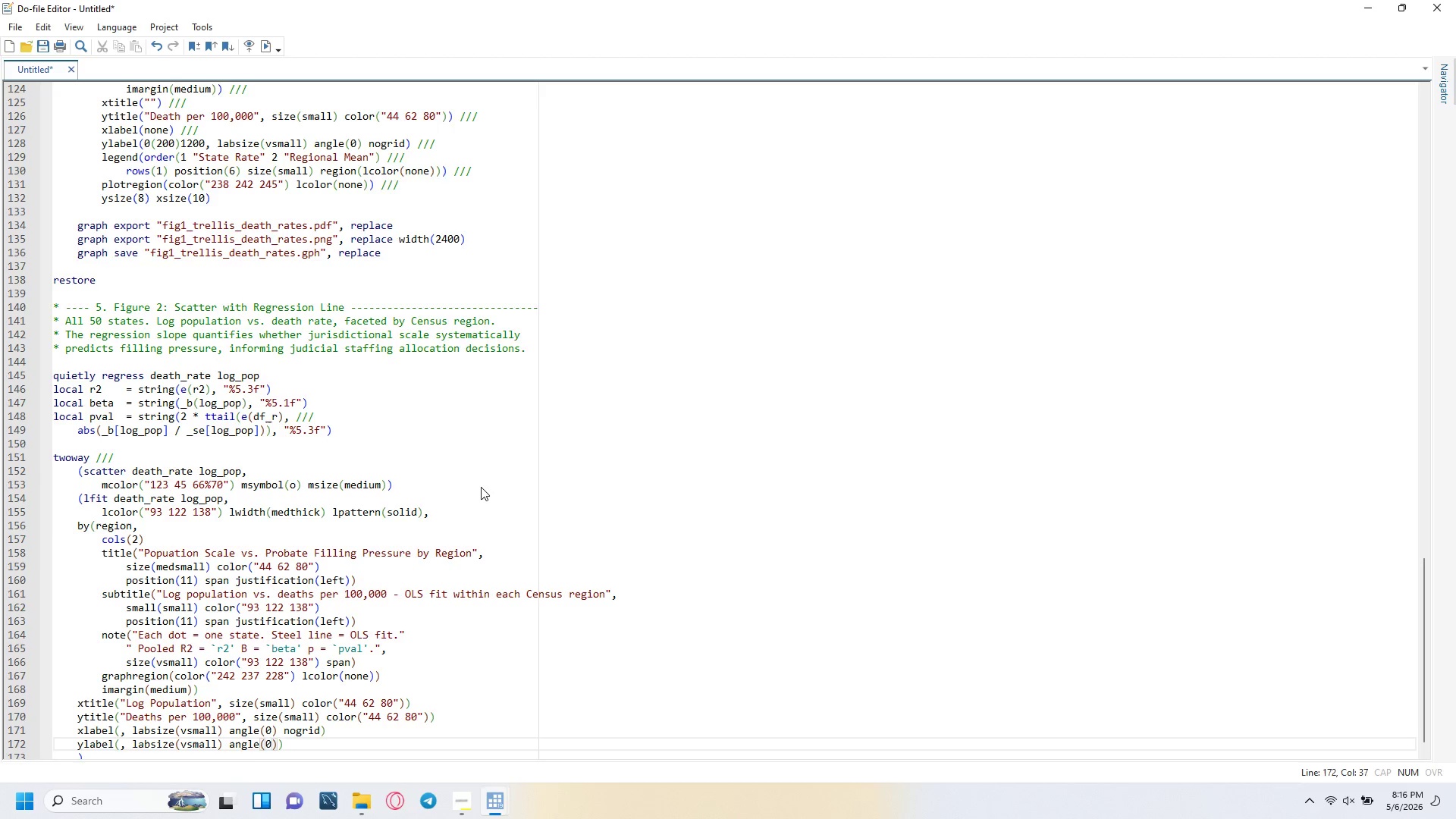 
key(ArrowDown)
 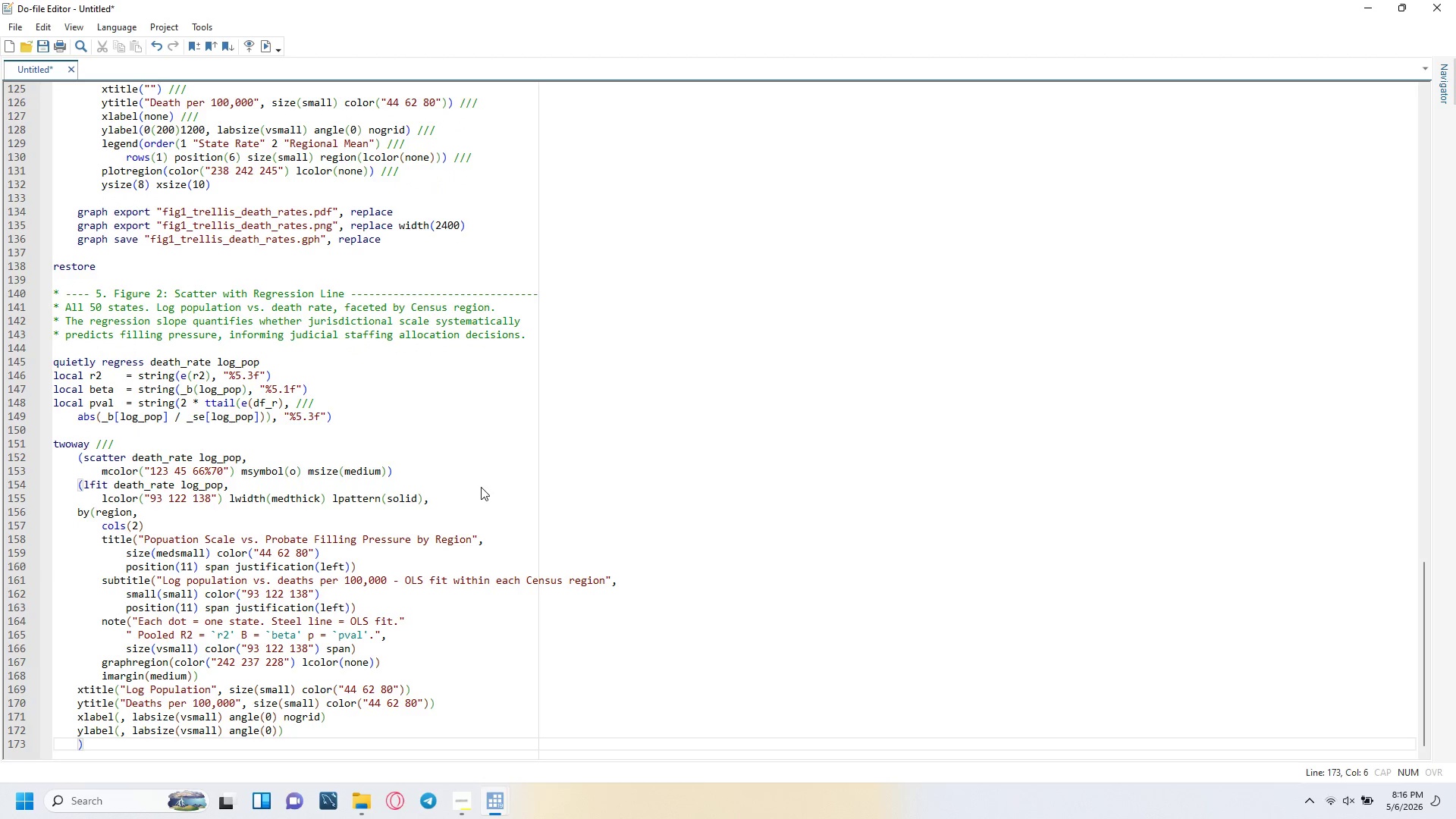 
key(ArrowLeft)
 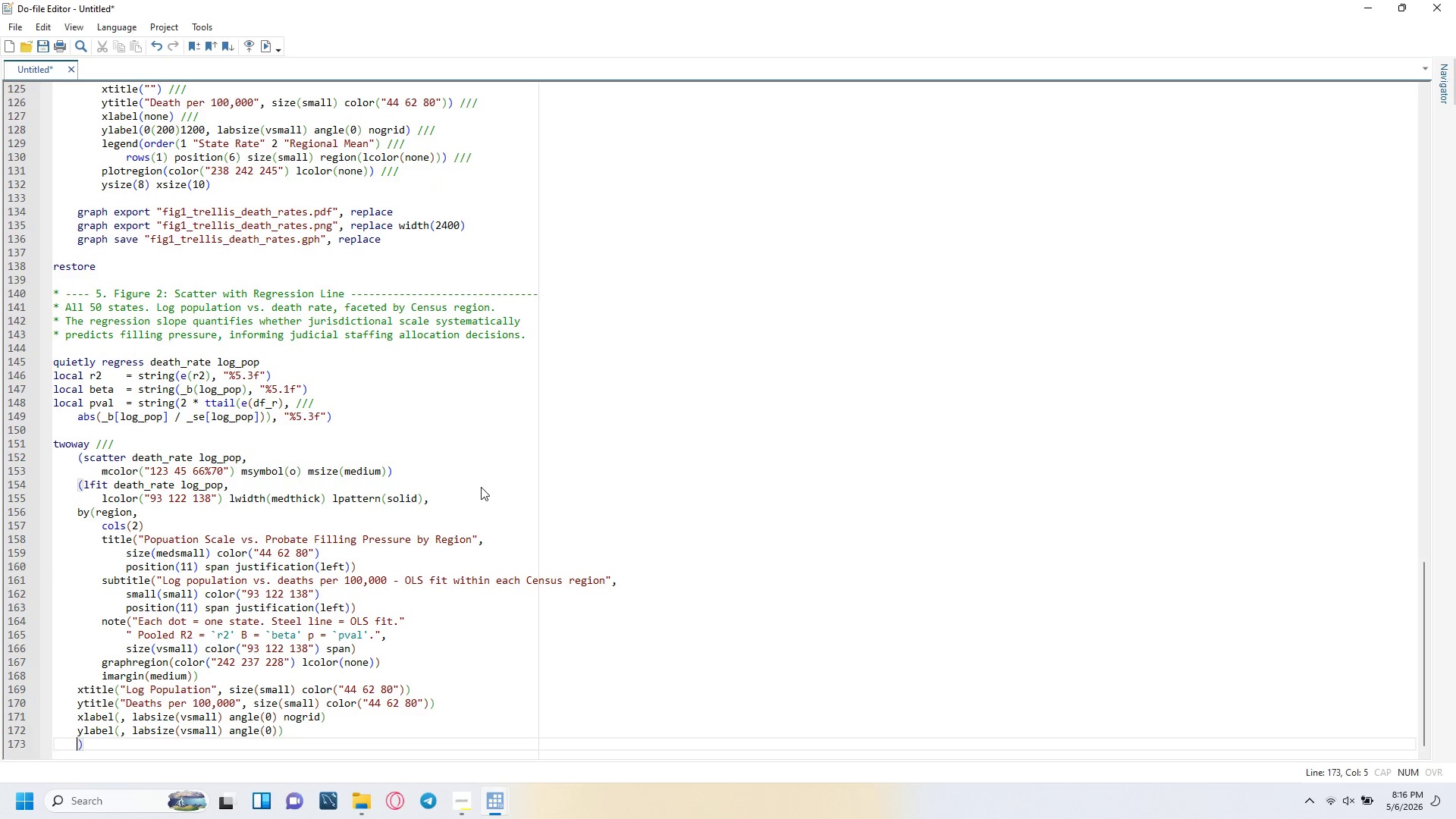 
key(ArrowLeft)
 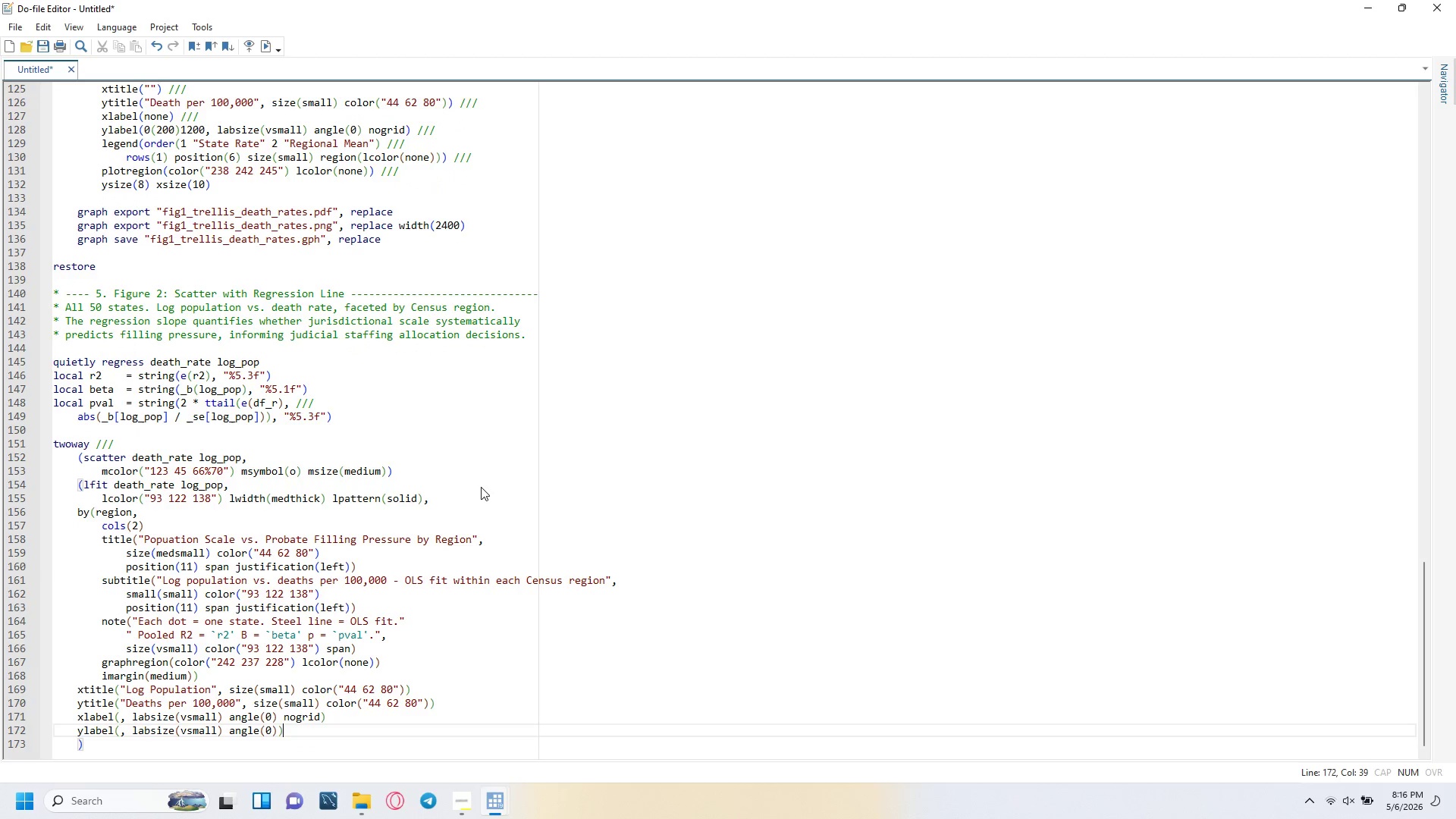 
key(ArrowLeft)
 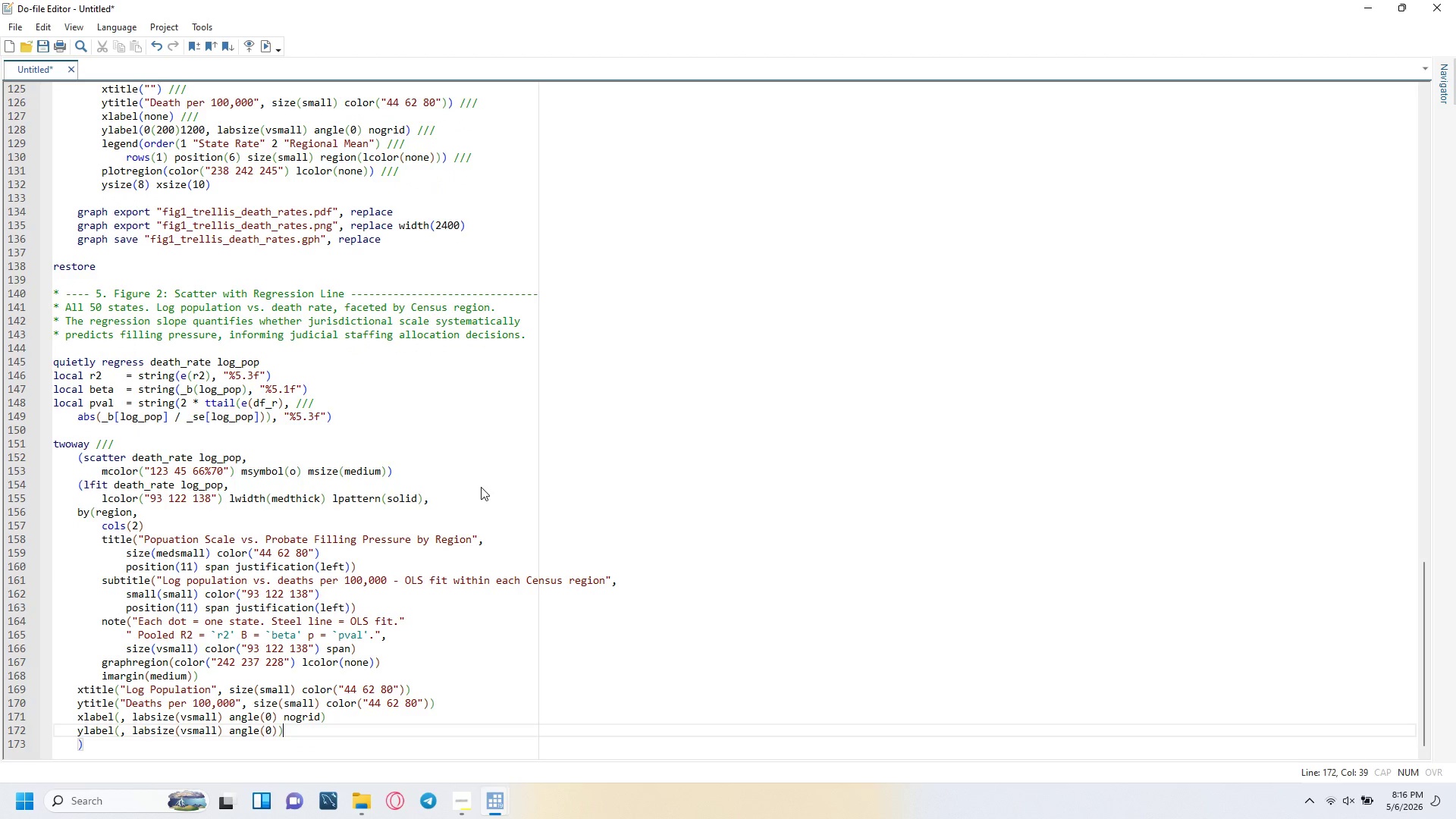 
key(ArrowLeft)
 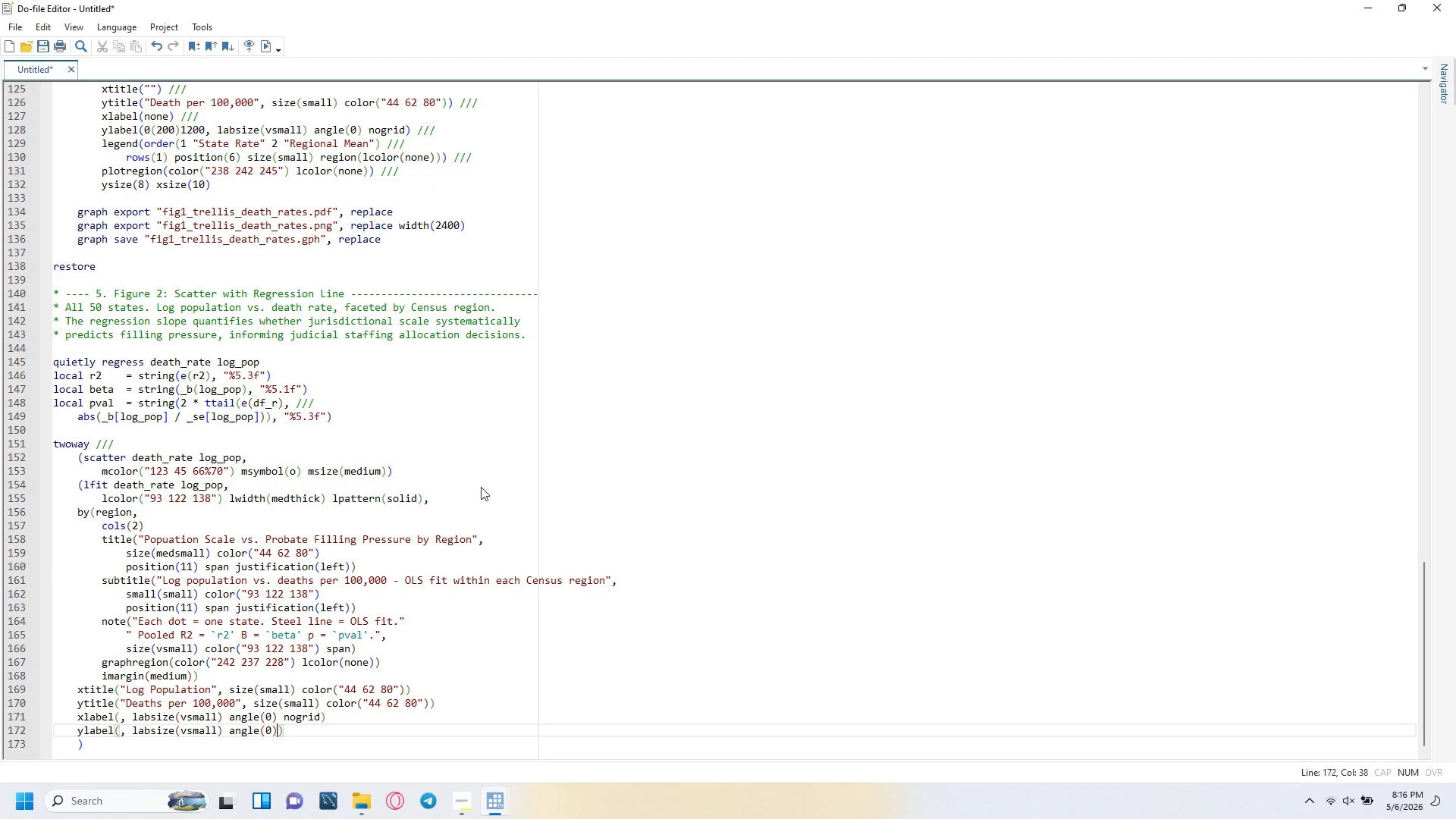 
type( nogrid)
 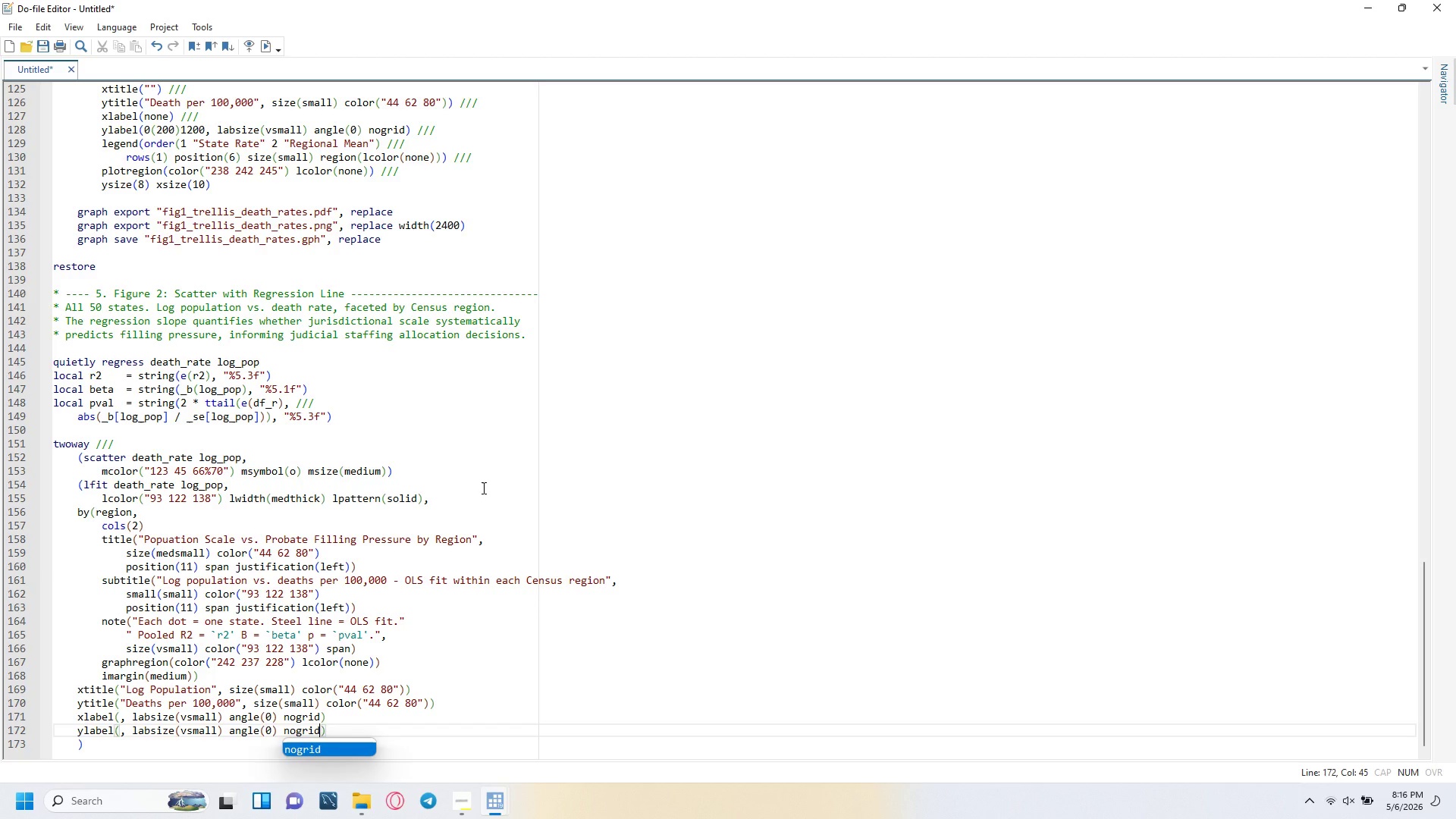 
key(ArrowRight)
 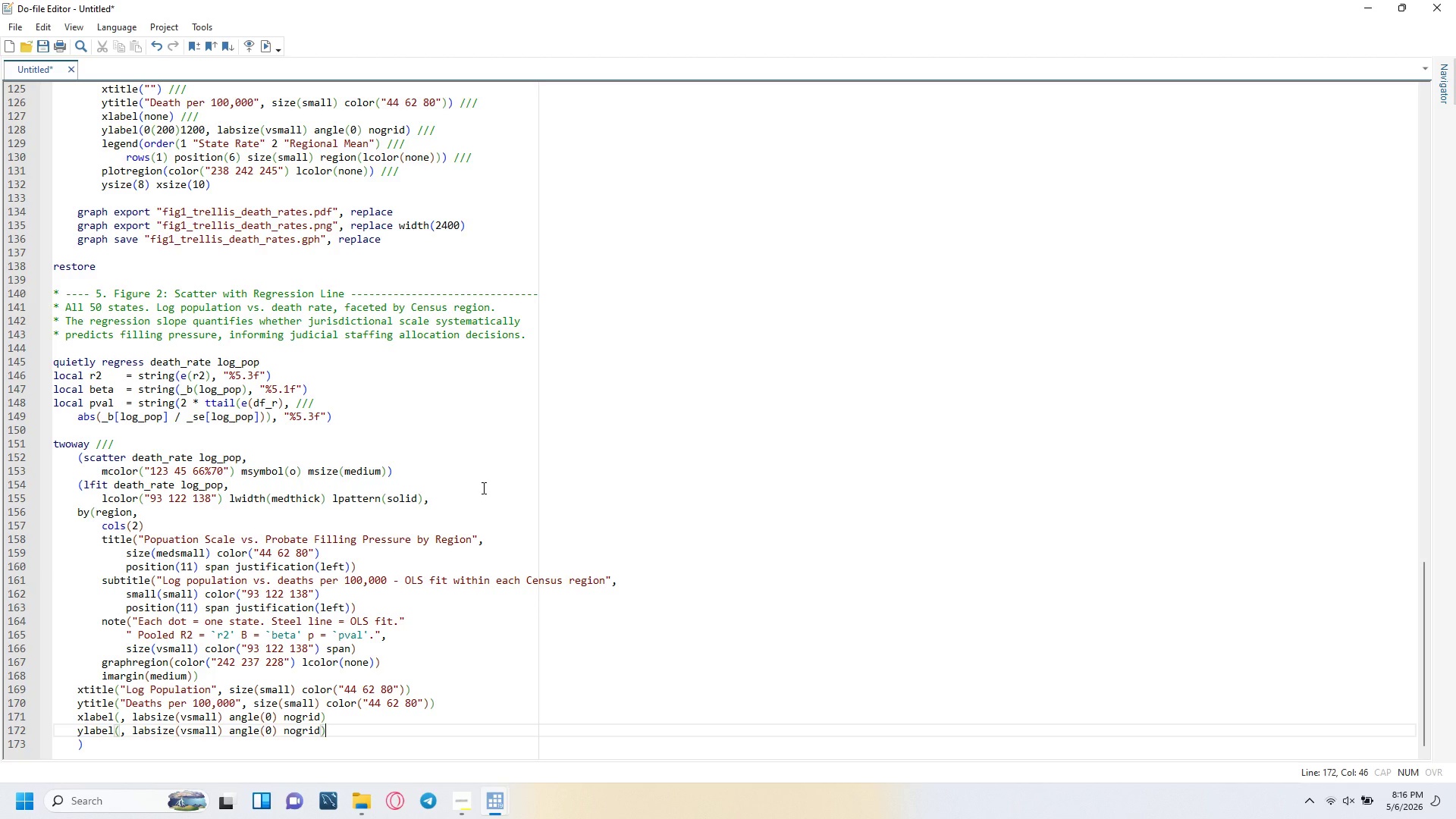 
key(Enter)
 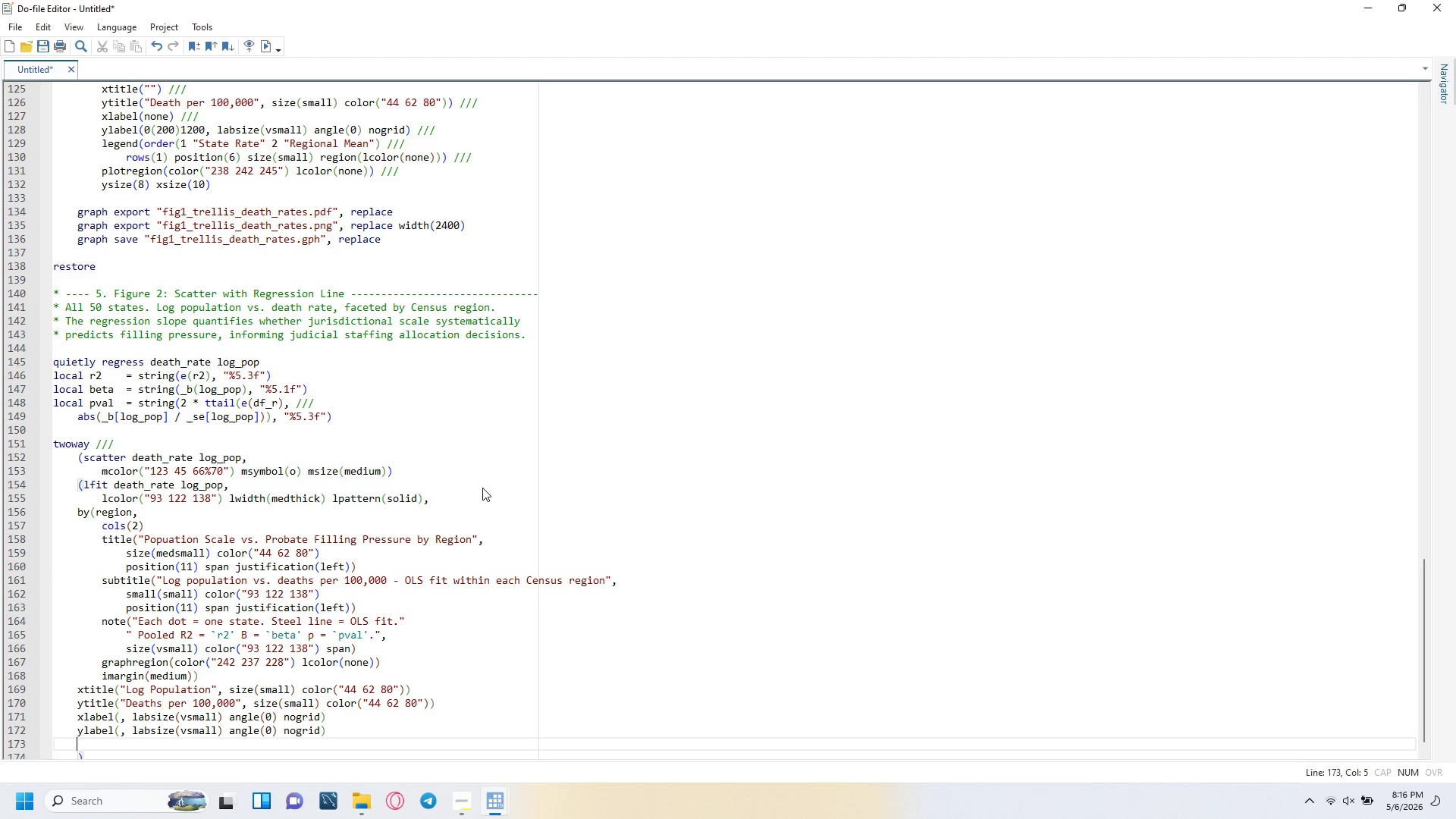 
type(legend(order(! "")
 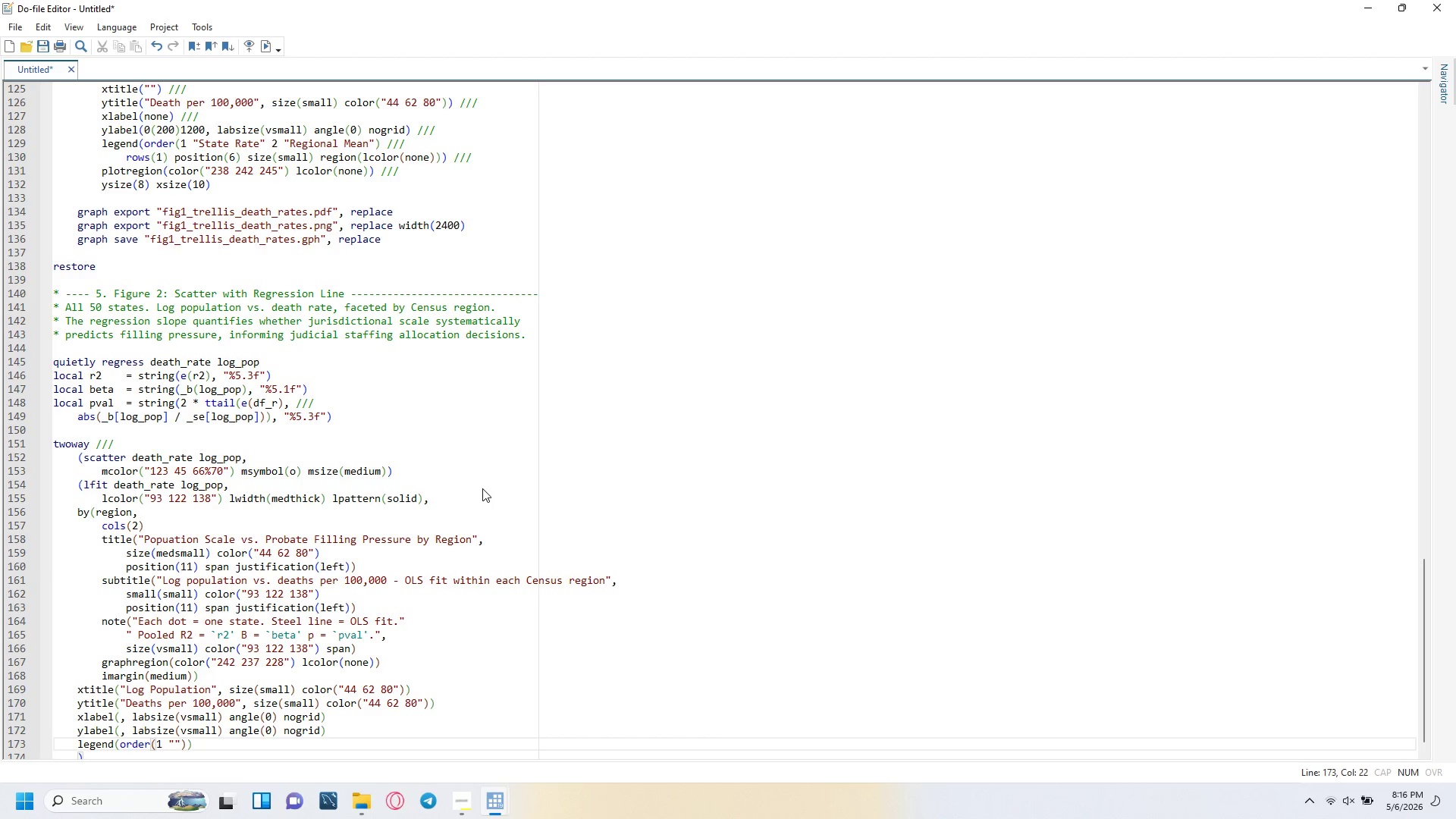 
key(ArrowLeft)
 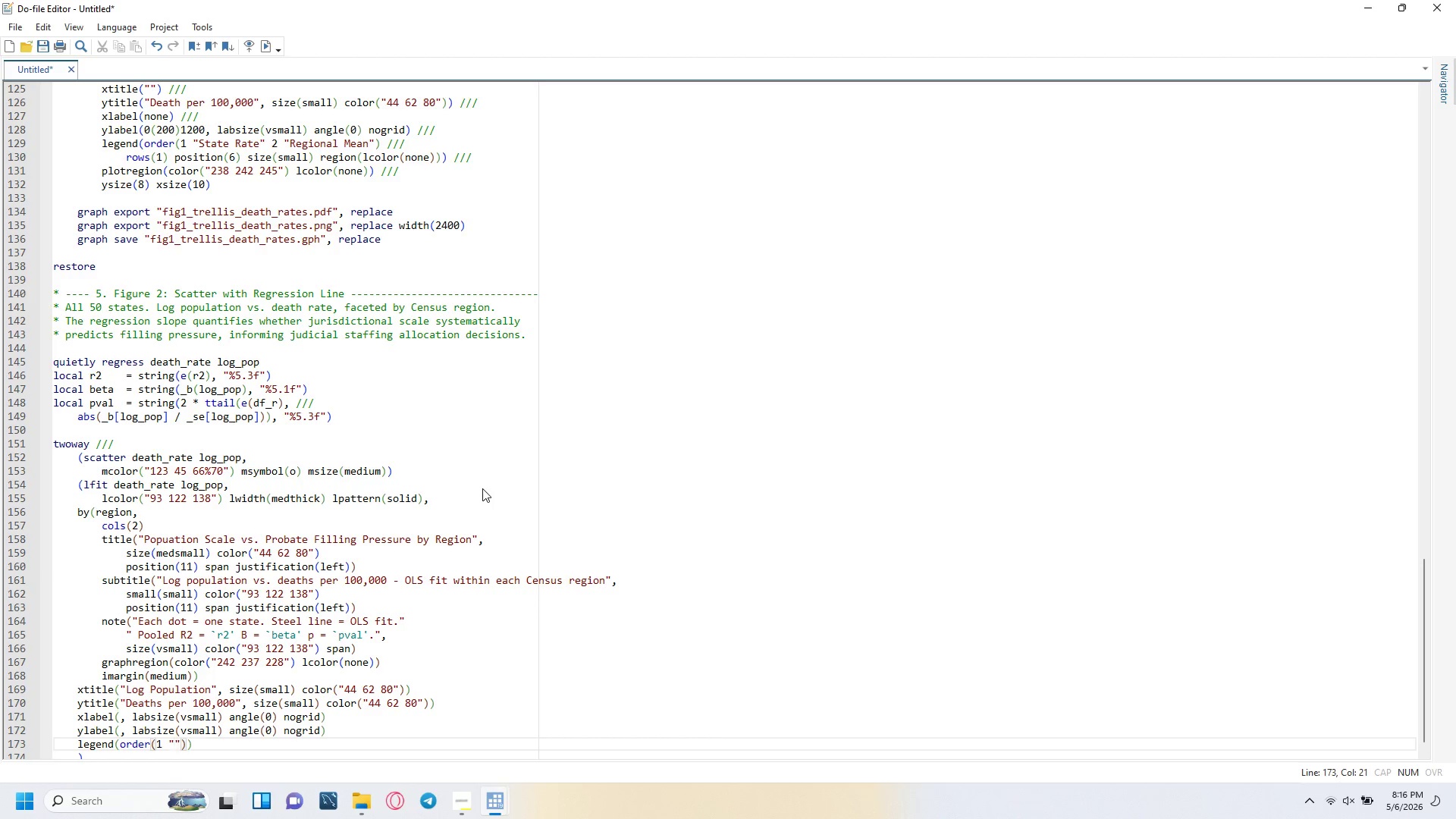 
type(State)
 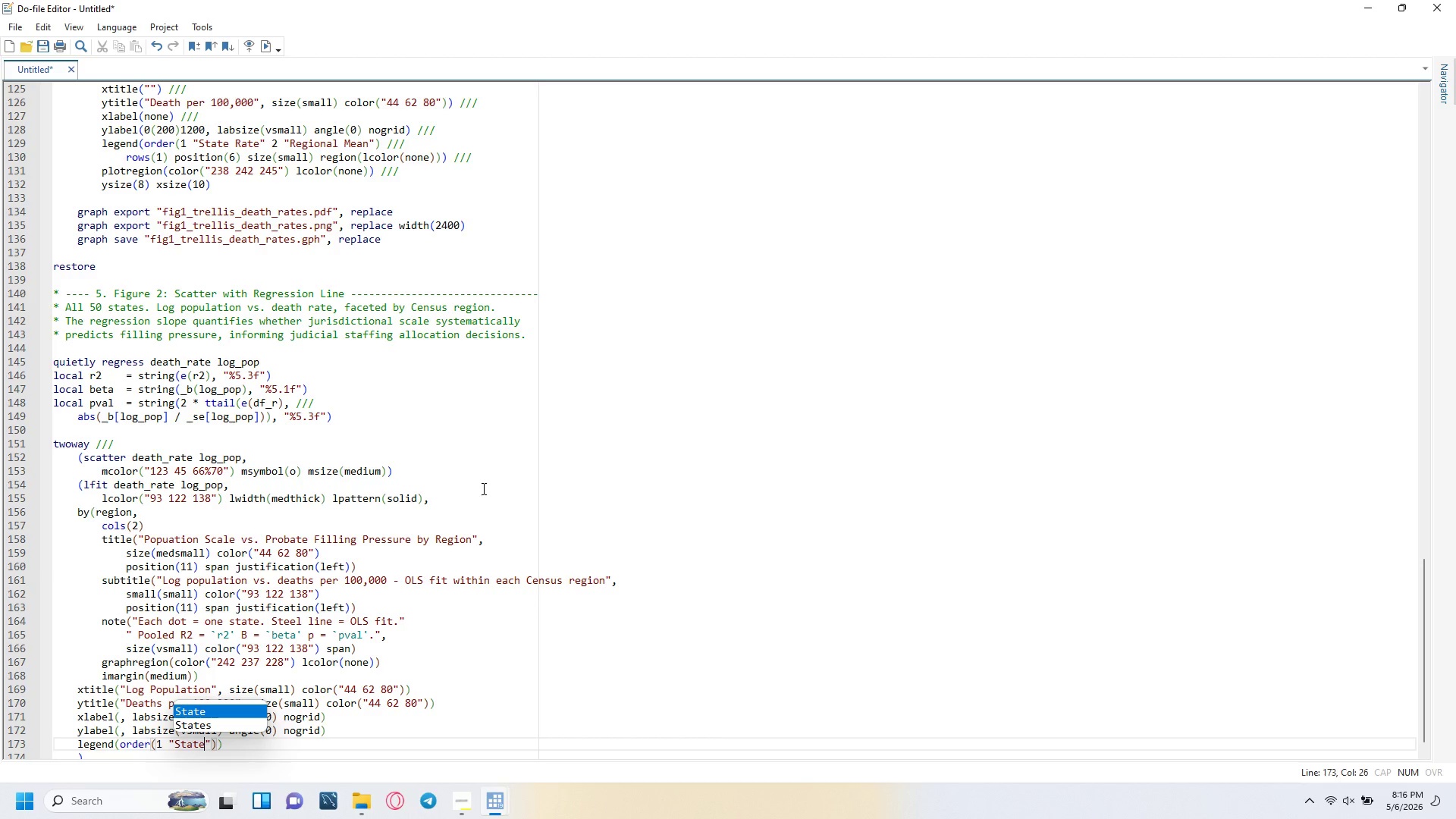 
key(ArrowRight)
 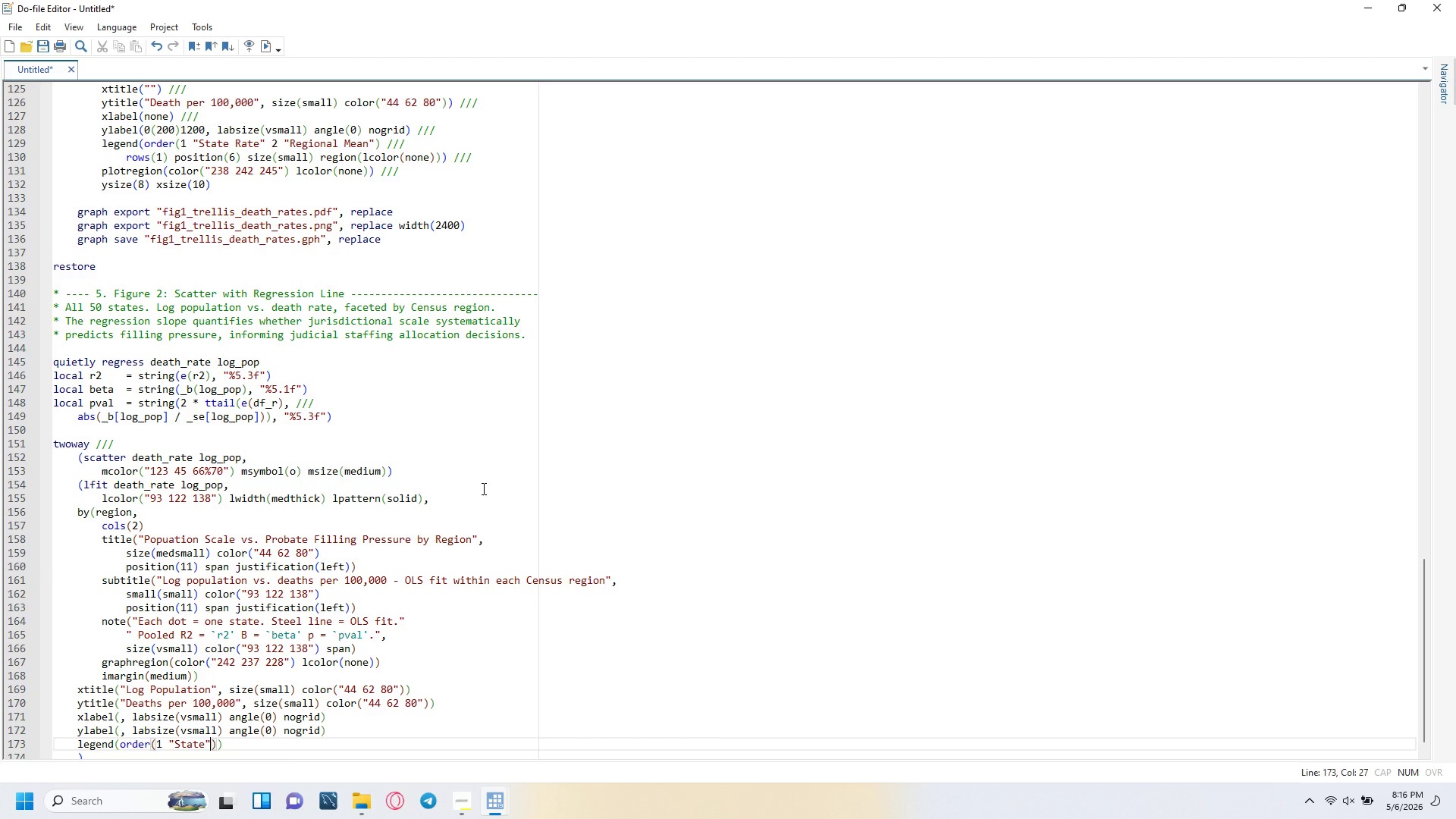 
key(Space)
 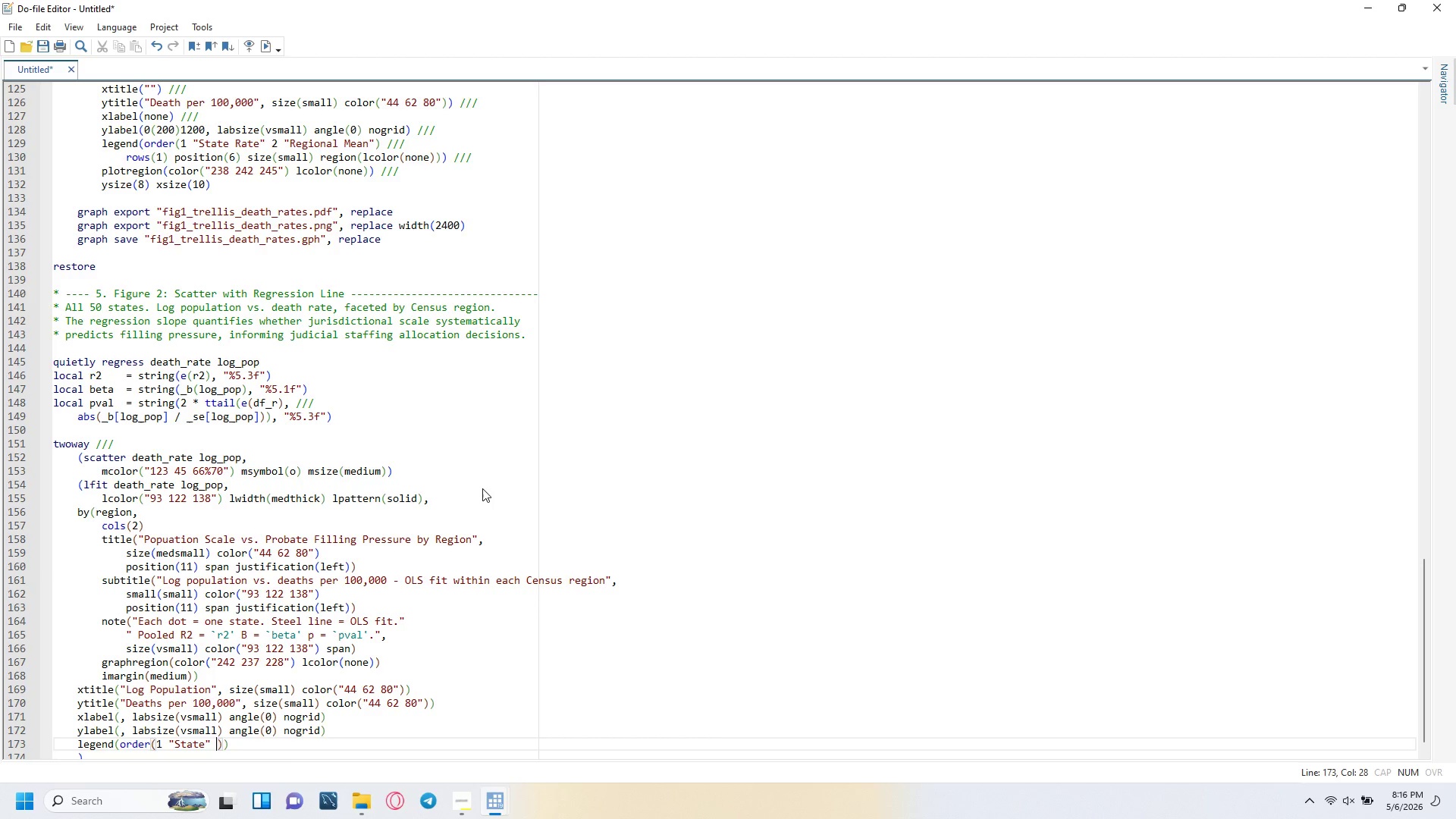 
key(2)
 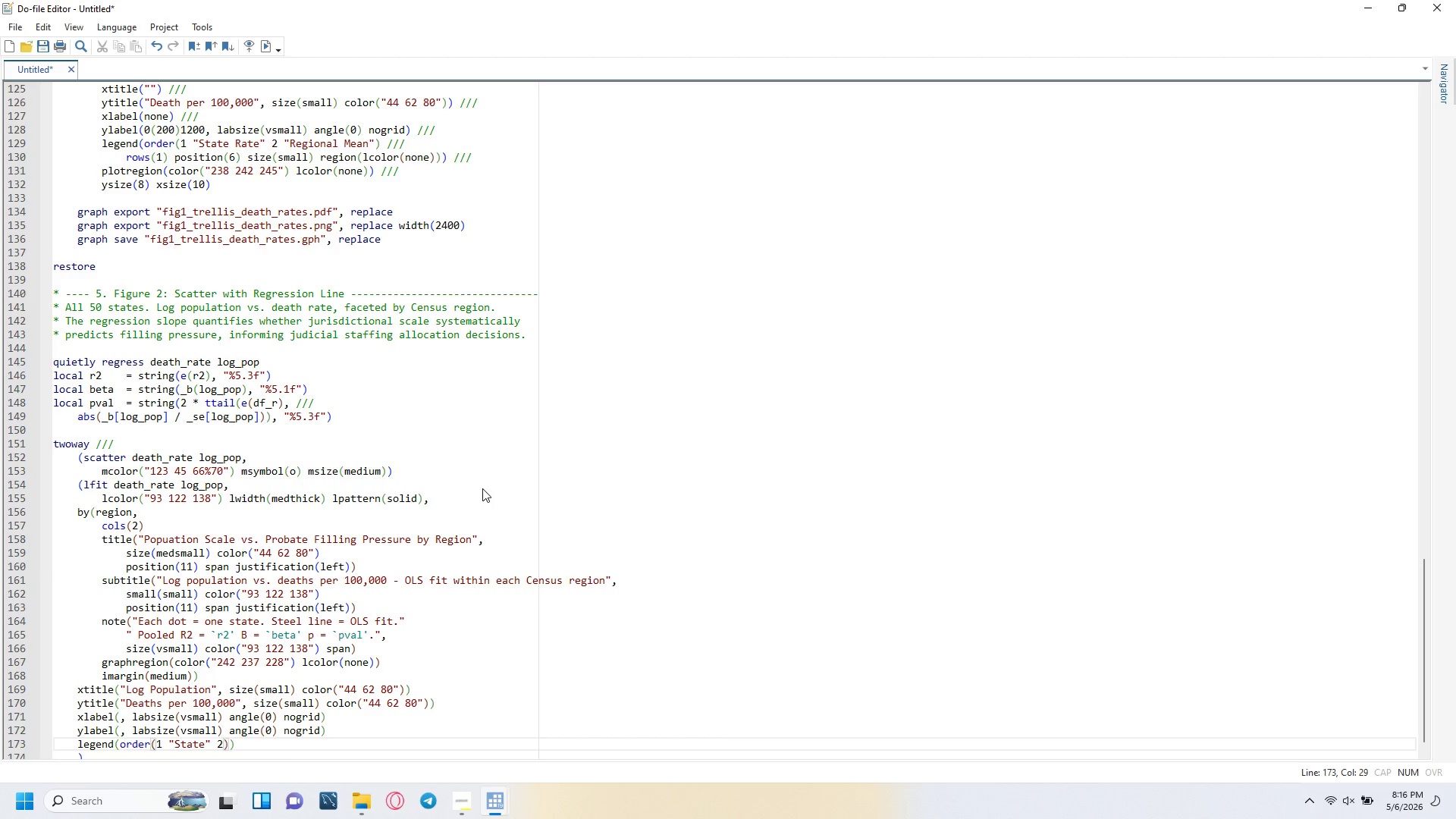 
key(Space)
 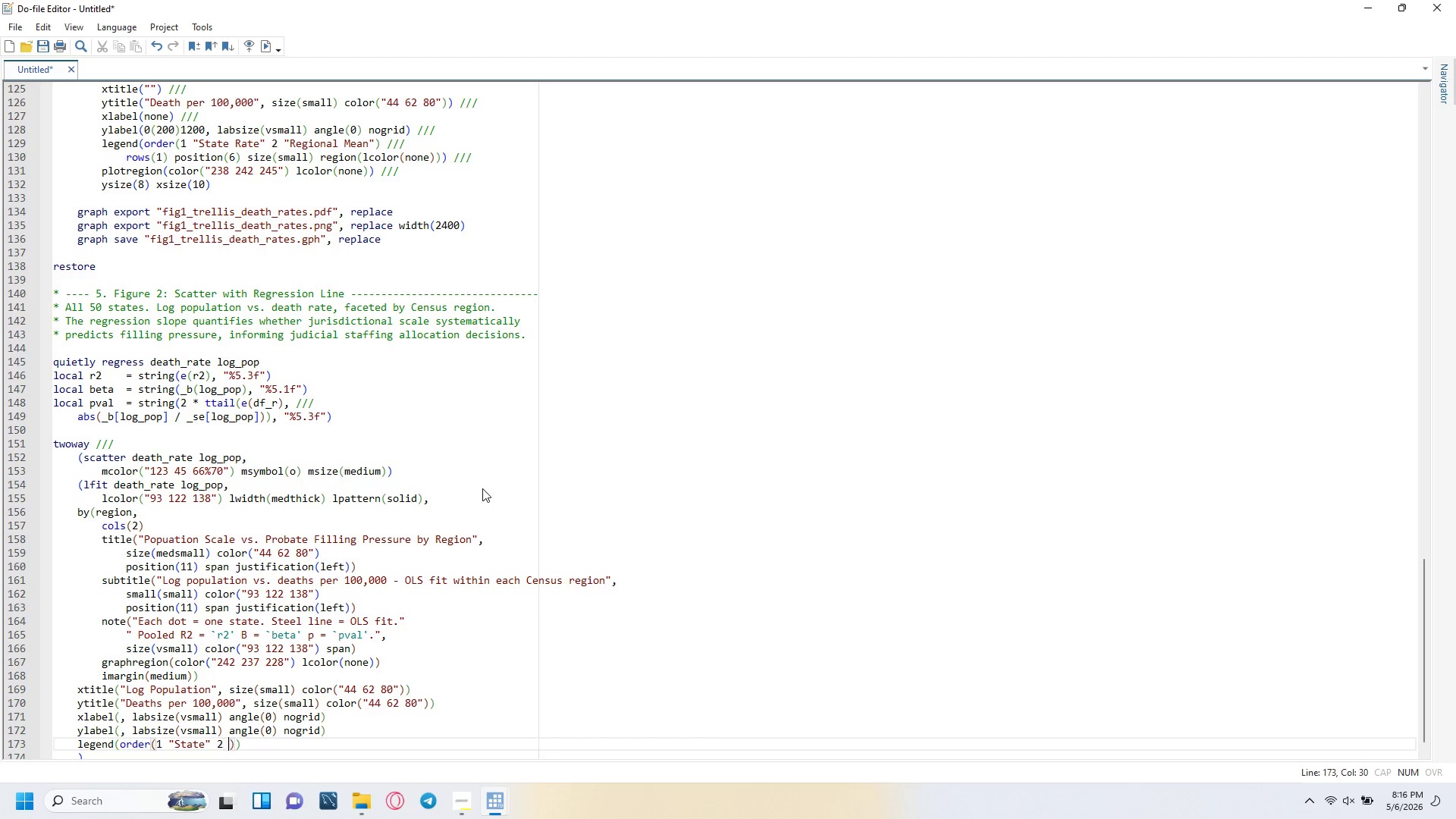 
key(Shift+Quote)
 